 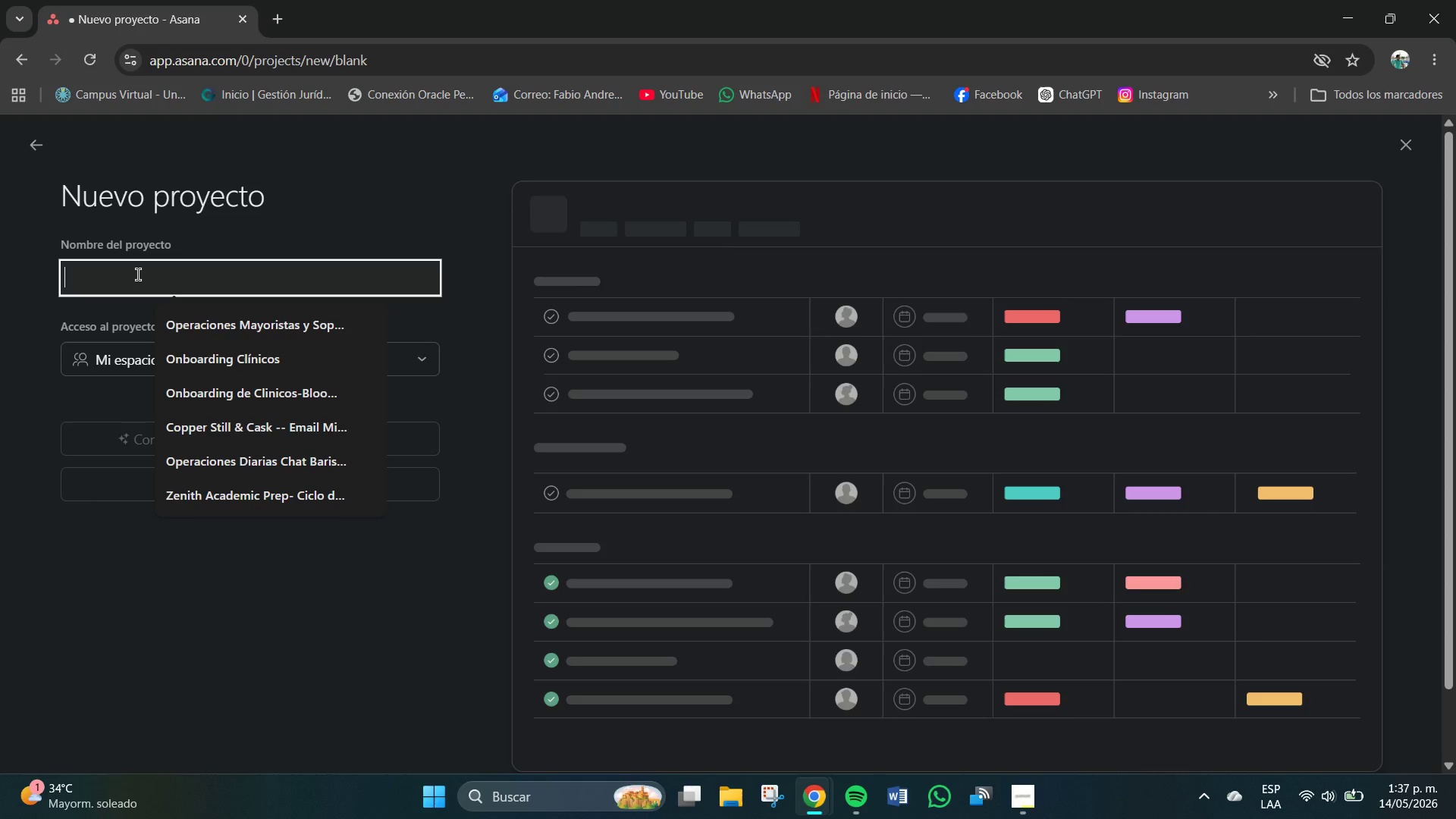 
type(Production)
 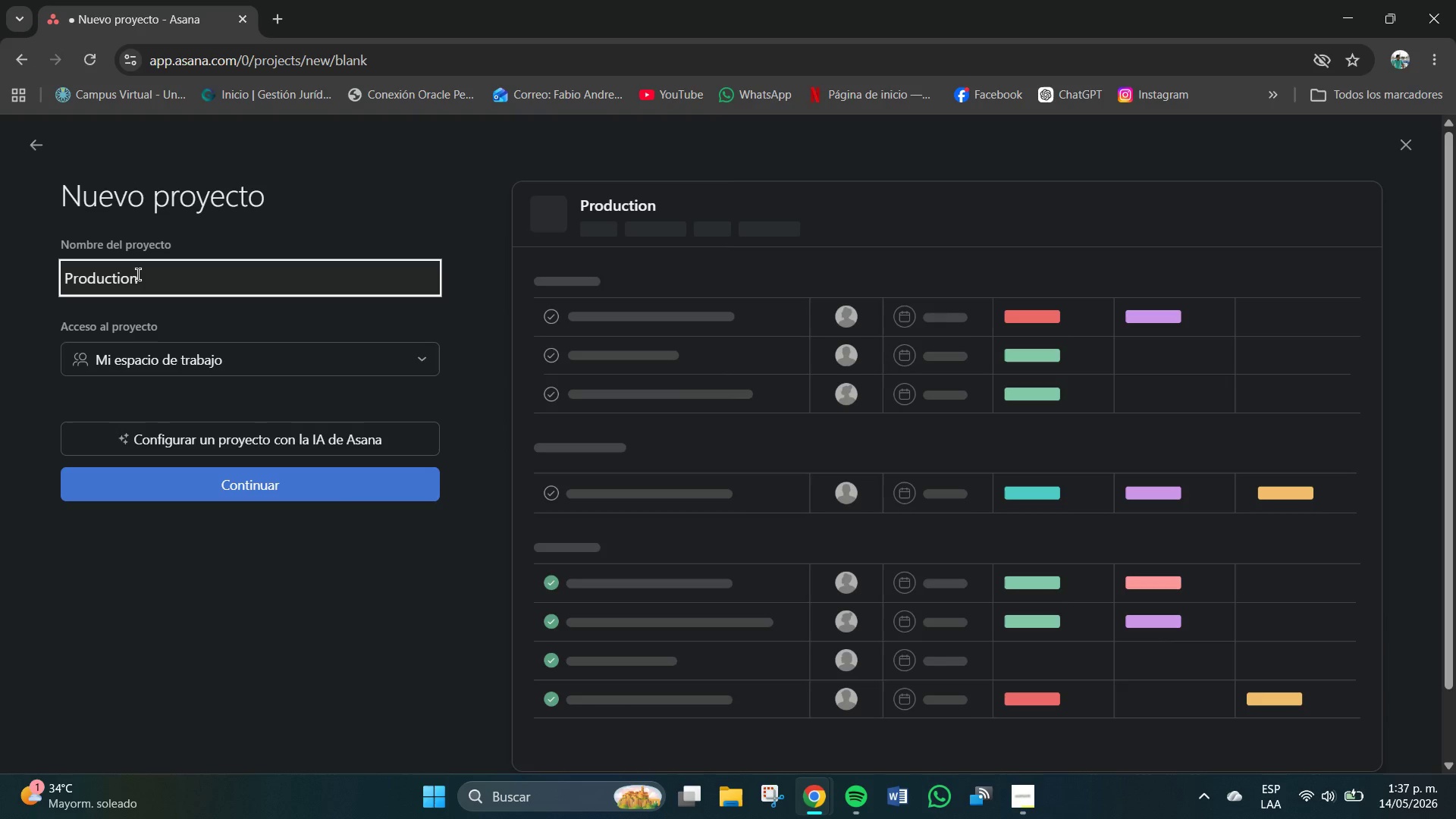 
type( Ppeline - Q4)
 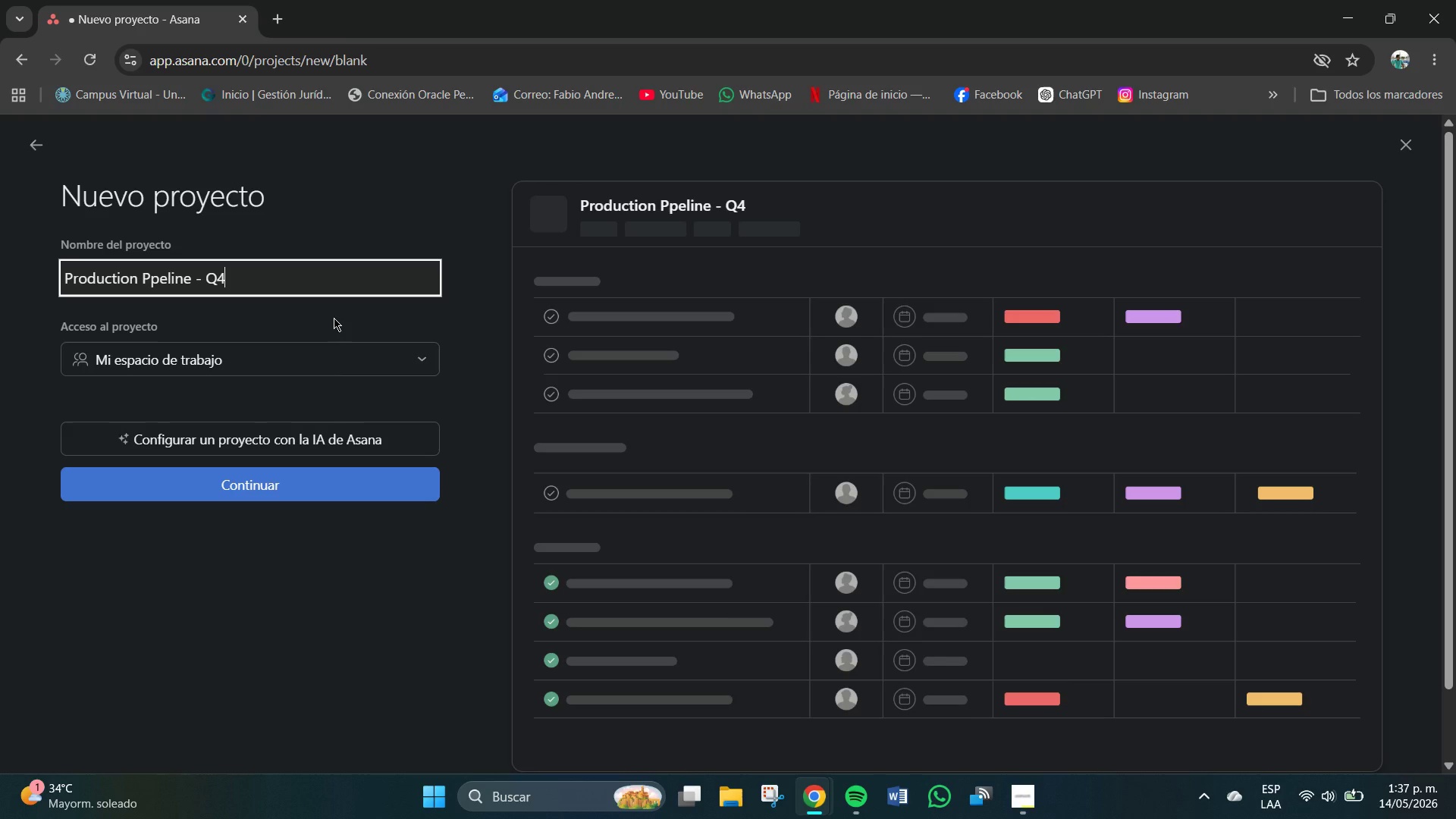 
wait(8.28)
 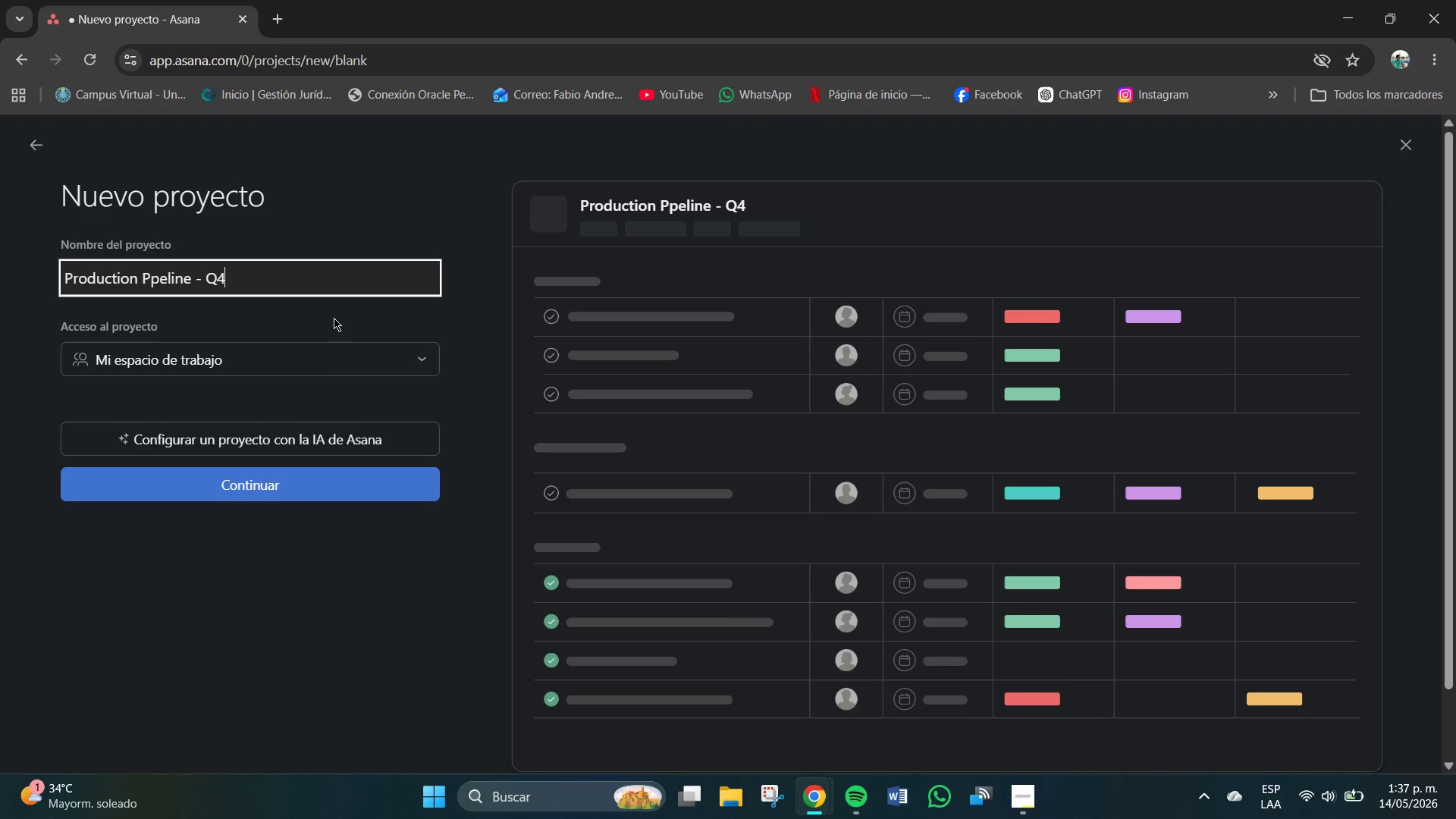 
left_click([149, 281])
 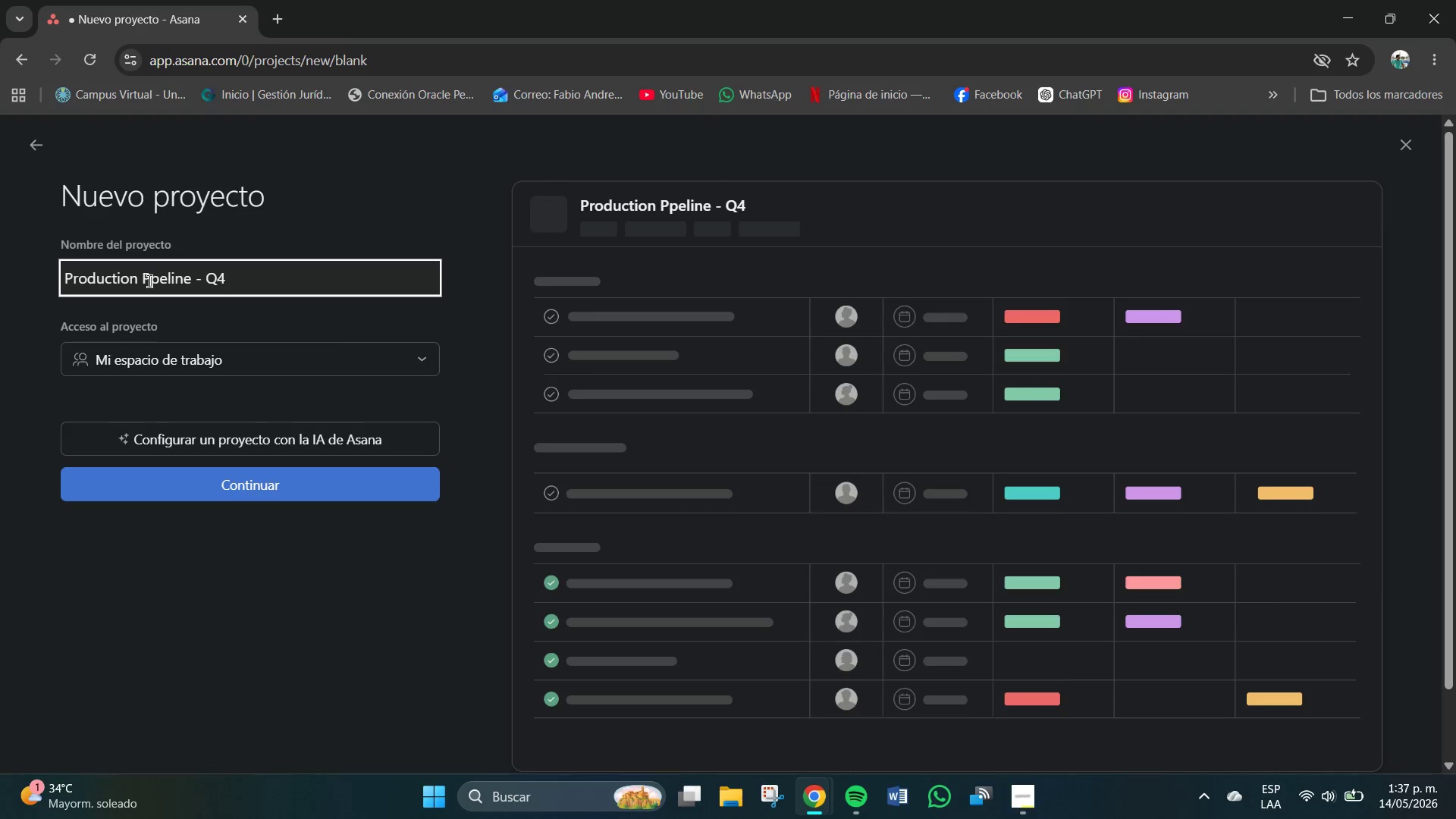 
key(I)
 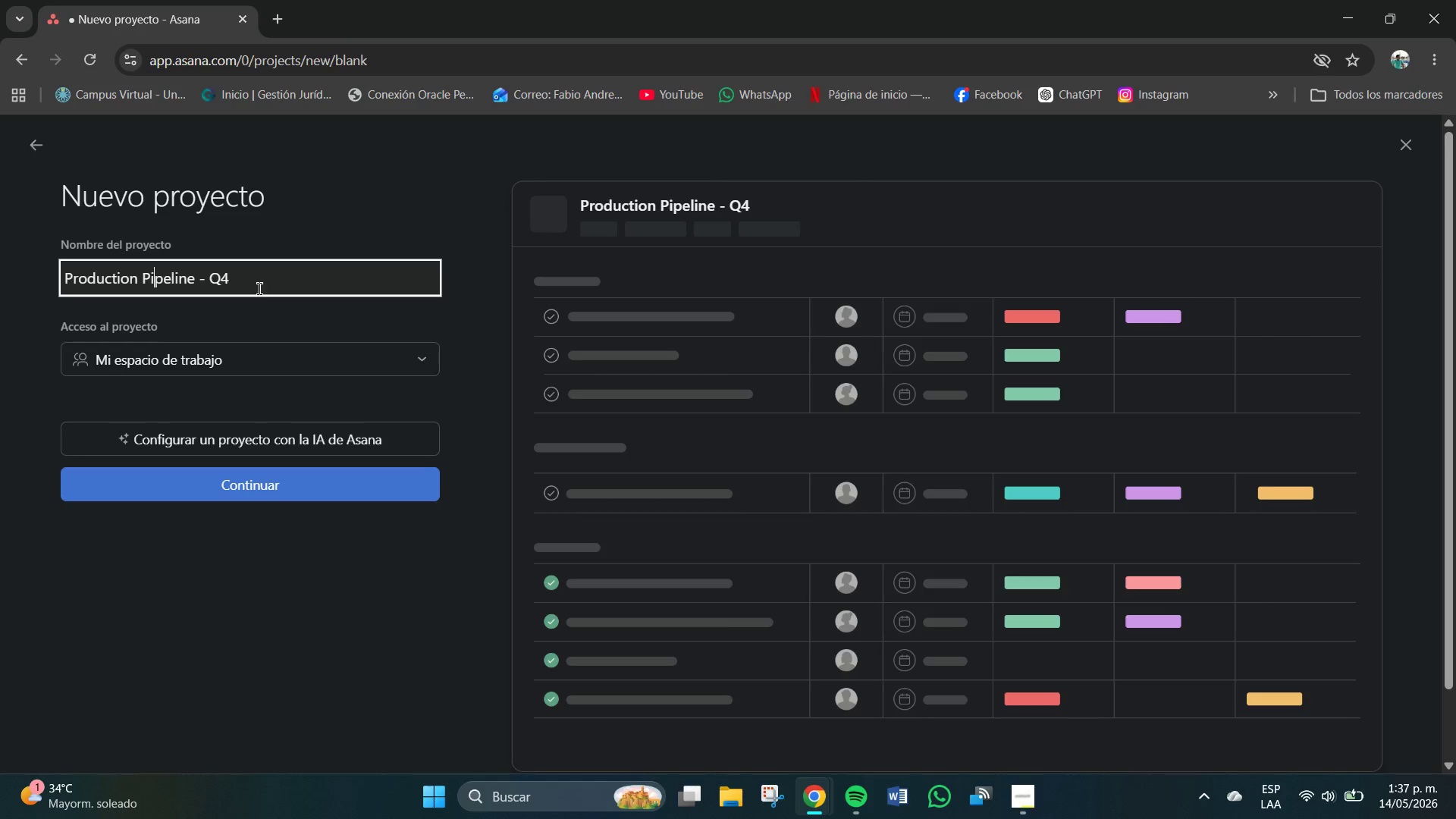 
left_click([264, 281])
 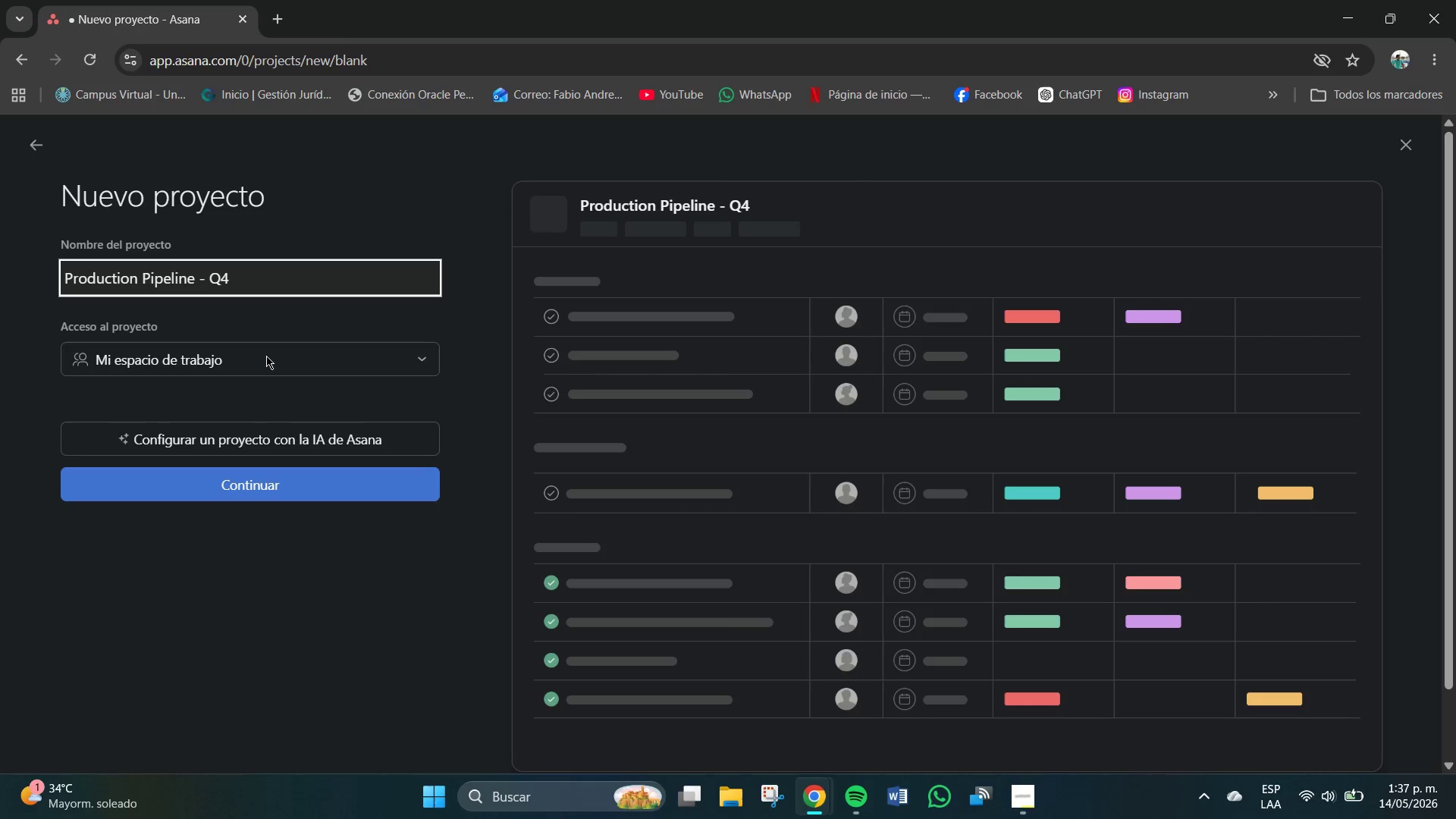 
left_click([185, 354])
 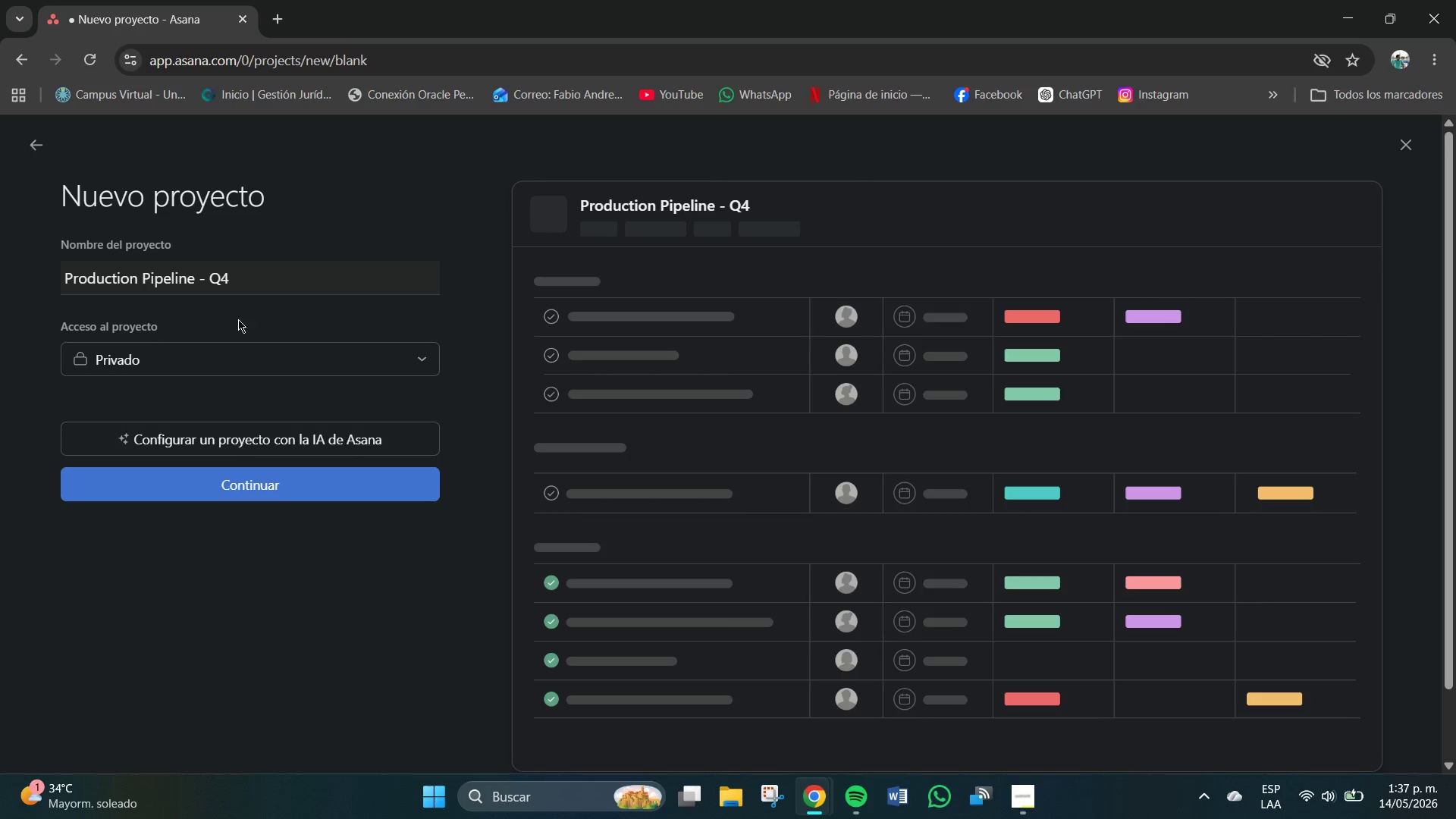 
wait(16.3)
 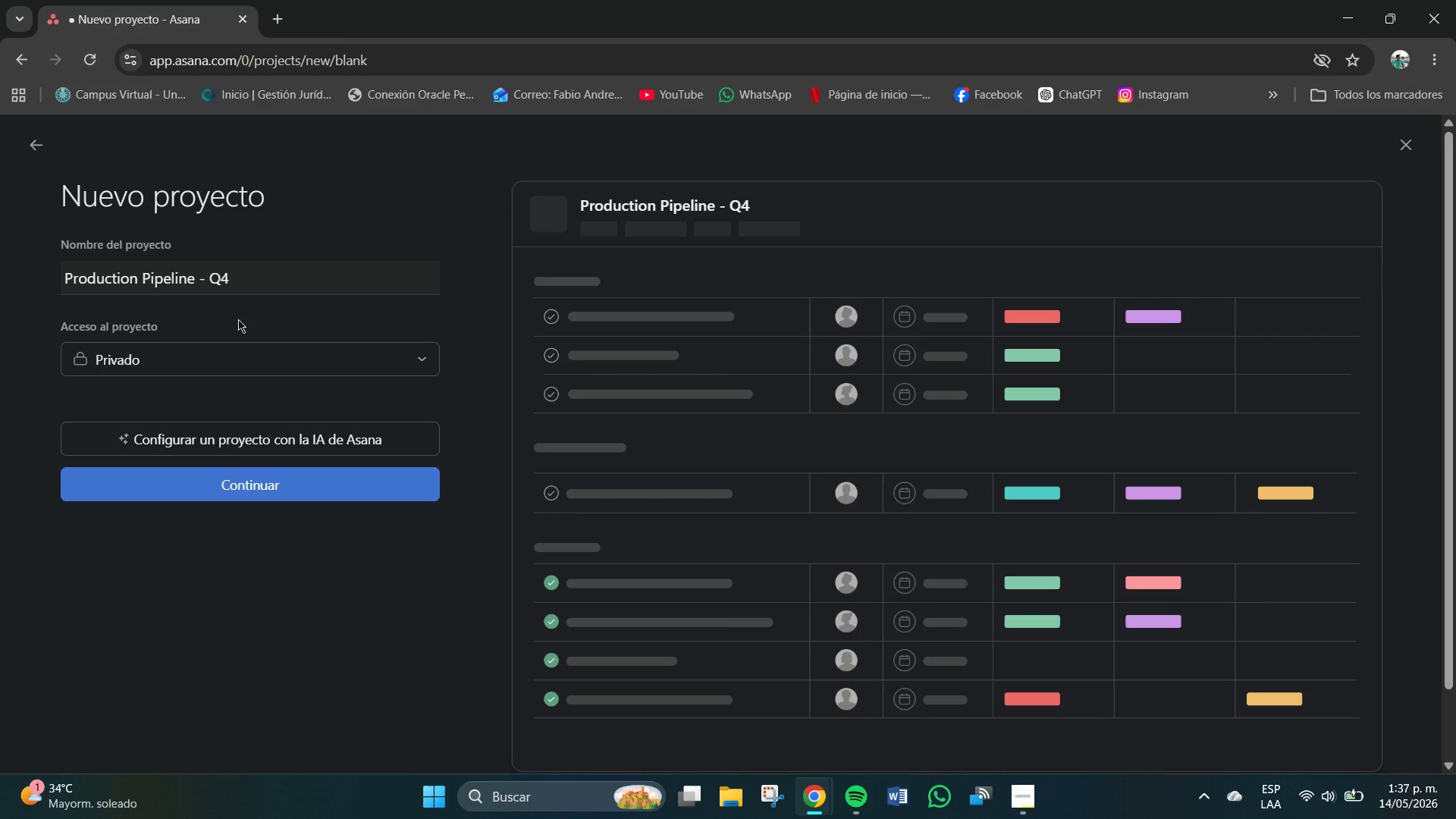 
left_click([247, 483])
 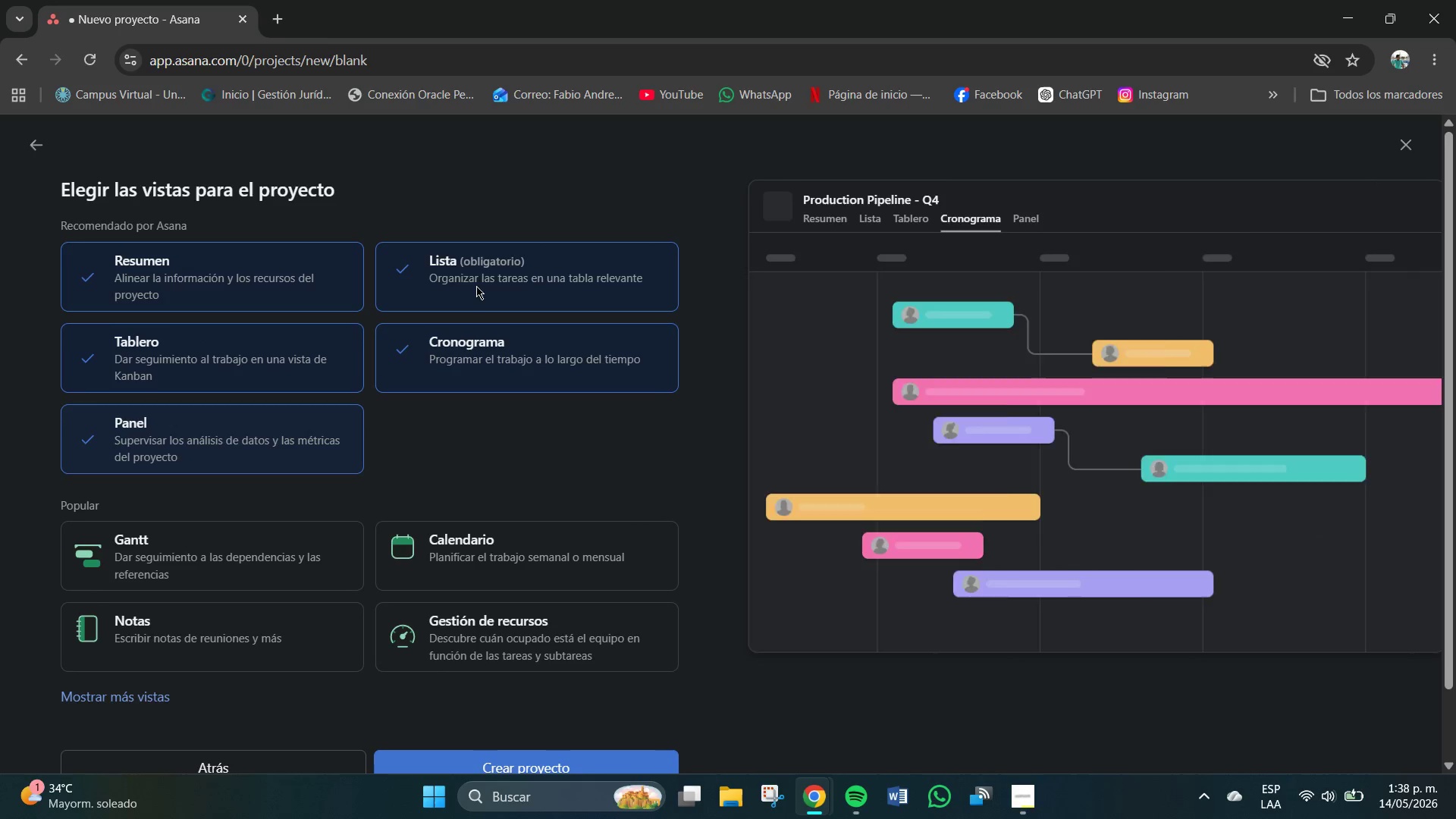 
left_click([460, 280])
 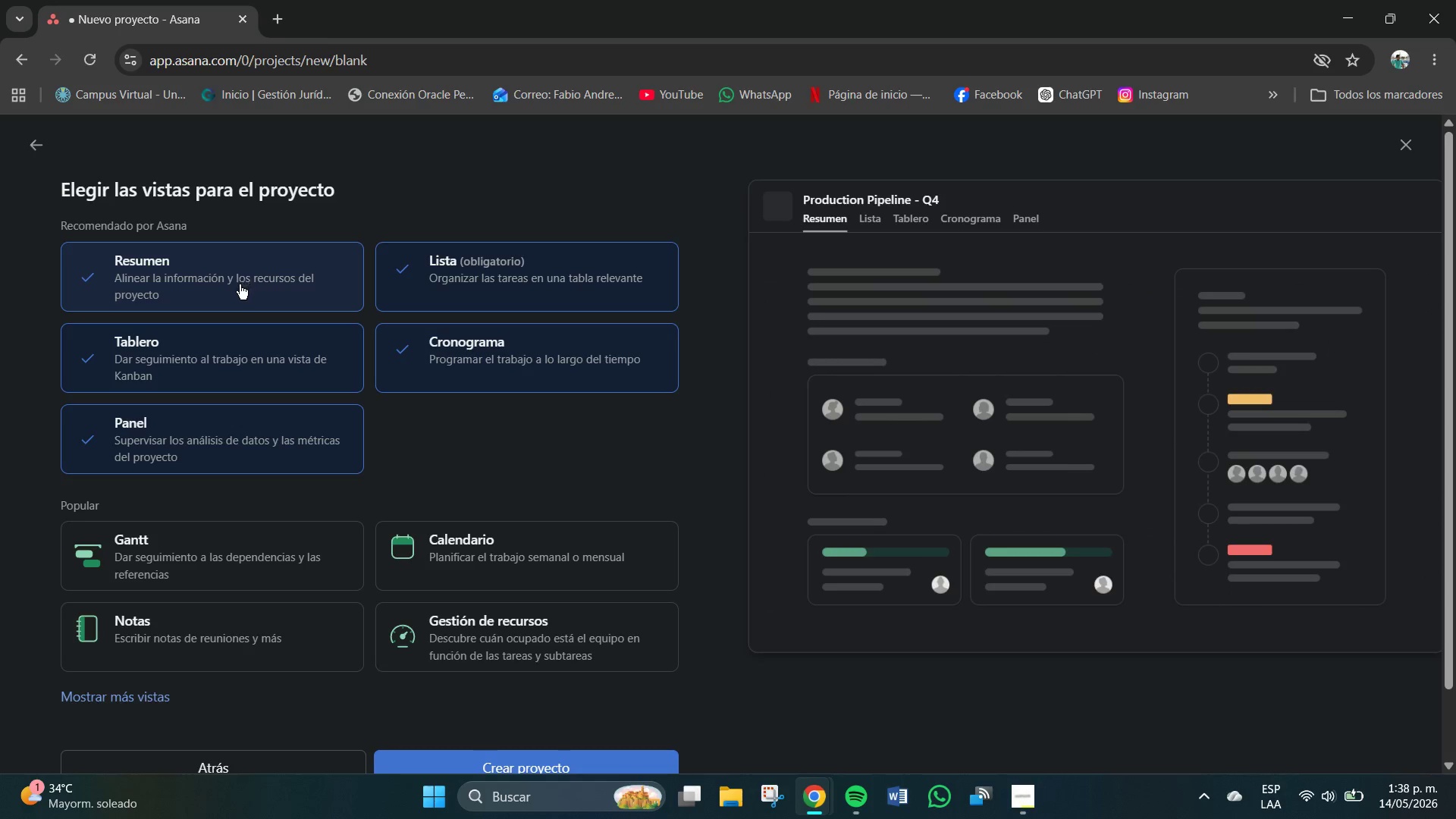 
left_click([230, 287])
 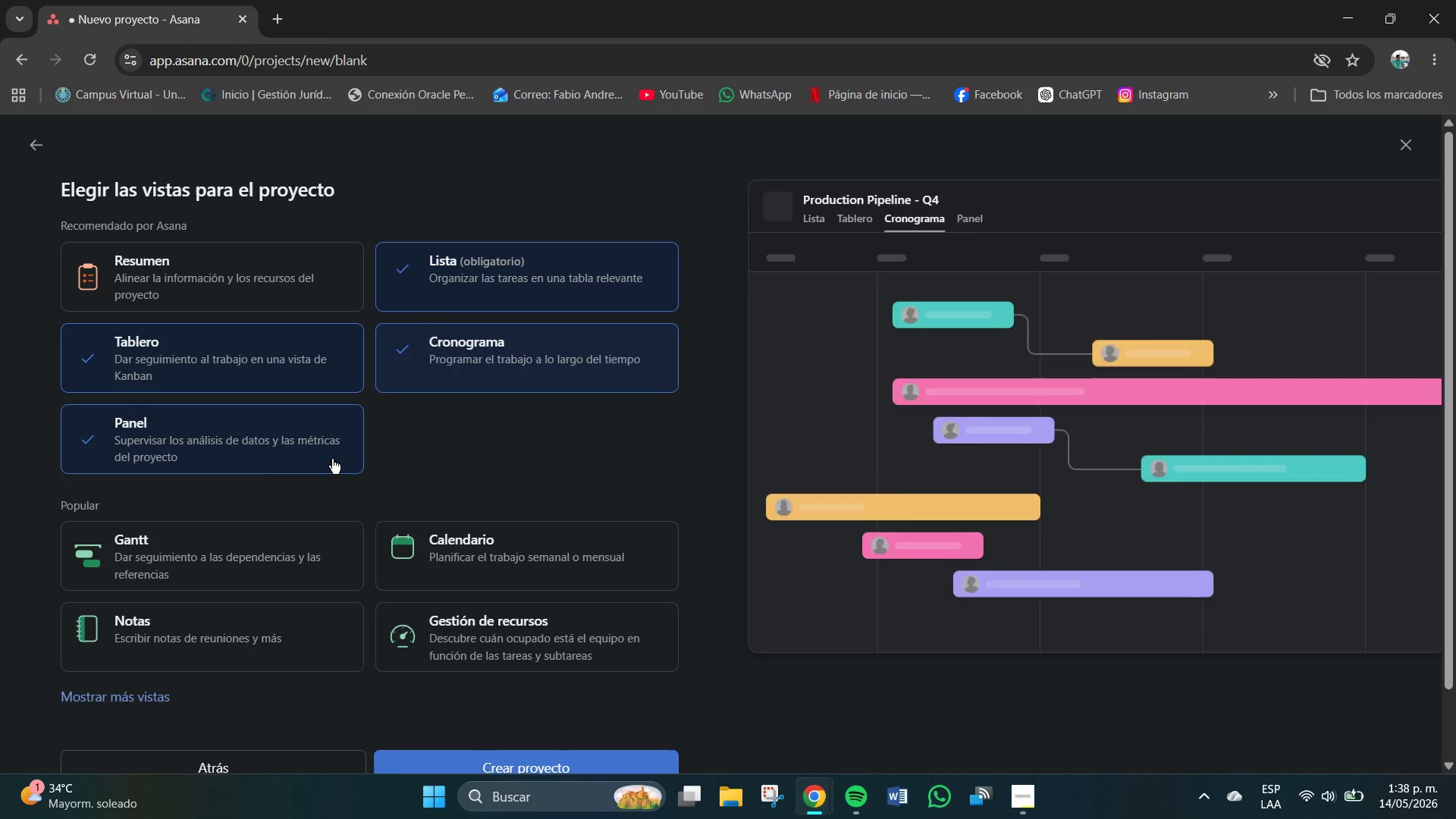 
left_click([278, 466])
 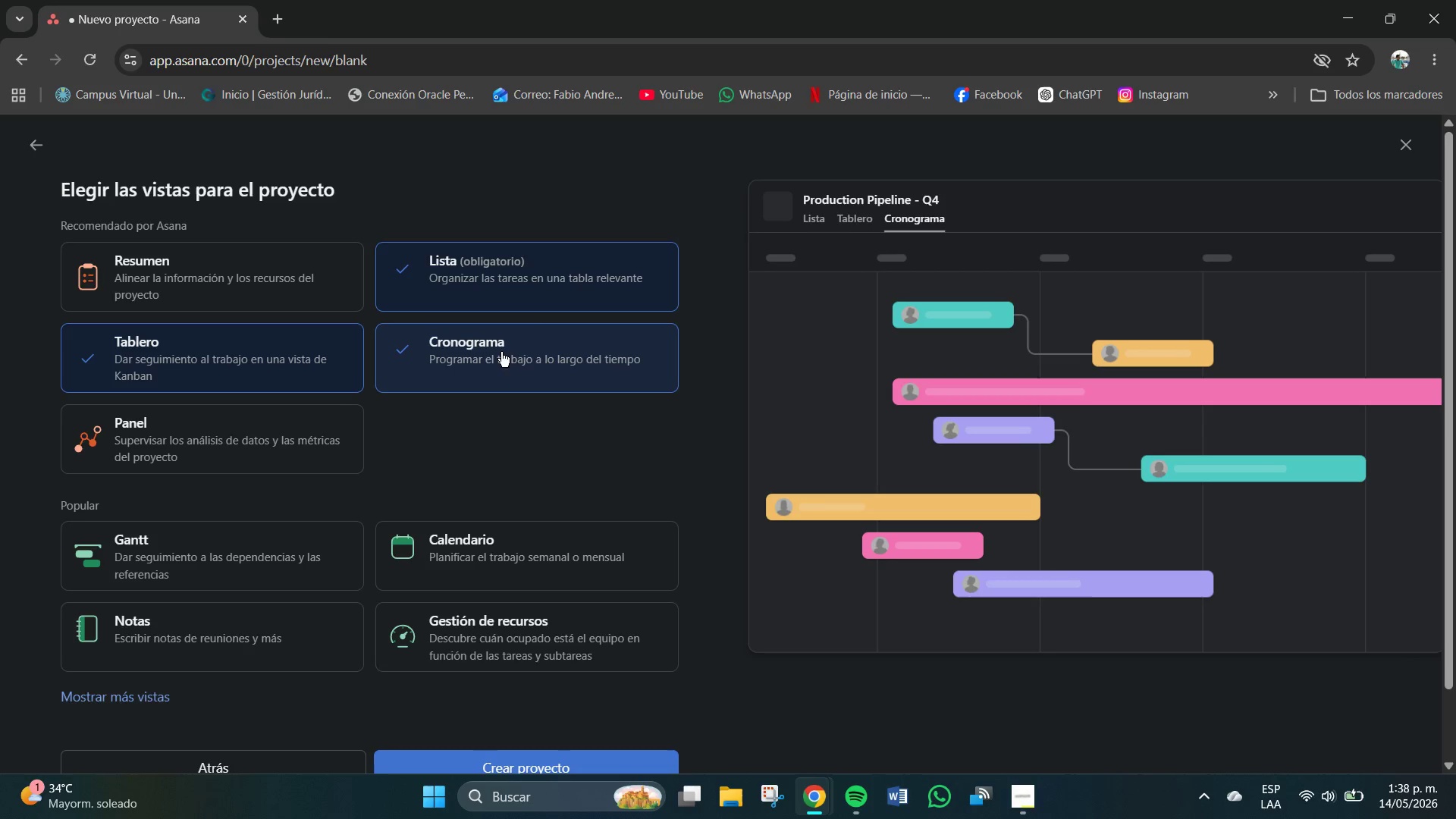 
left_click([471, 271])
 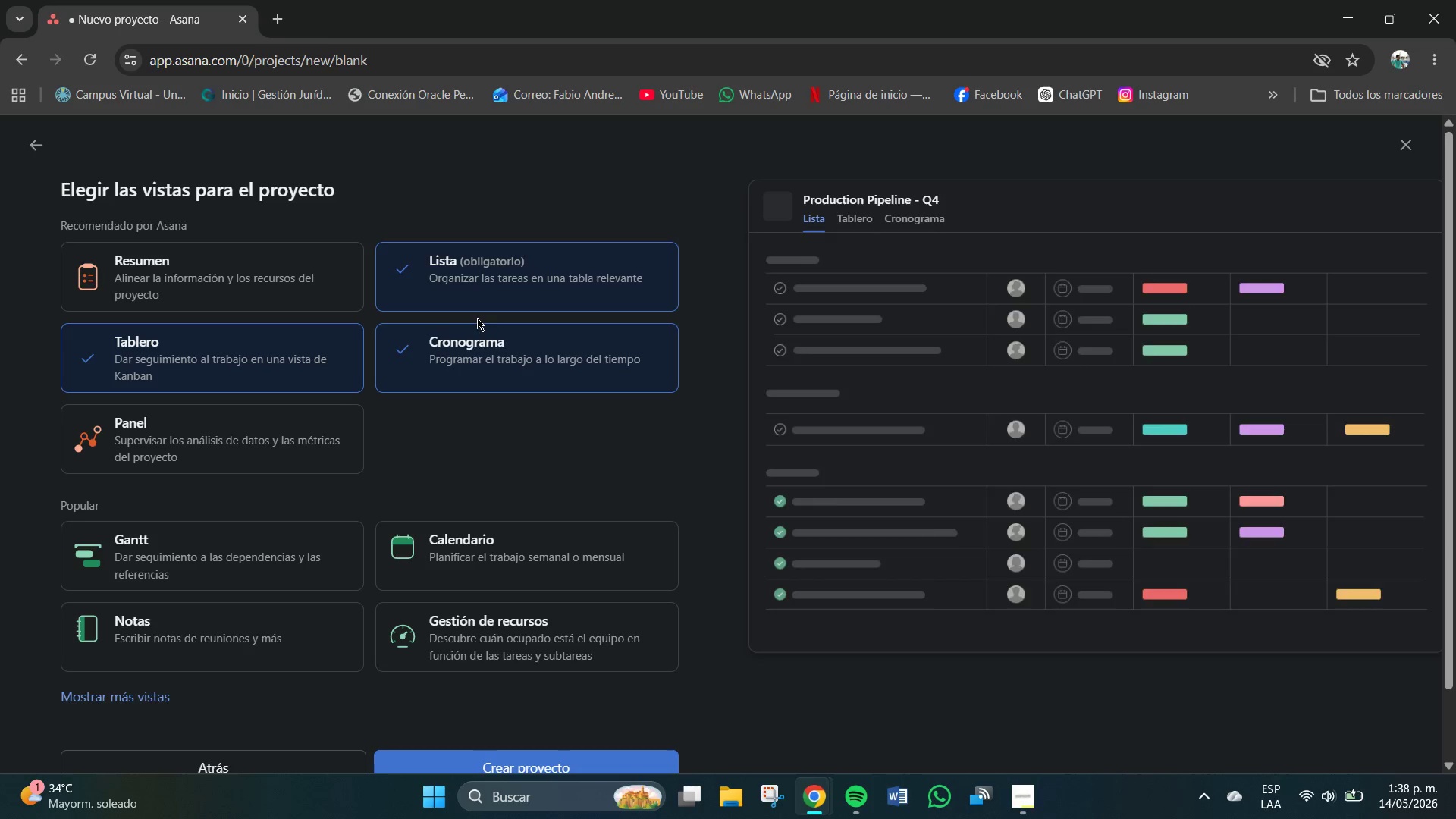 
left_click([469, 344])
 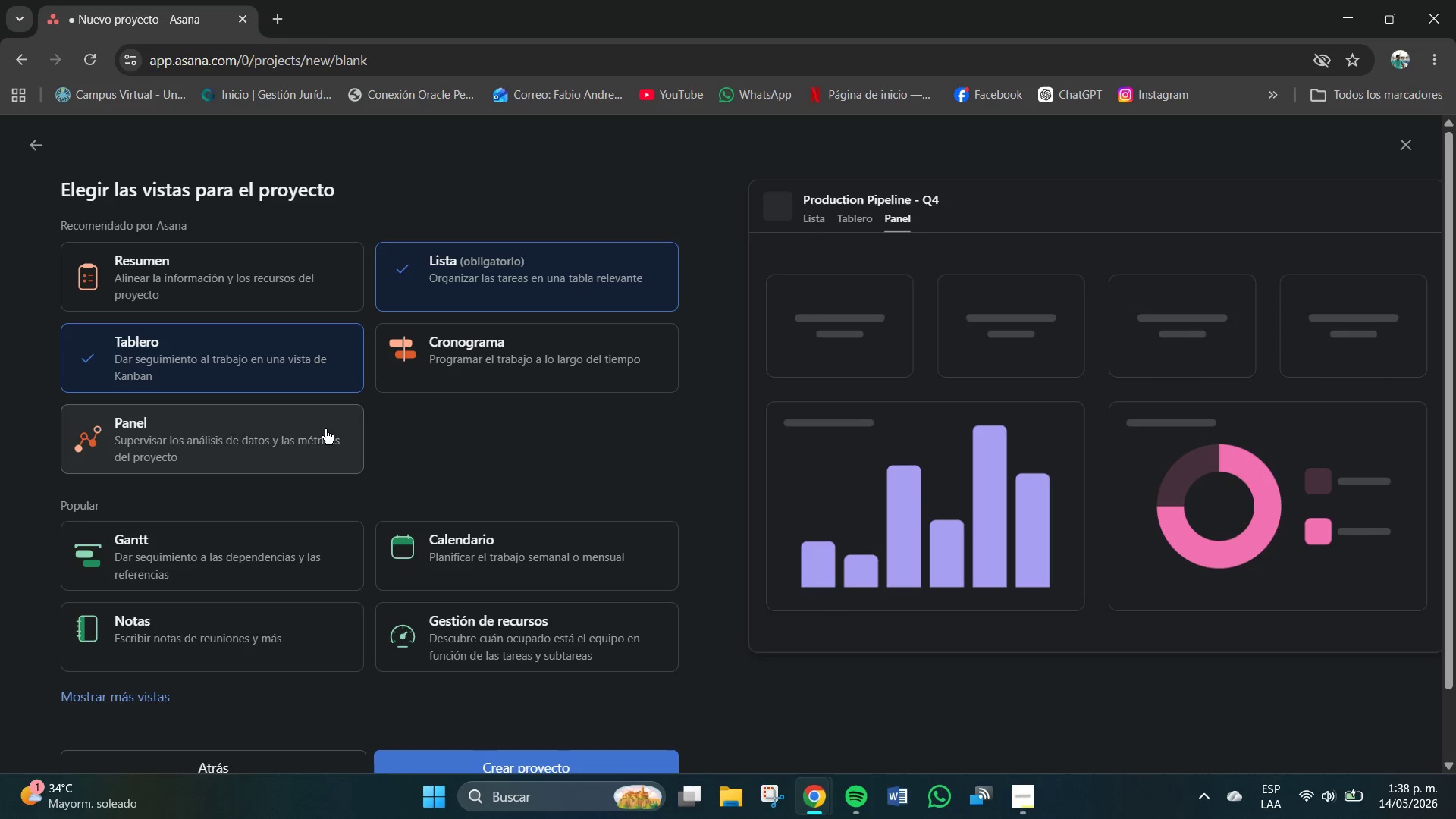 
scroll: coordinate [491, 526], scroll_direction: down, amount: 5.0
 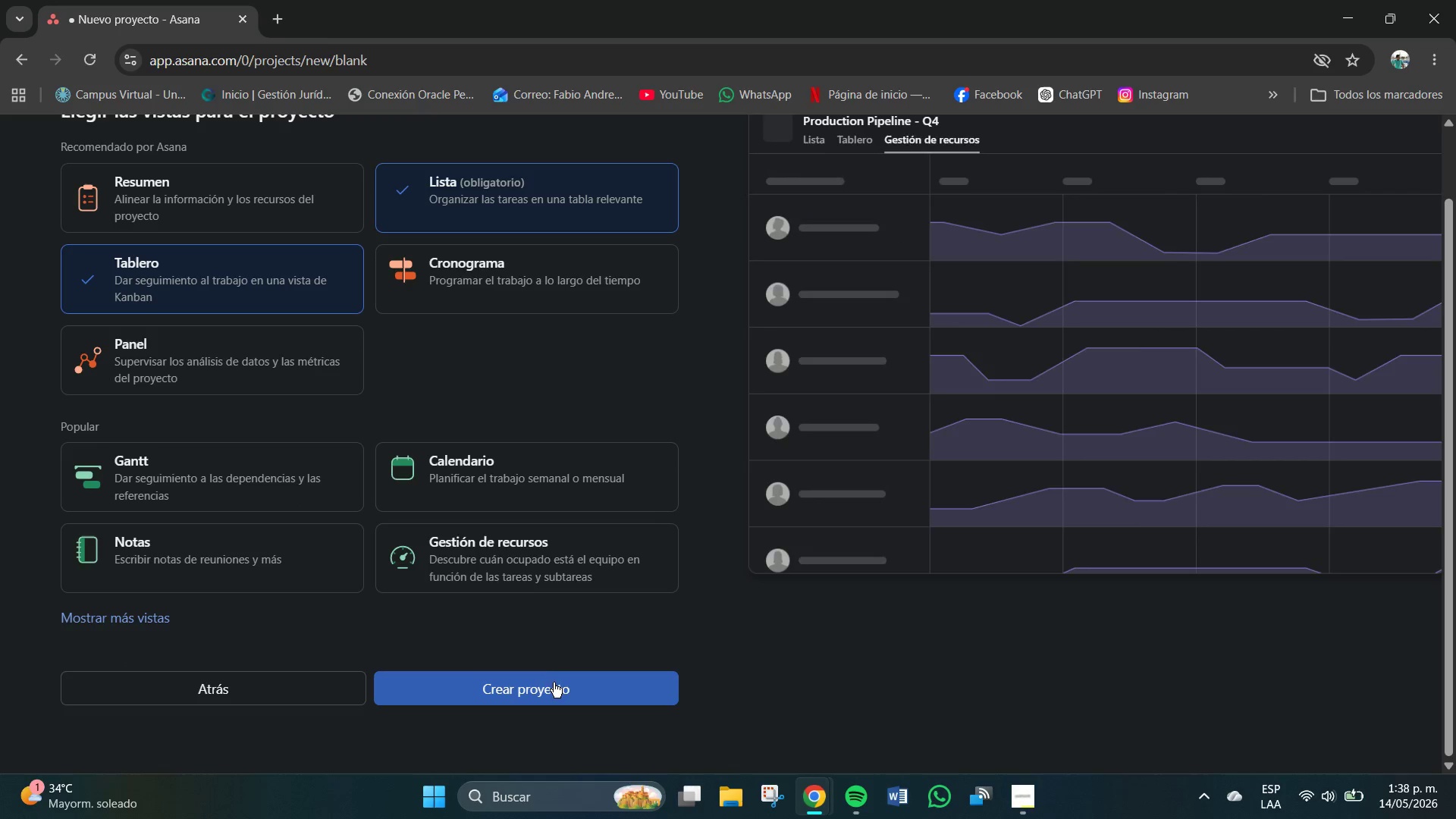 
left_click([546, 685])
 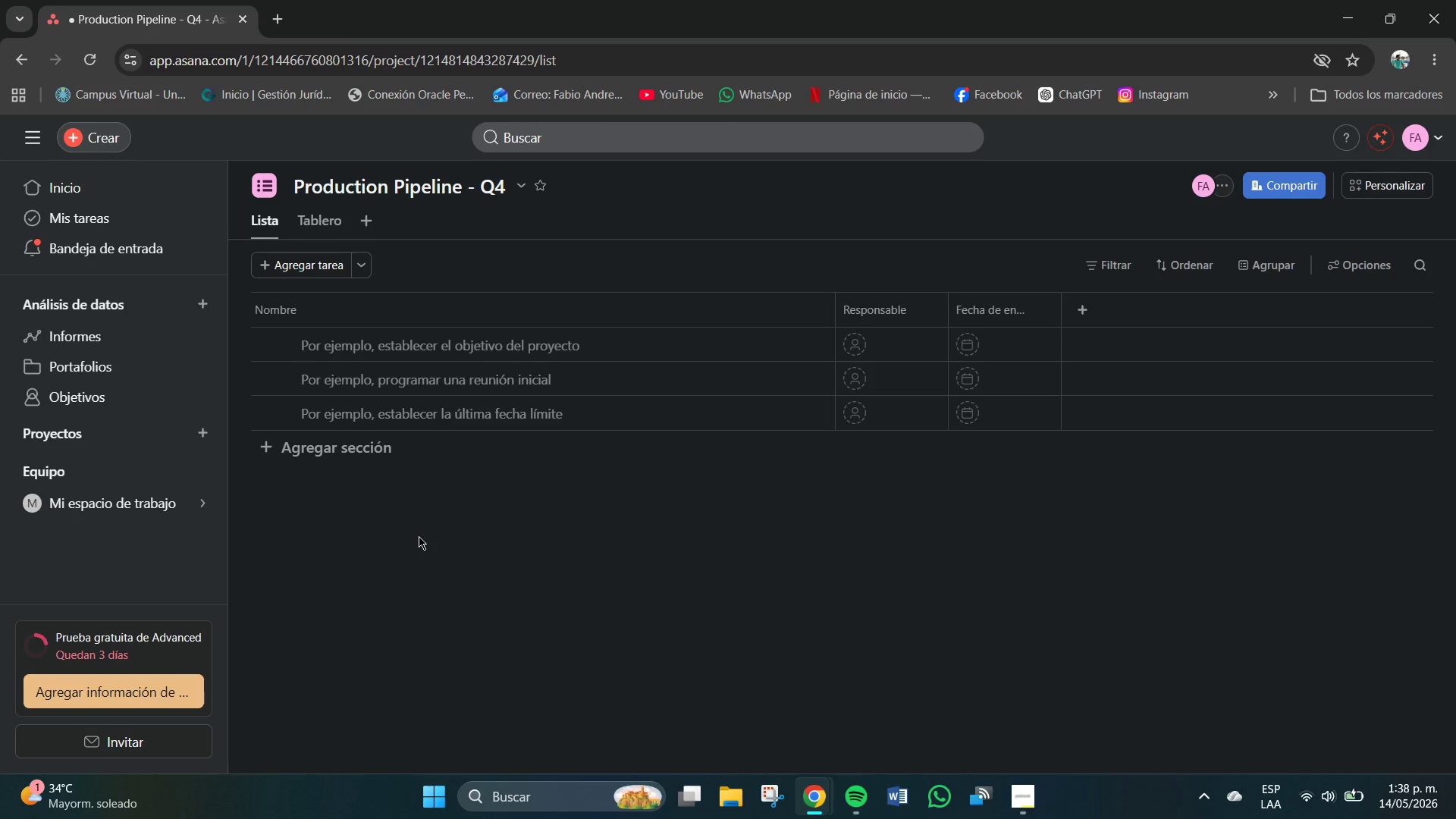 
wait(41.11)
 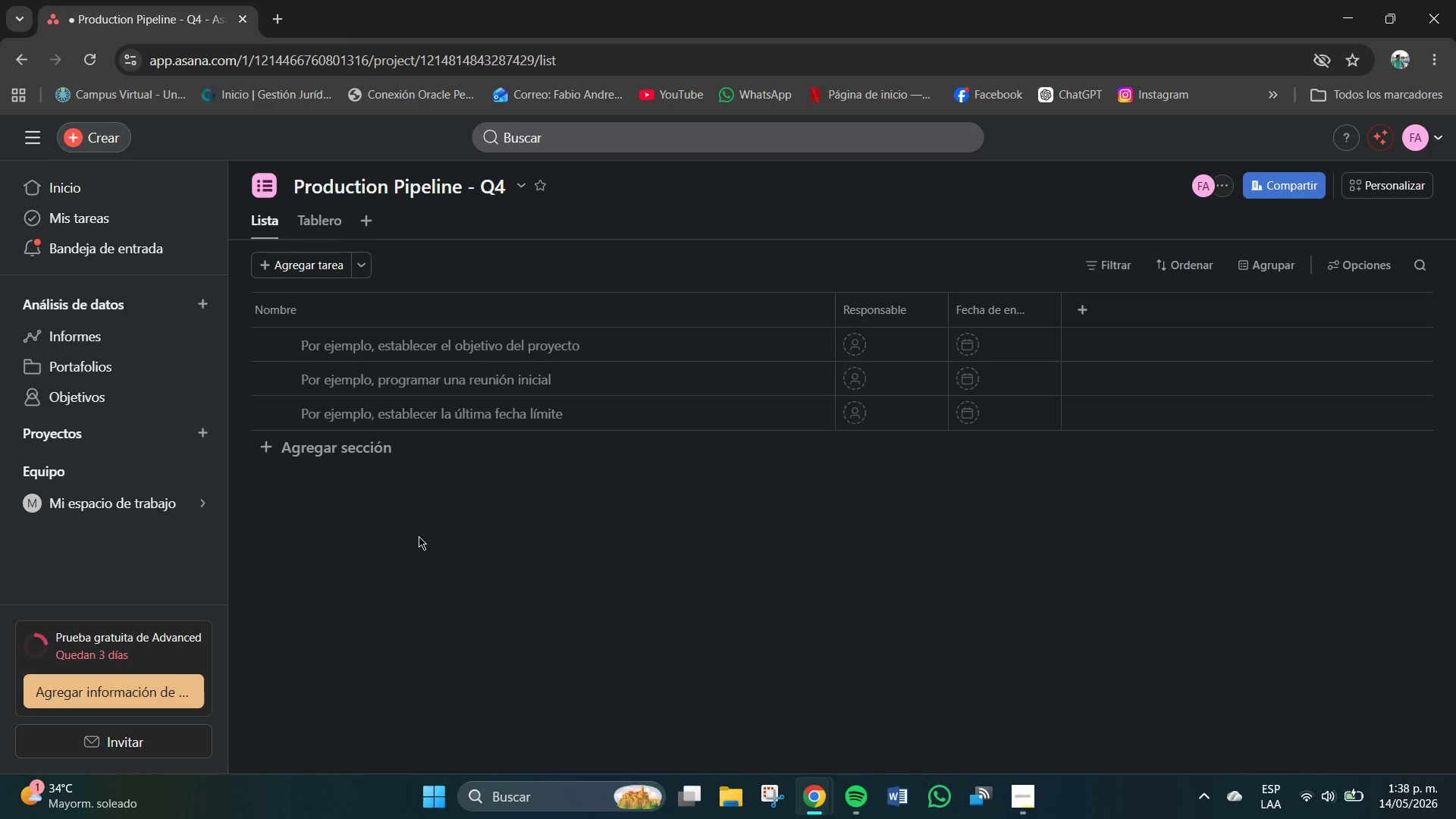 
left_click([343, 453])
 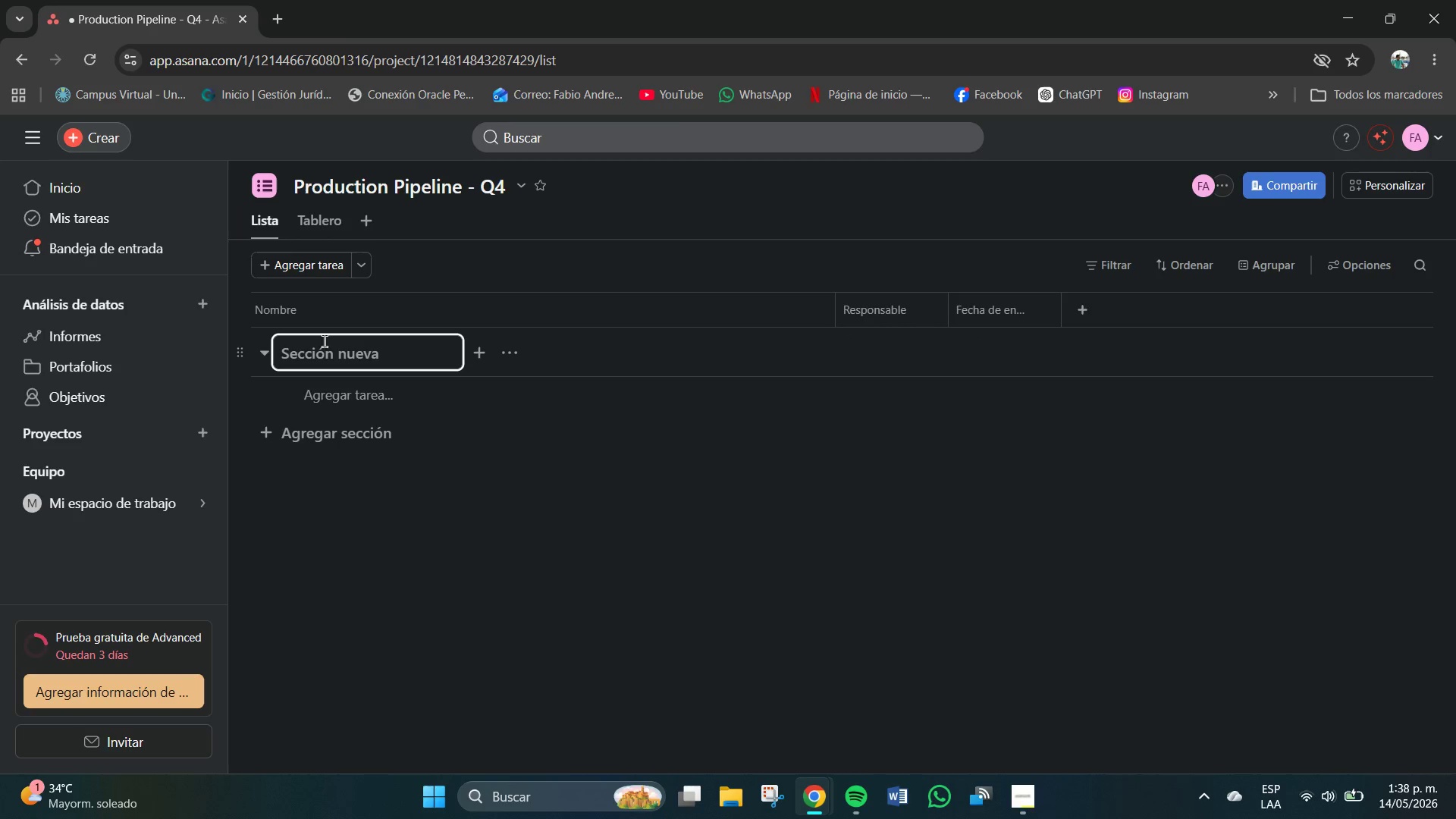 
left_click([325, 353])
 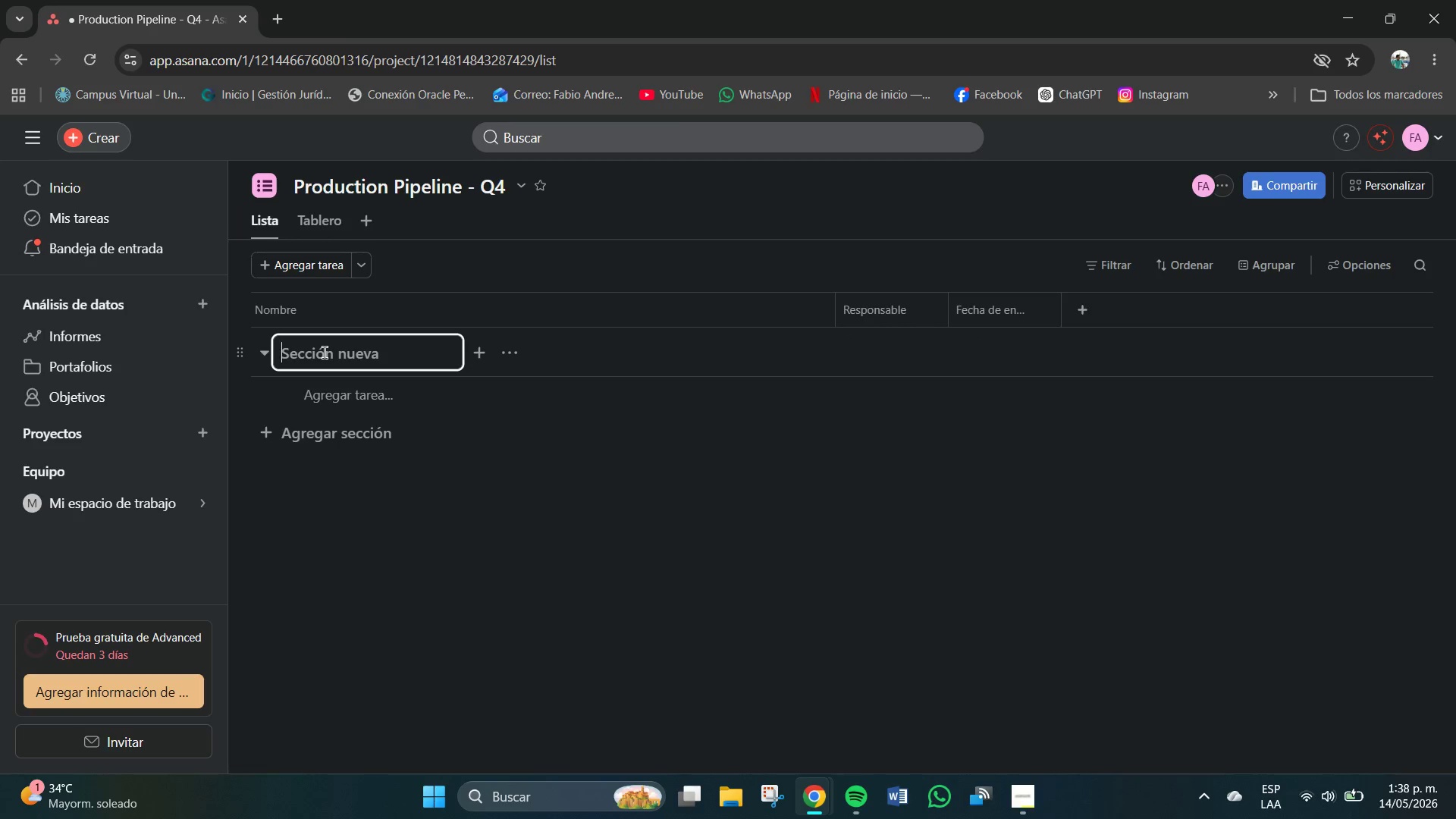 
type(Production Backlog)
 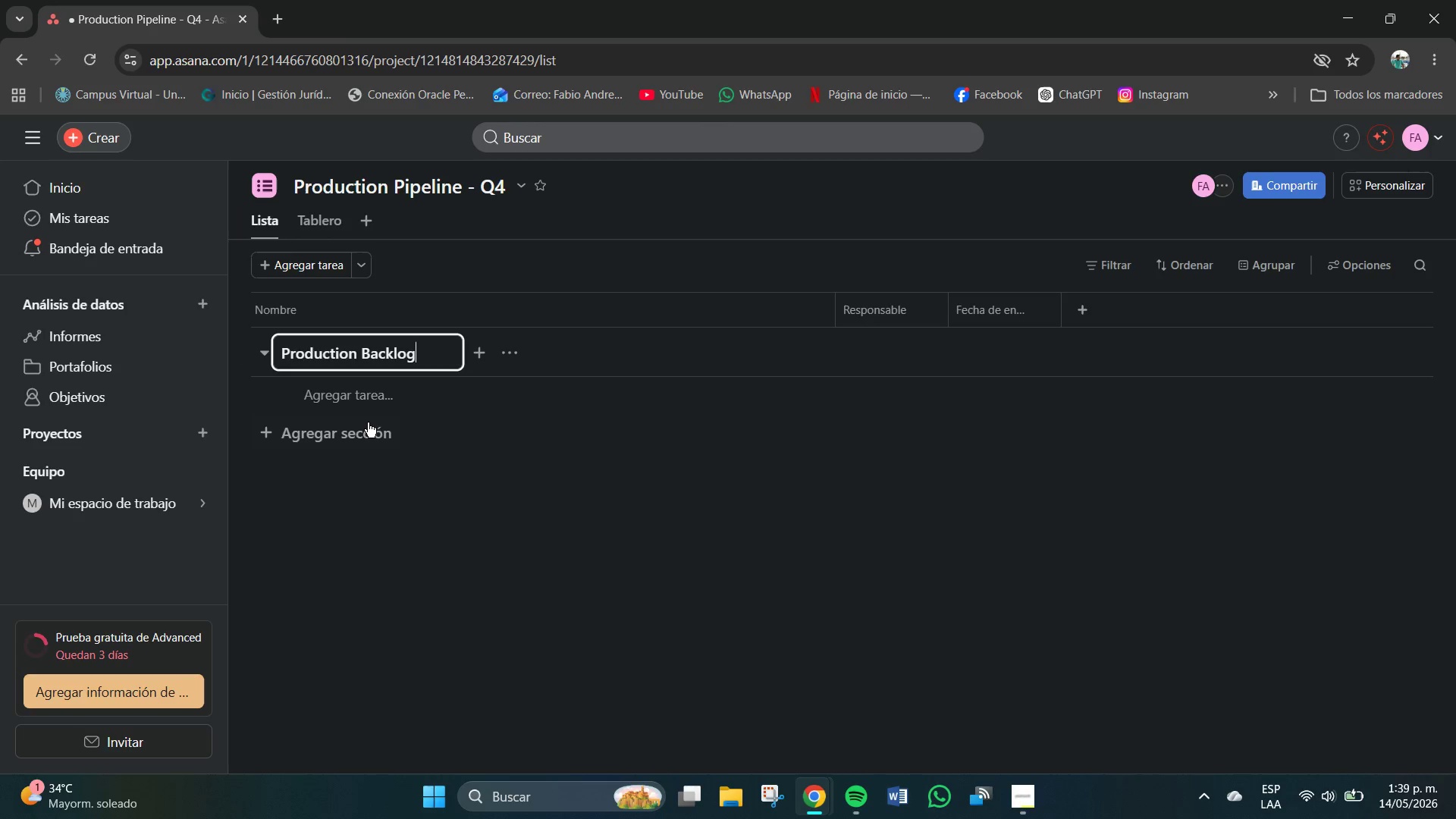 
left_click([364, 430])
 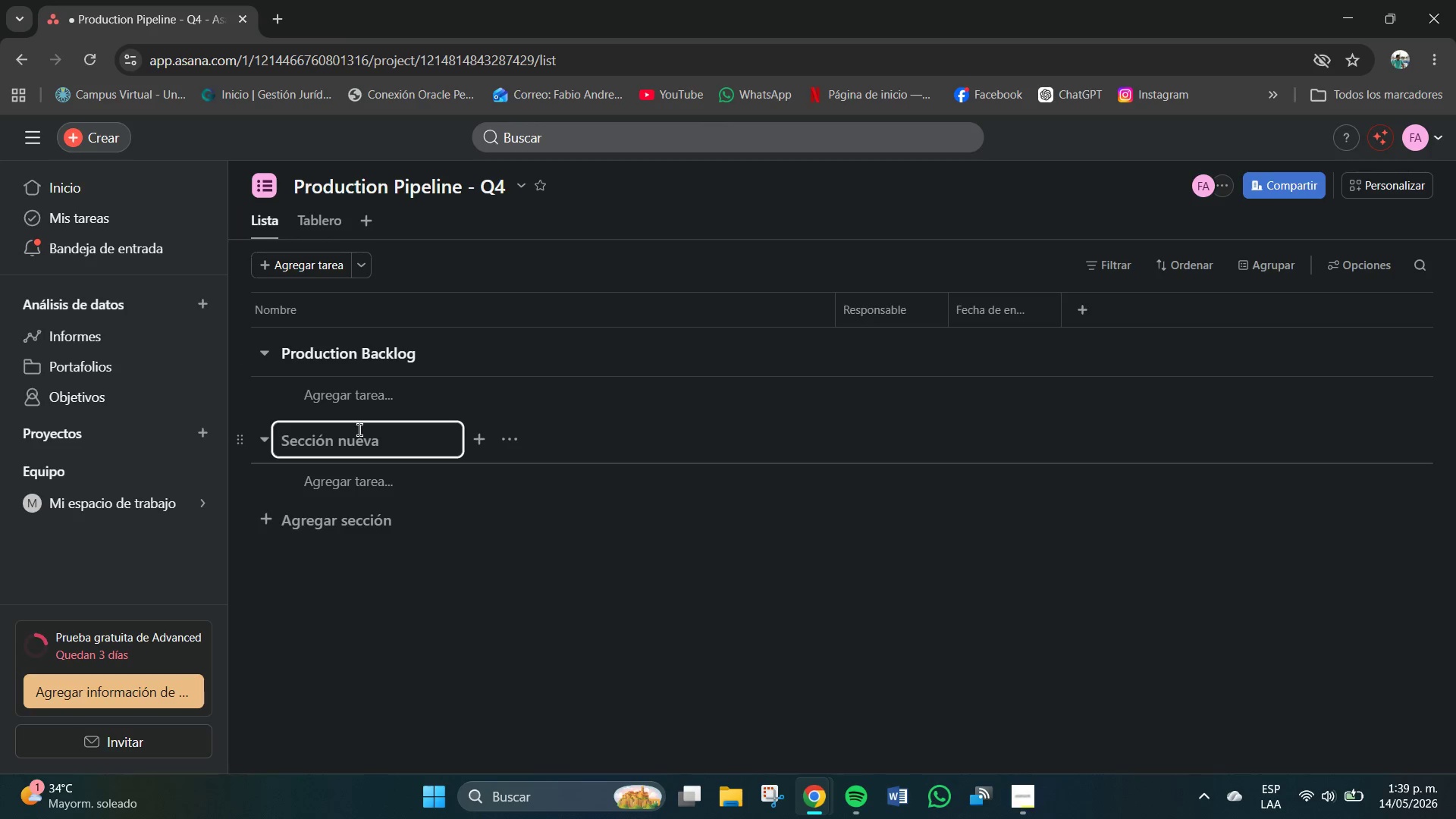 
left_click([359, 430])
 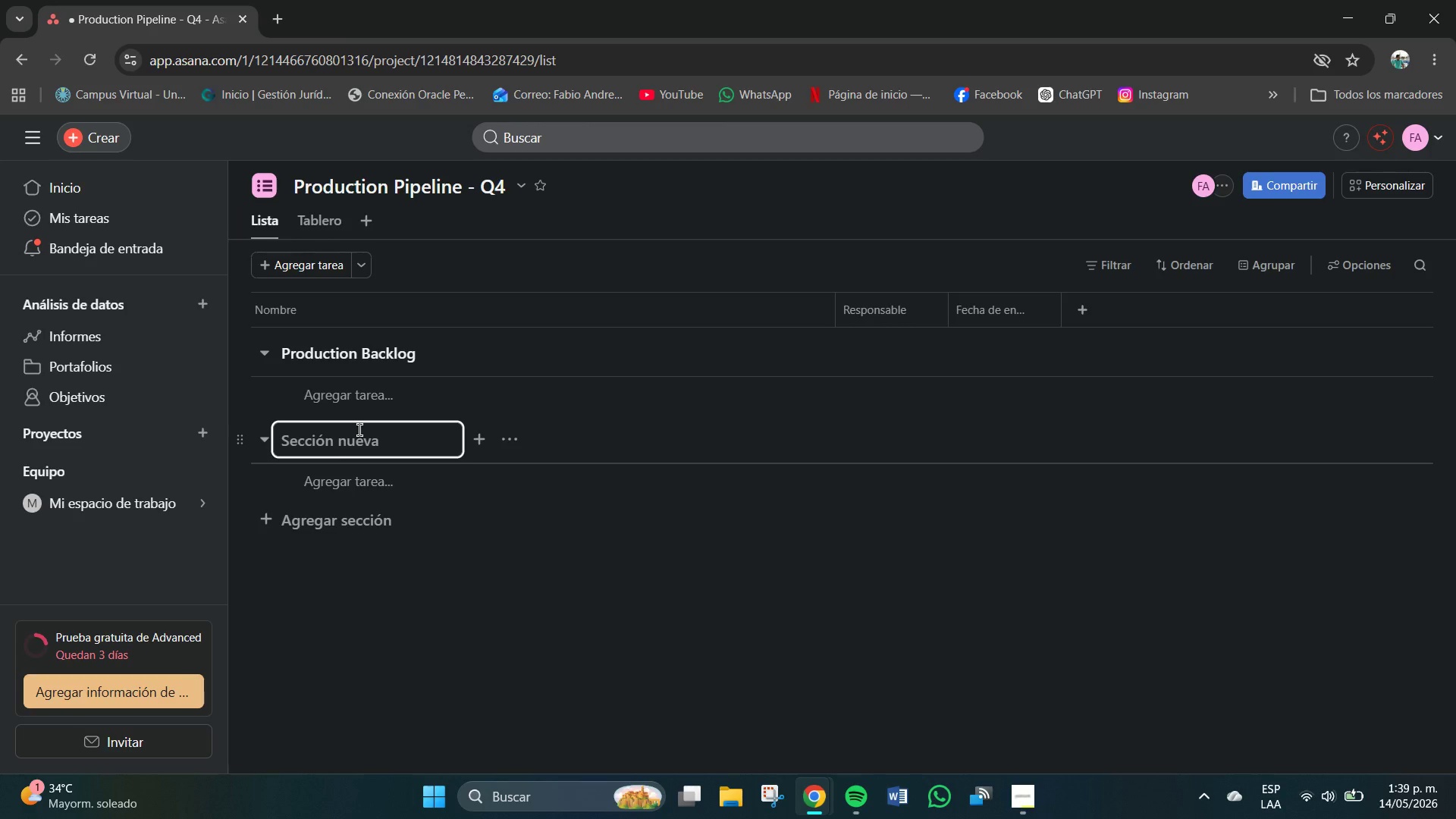 
type(Prep ^ Wicking)
 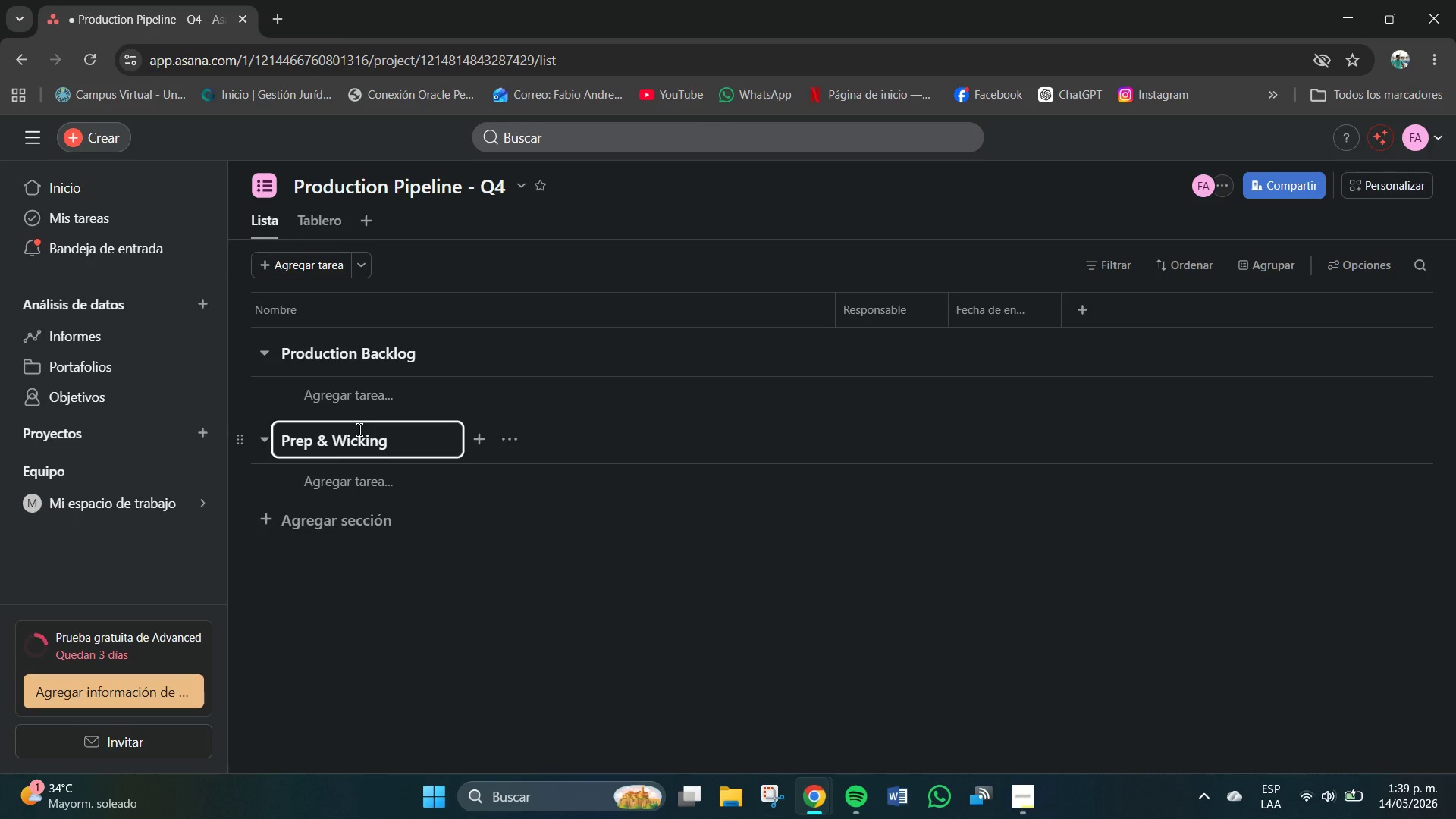 
left_click([340, 512])
 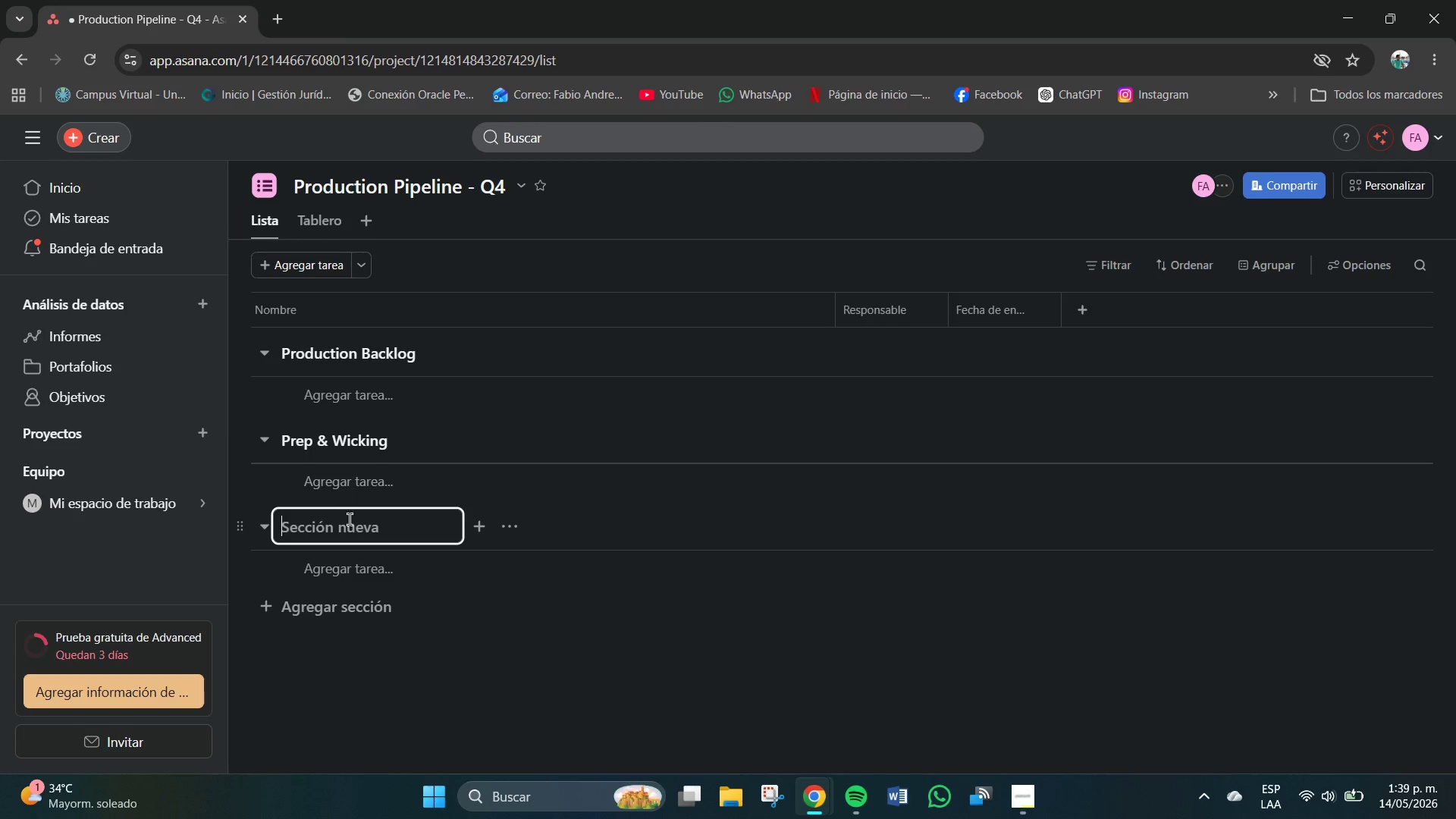 
left_click([350, 523])
 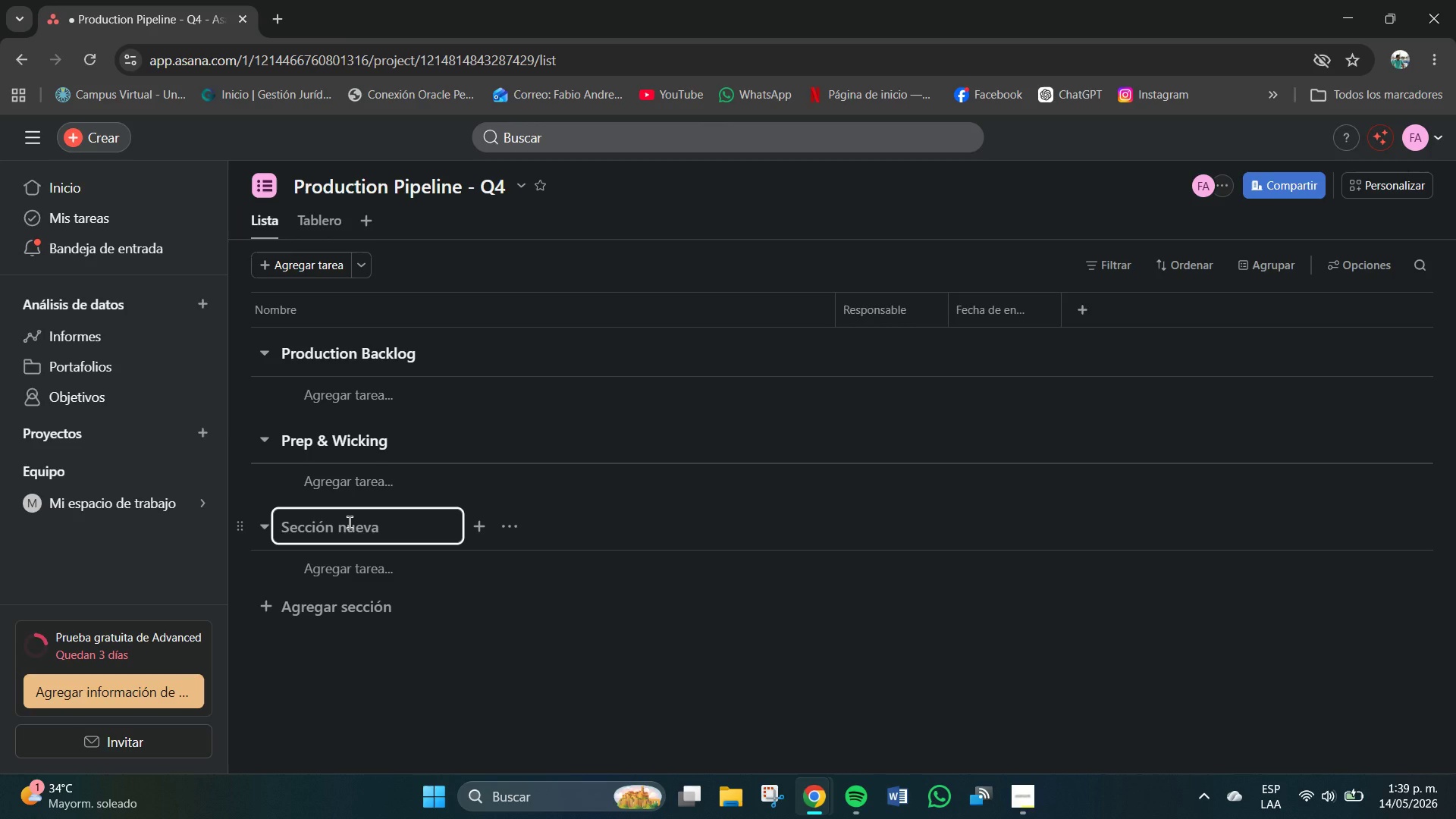 
type(a)
key(Backspace)
type(Pourning )
key(Backspace)
type(&Curing)
 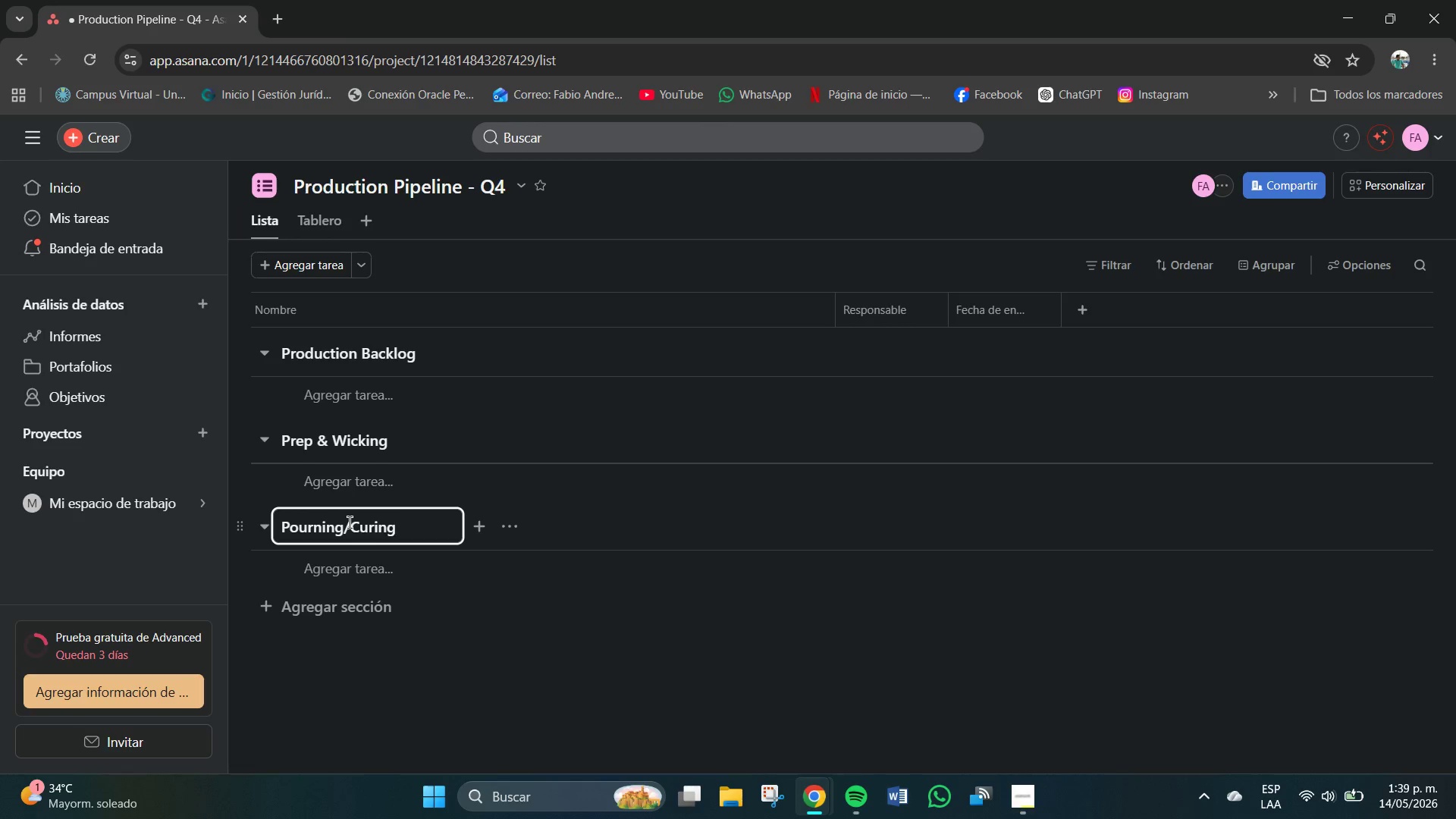 
wait(9.34)
 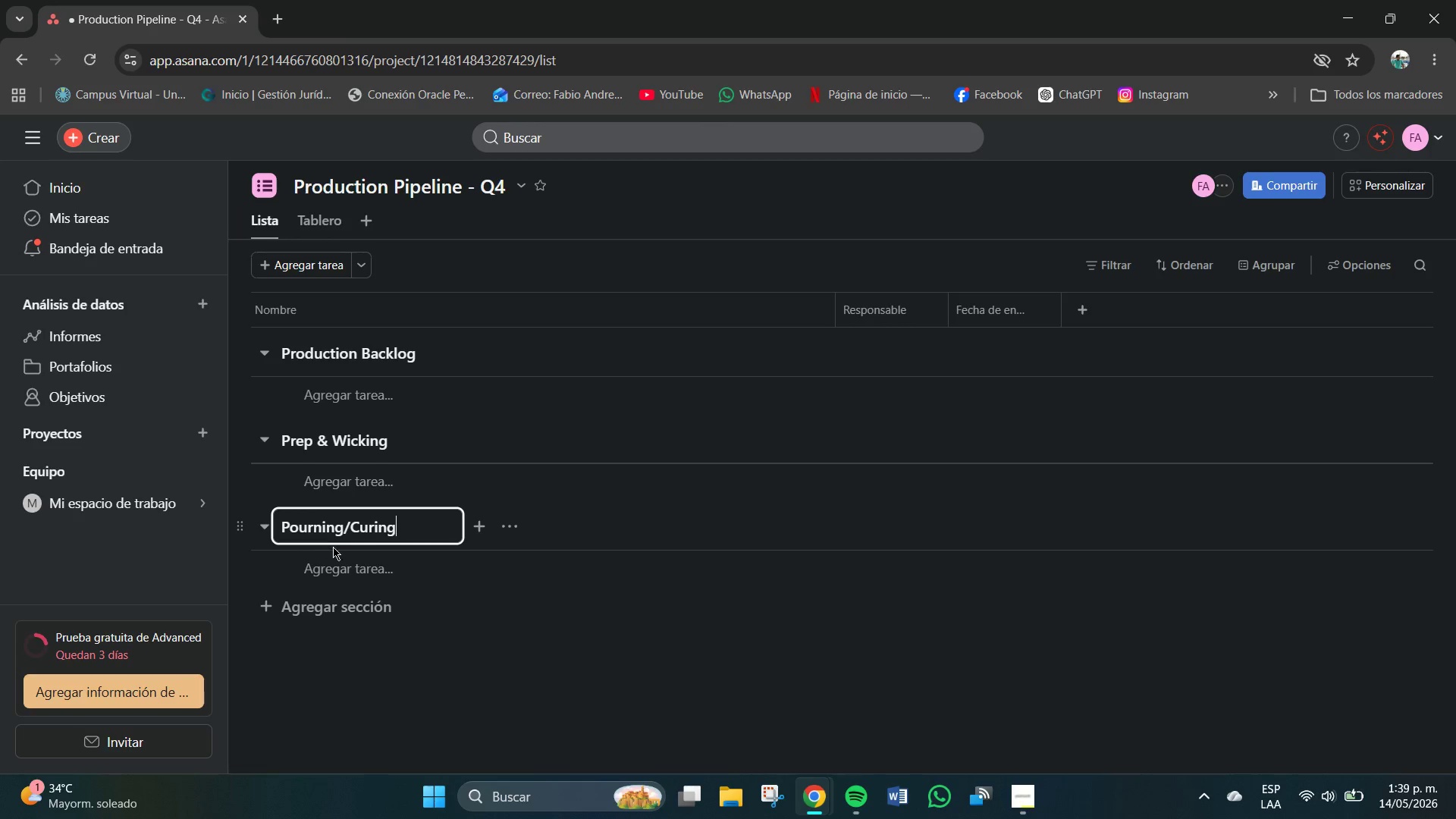 
left_click([340, 602])
 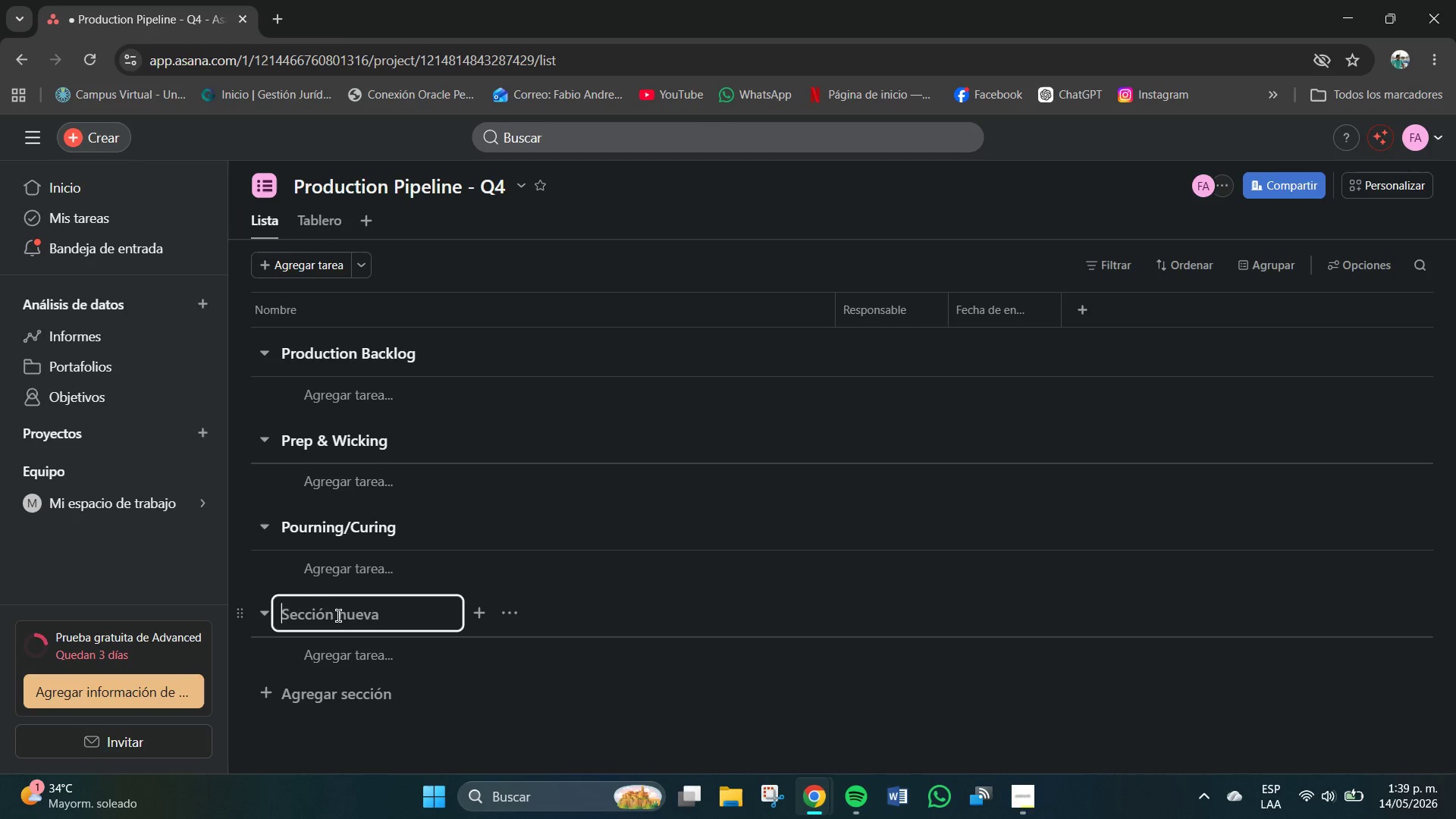 
left_click([335, 617])
 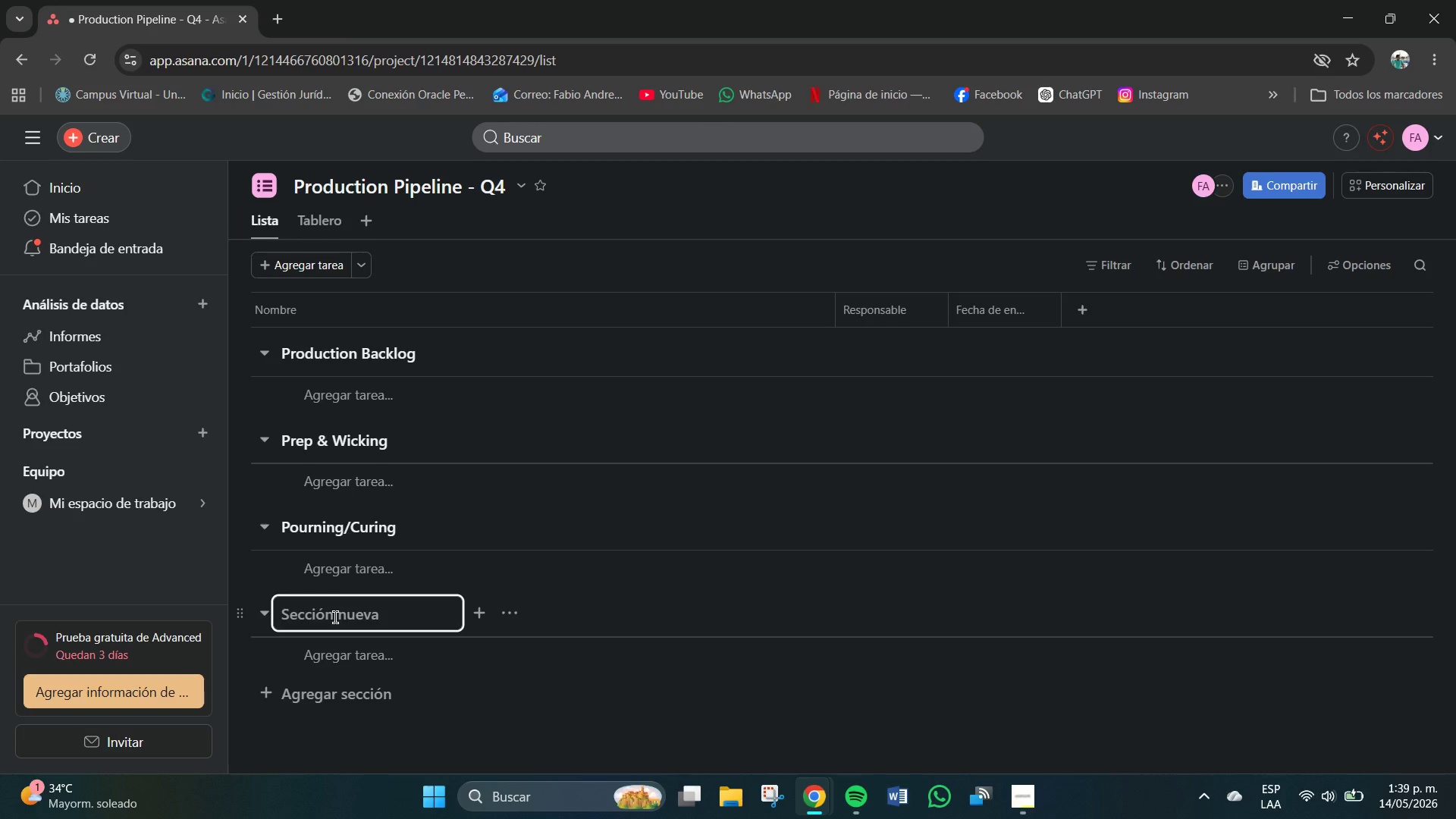 
type(qU)
key(Backspace)
key(Backspace)
type(Qui)
key(Backspace)
type(ality&Control)
 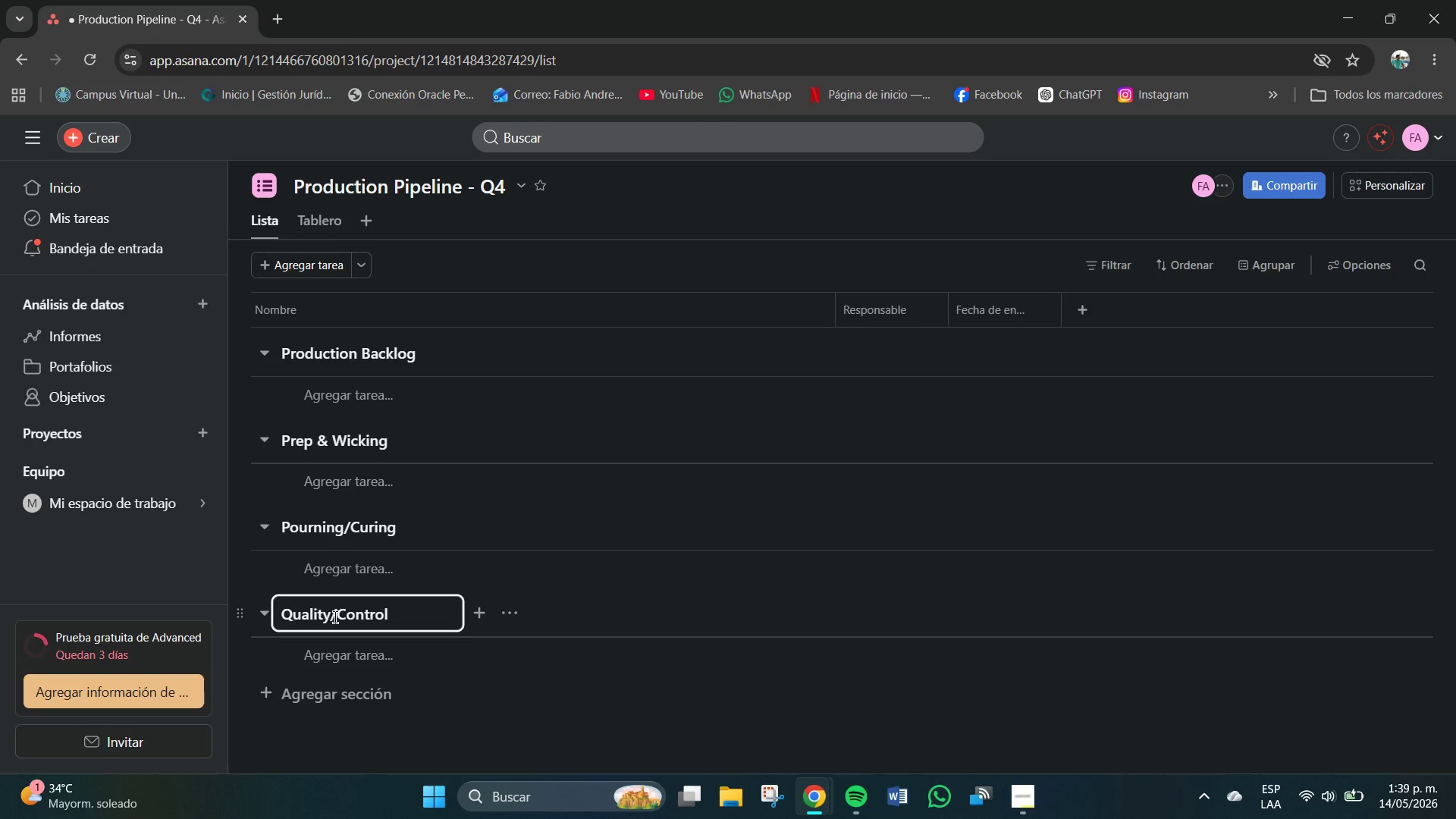 
left_click([331, 691])
 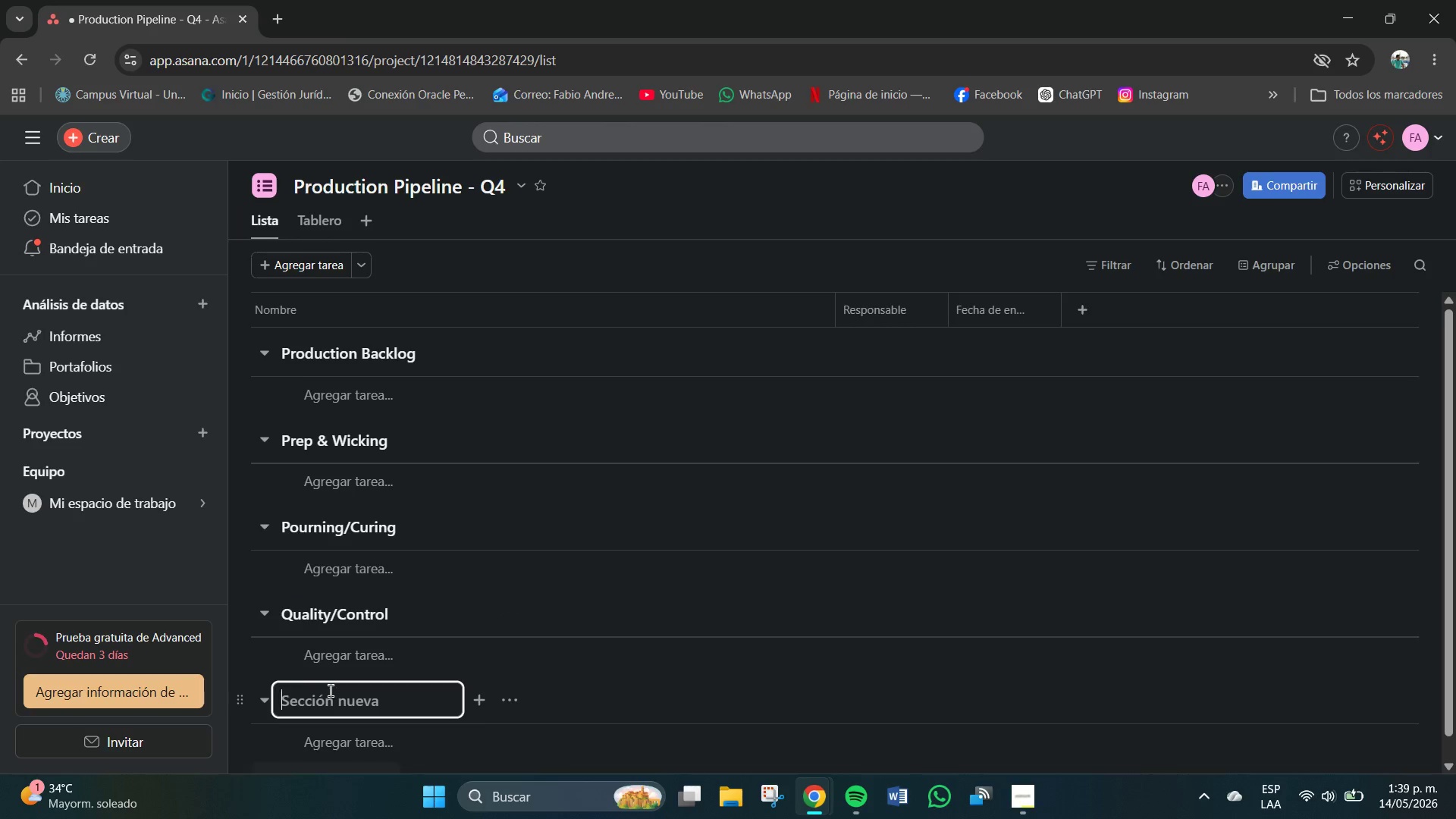 
scroll: coordinate [331, 692], scroll_direction: down, amount: 2.0
 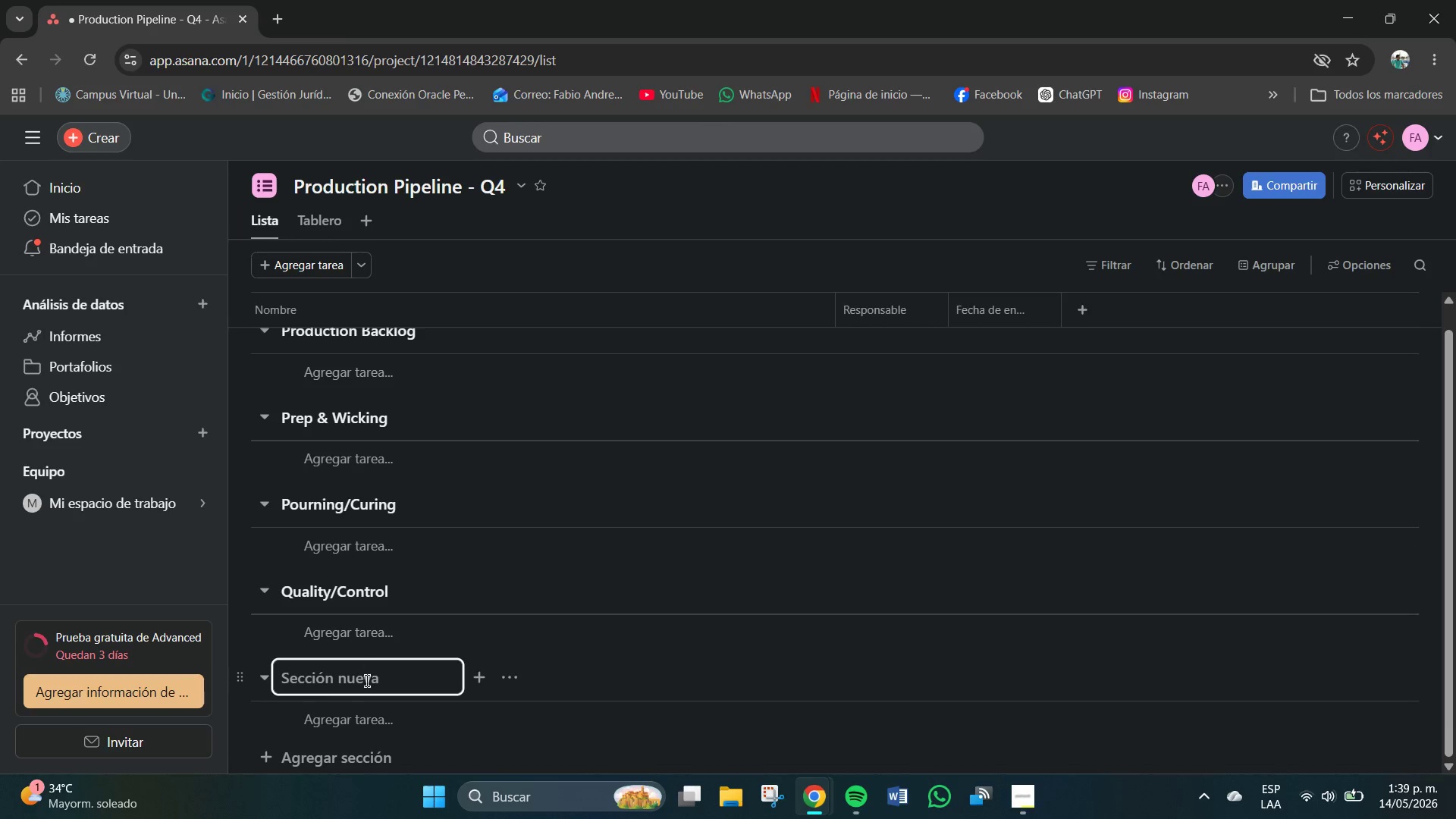 
left_click([367, 681])
 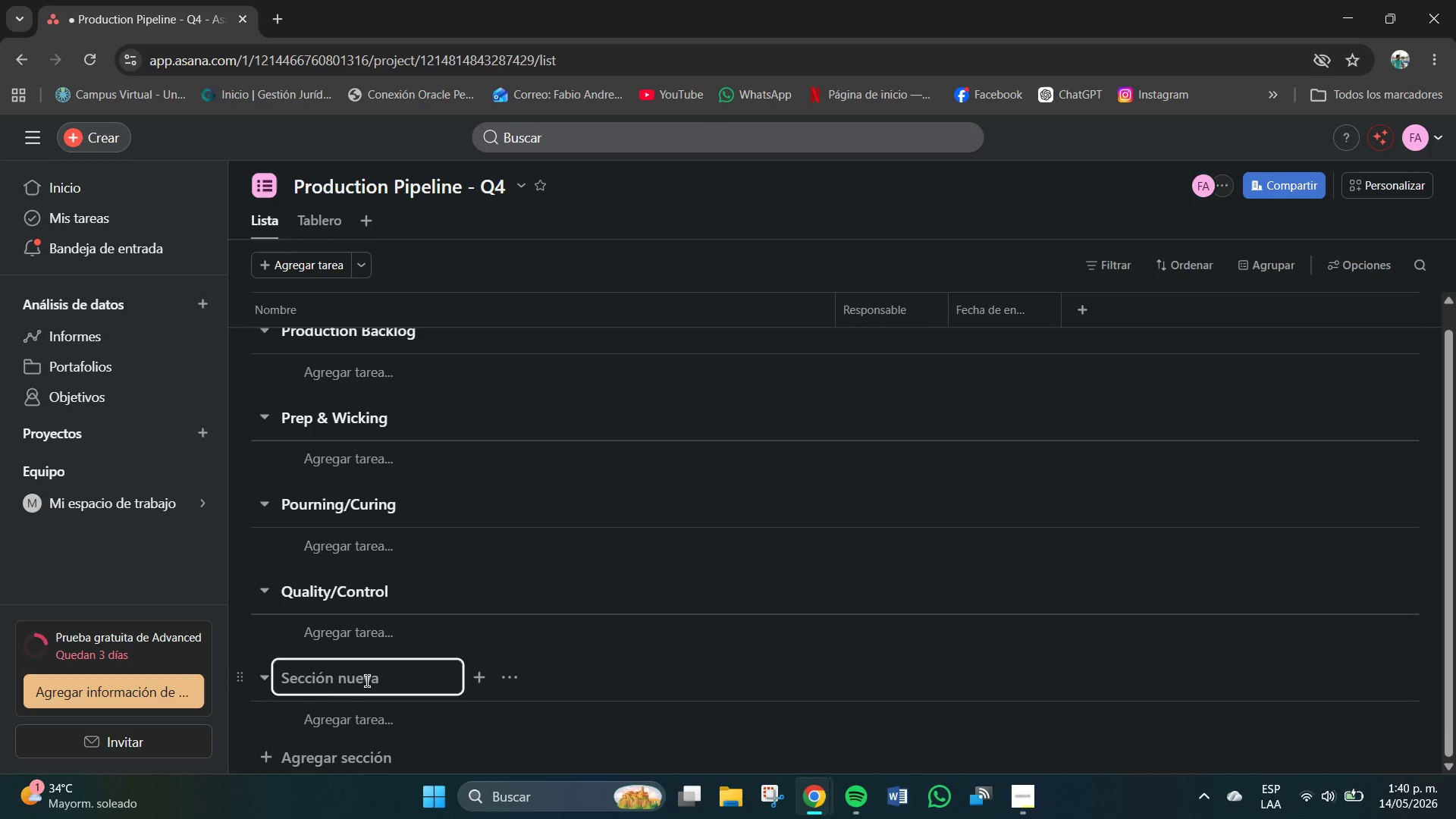 
type(;ackaPackaging)
 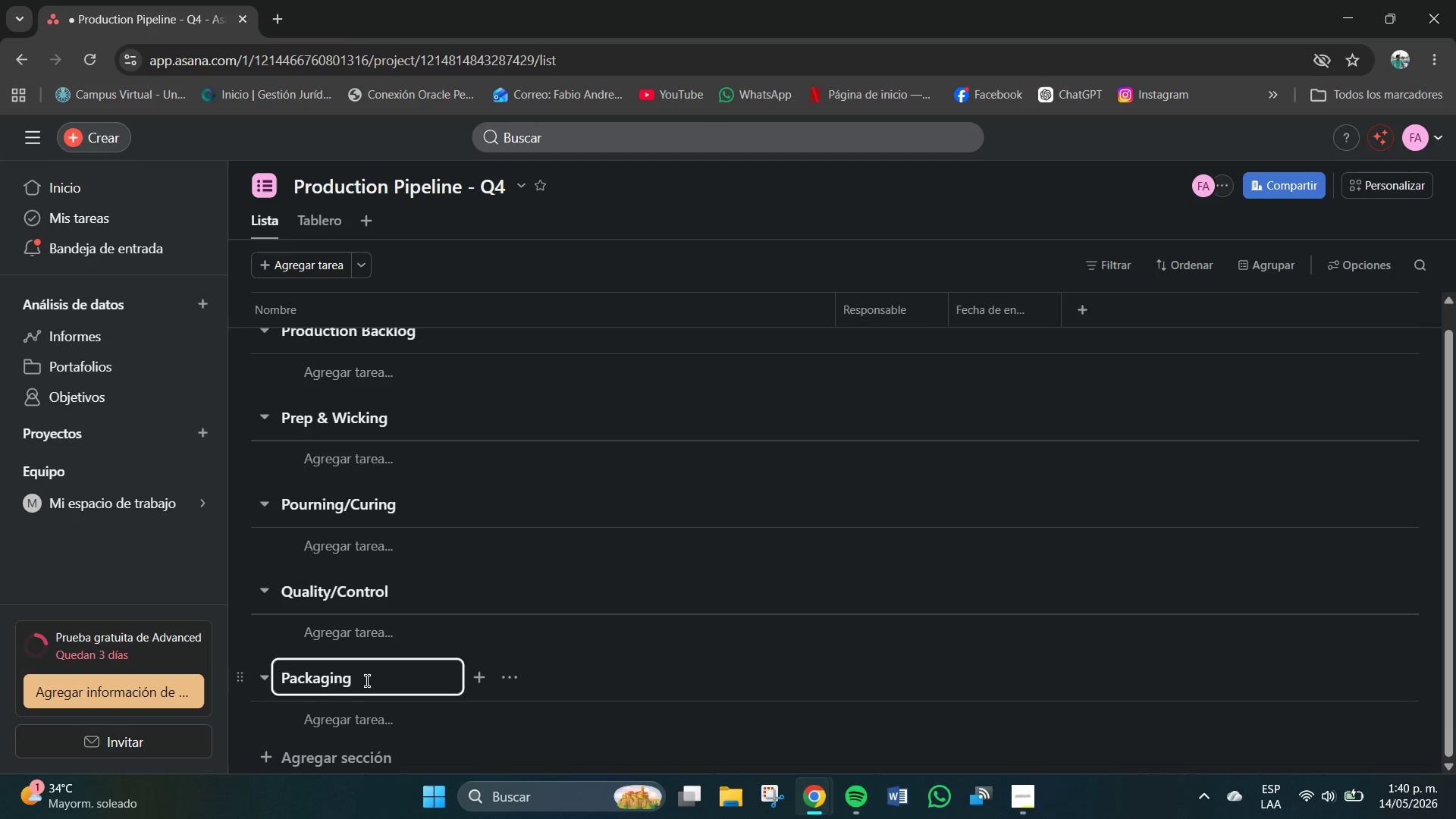 
hold_key(key=Backspace, duration=0.73)
 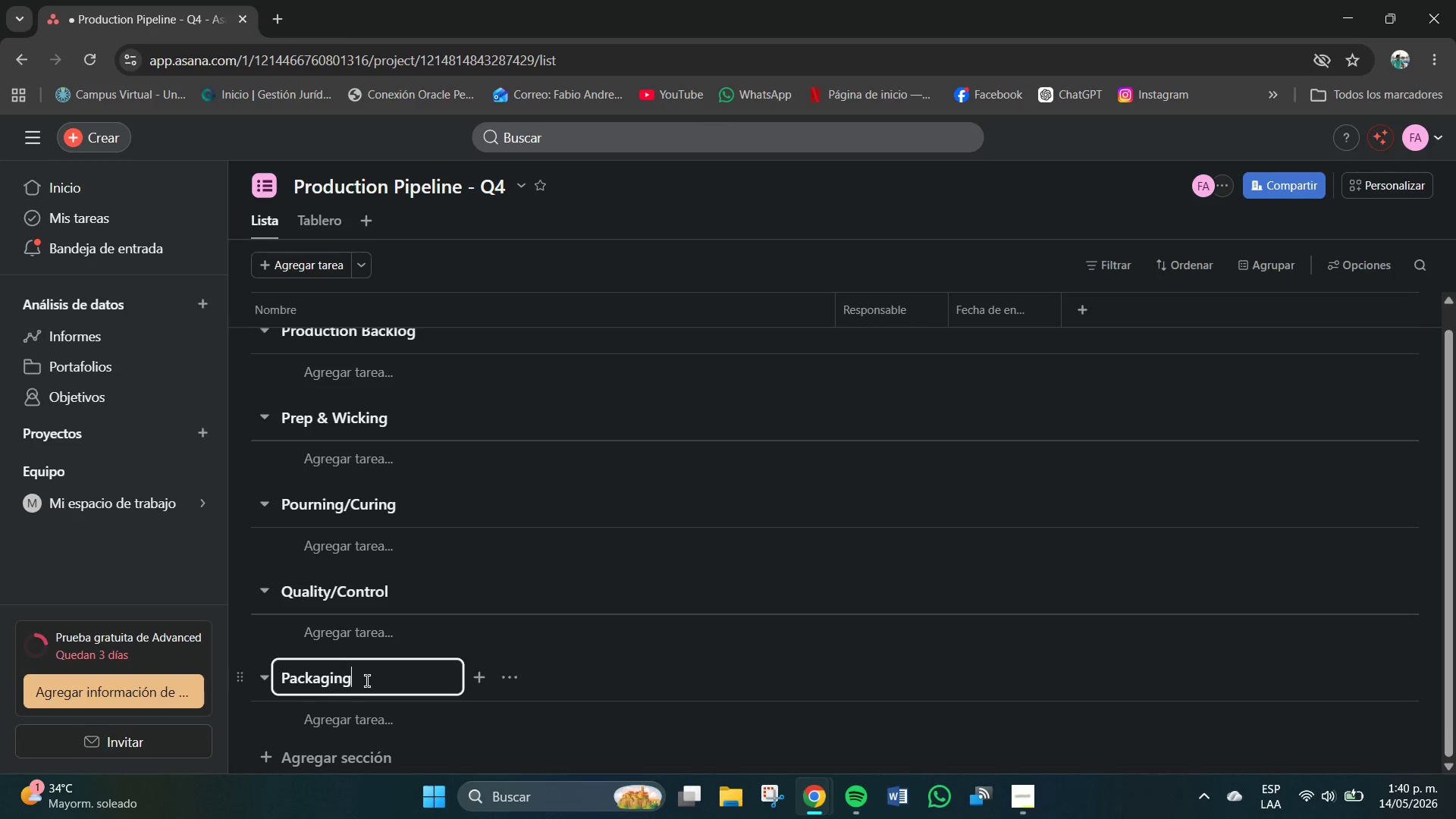 
scroll: coordinate [381, 681], scroll_direction: down, amount: 3.0
 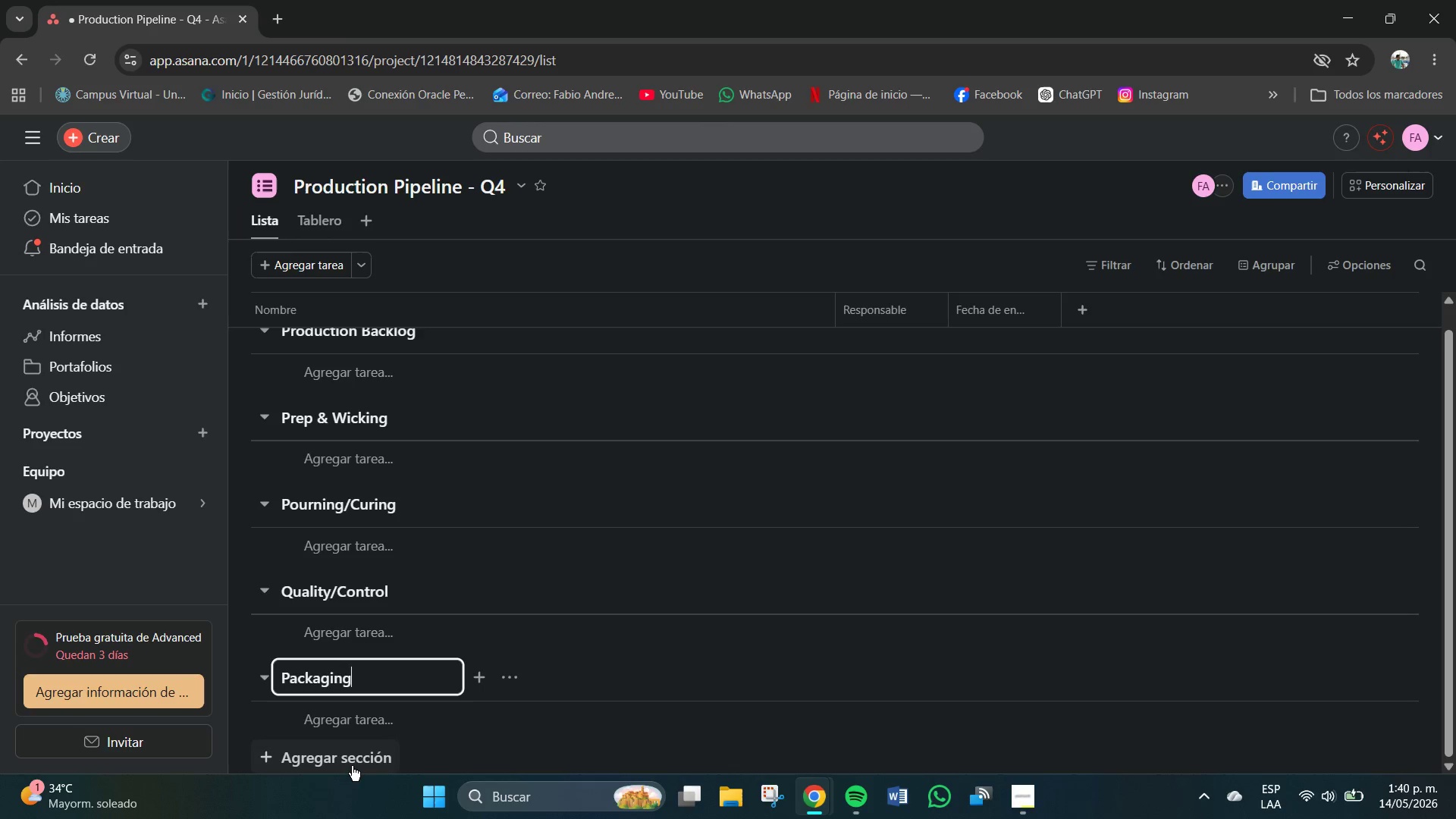 
left_click([356, 755])
 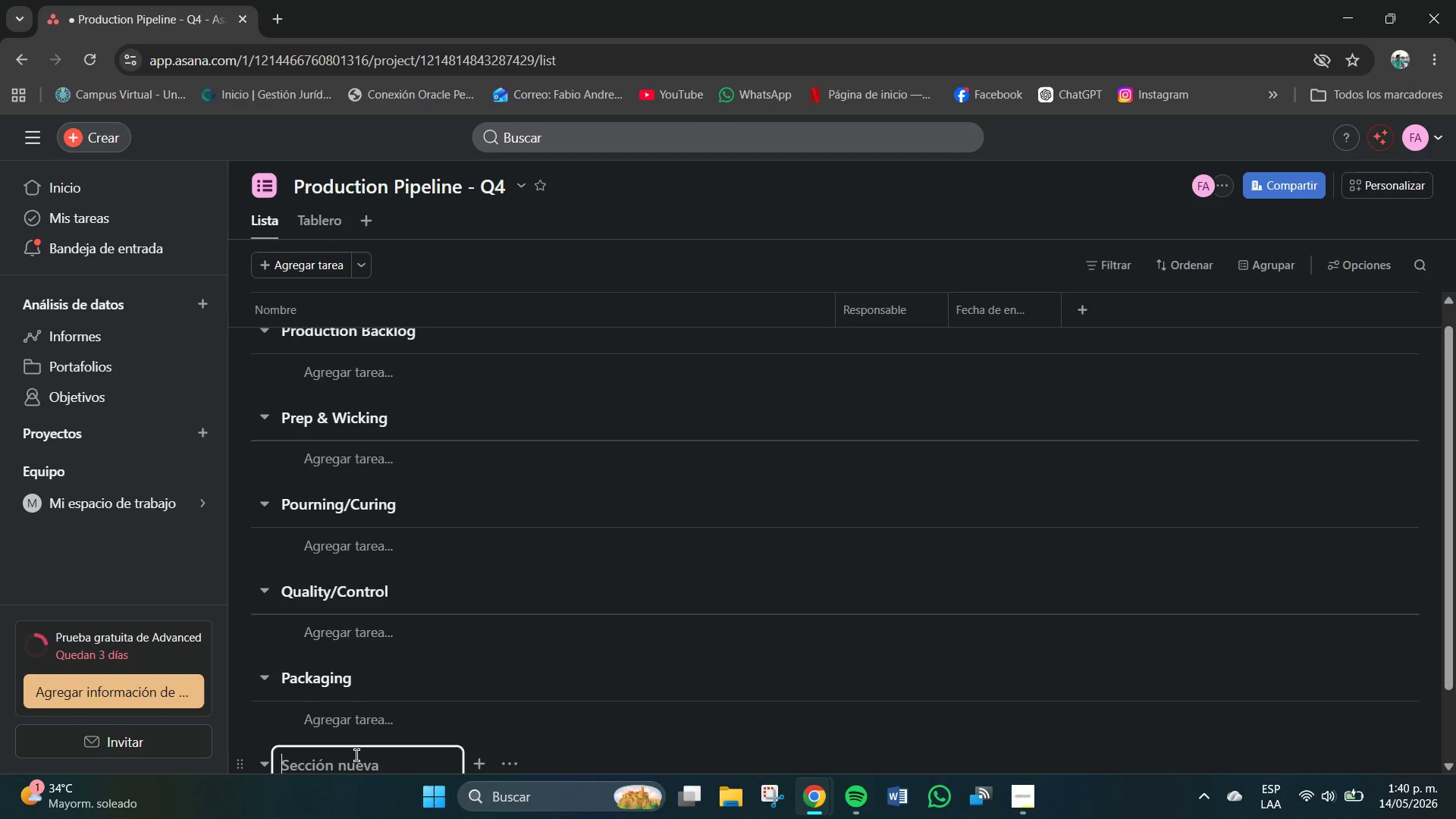 
scroll: coordinate [356, 757], scroll_direction: down, amount: 4.0
 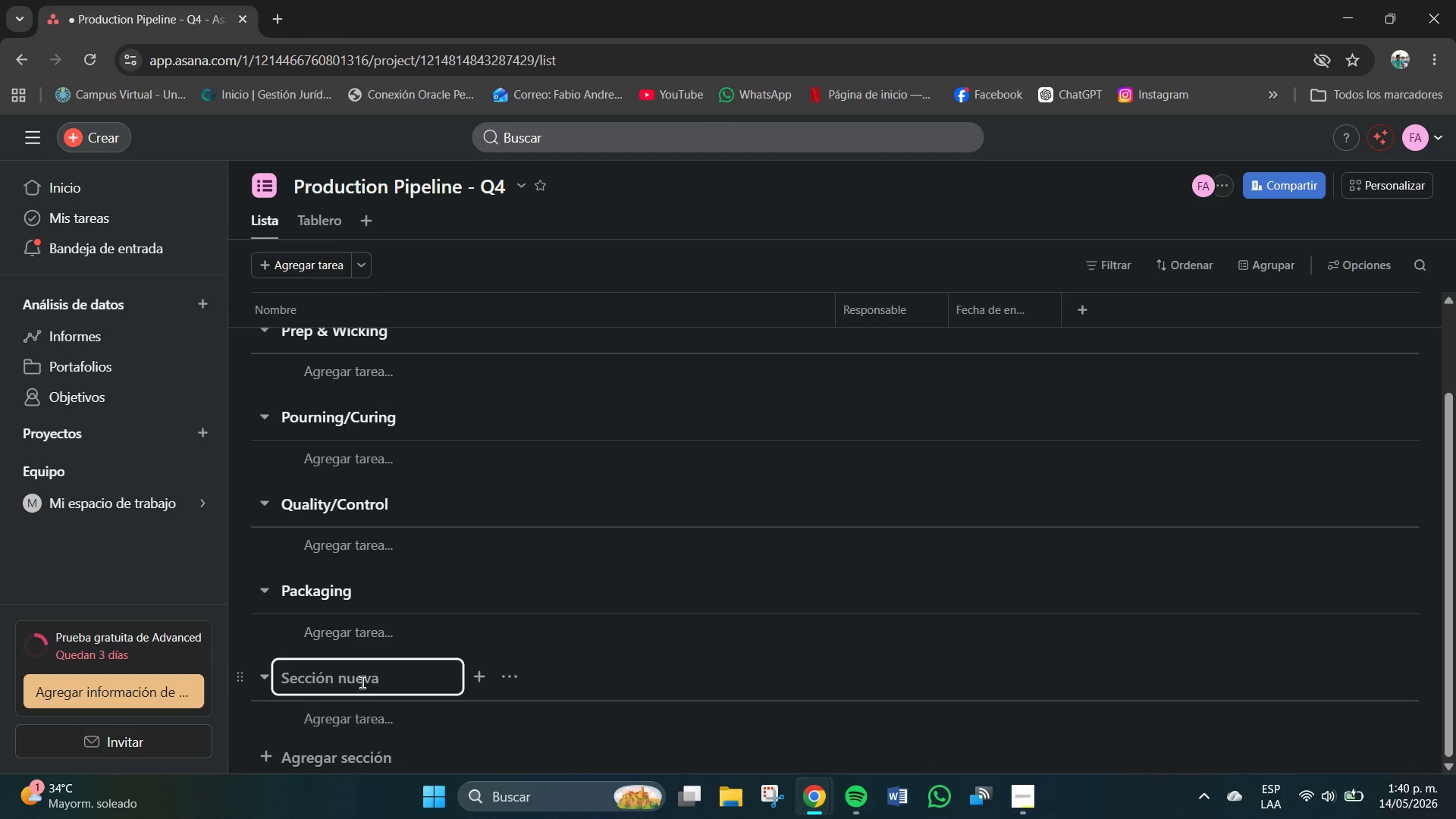 
left_click([362, 682])
 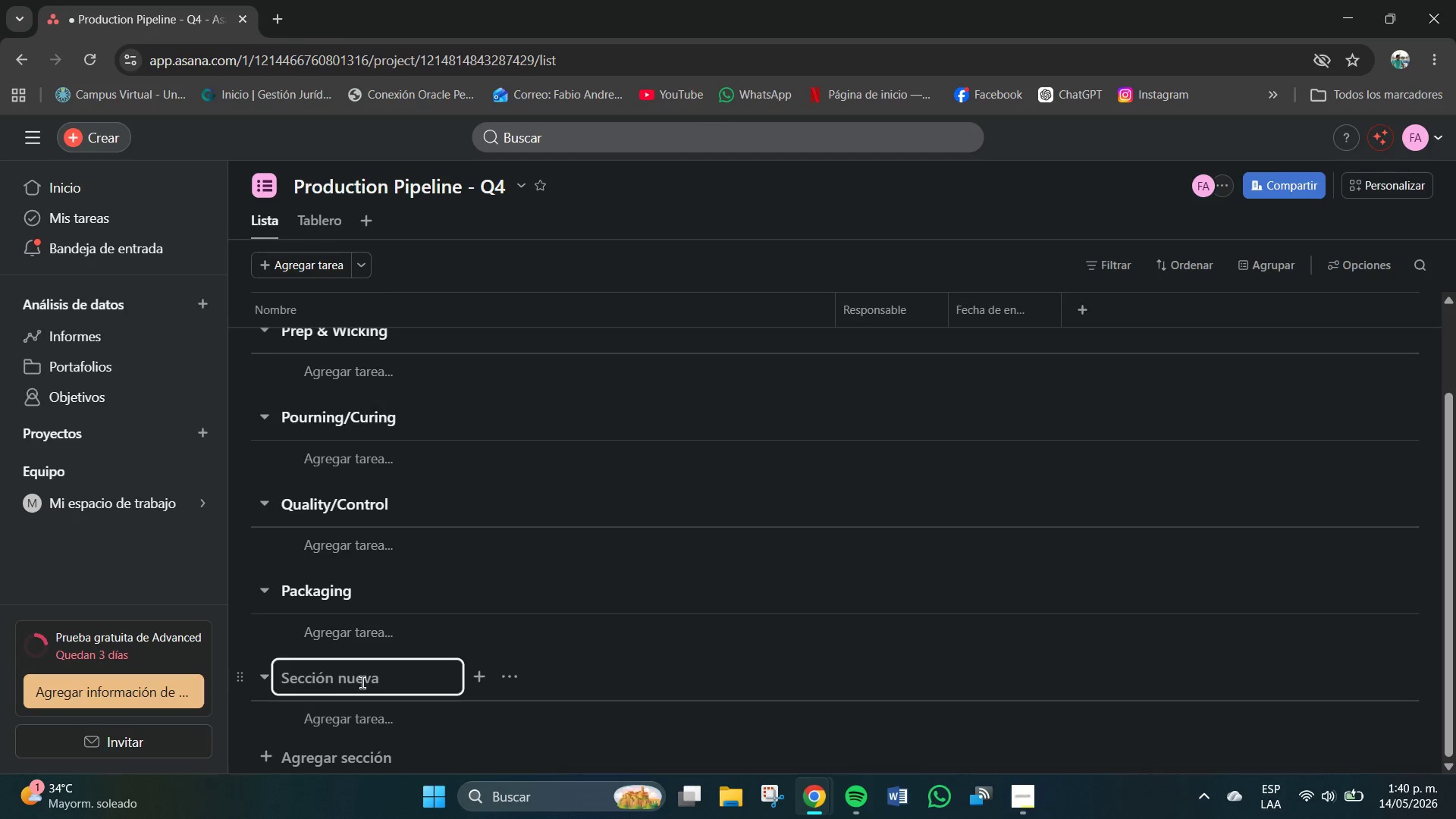 
type(Shipped)
 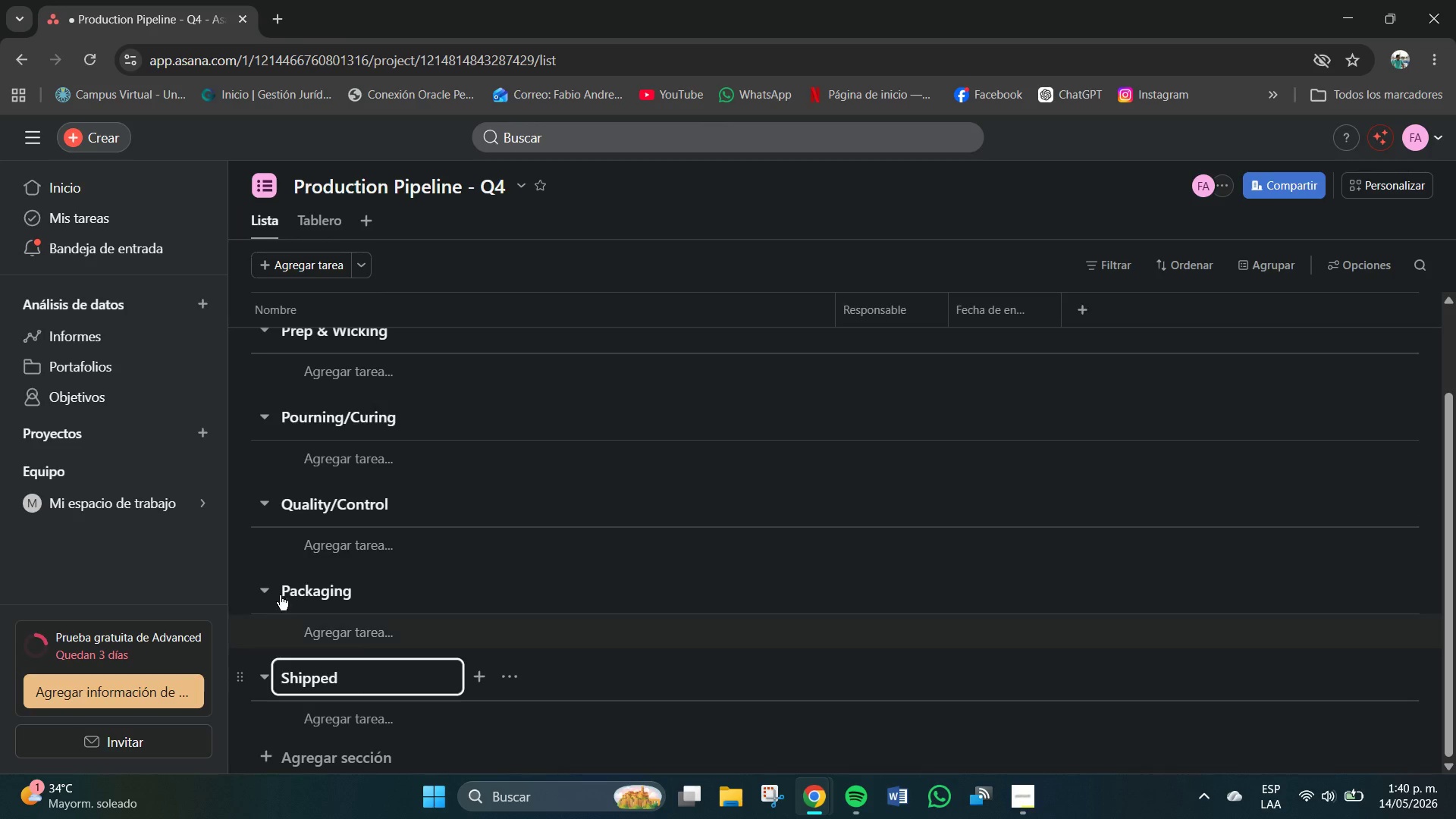 
scroll: coordinate [401, 376], scroll_direction: up, amount: 5.0
 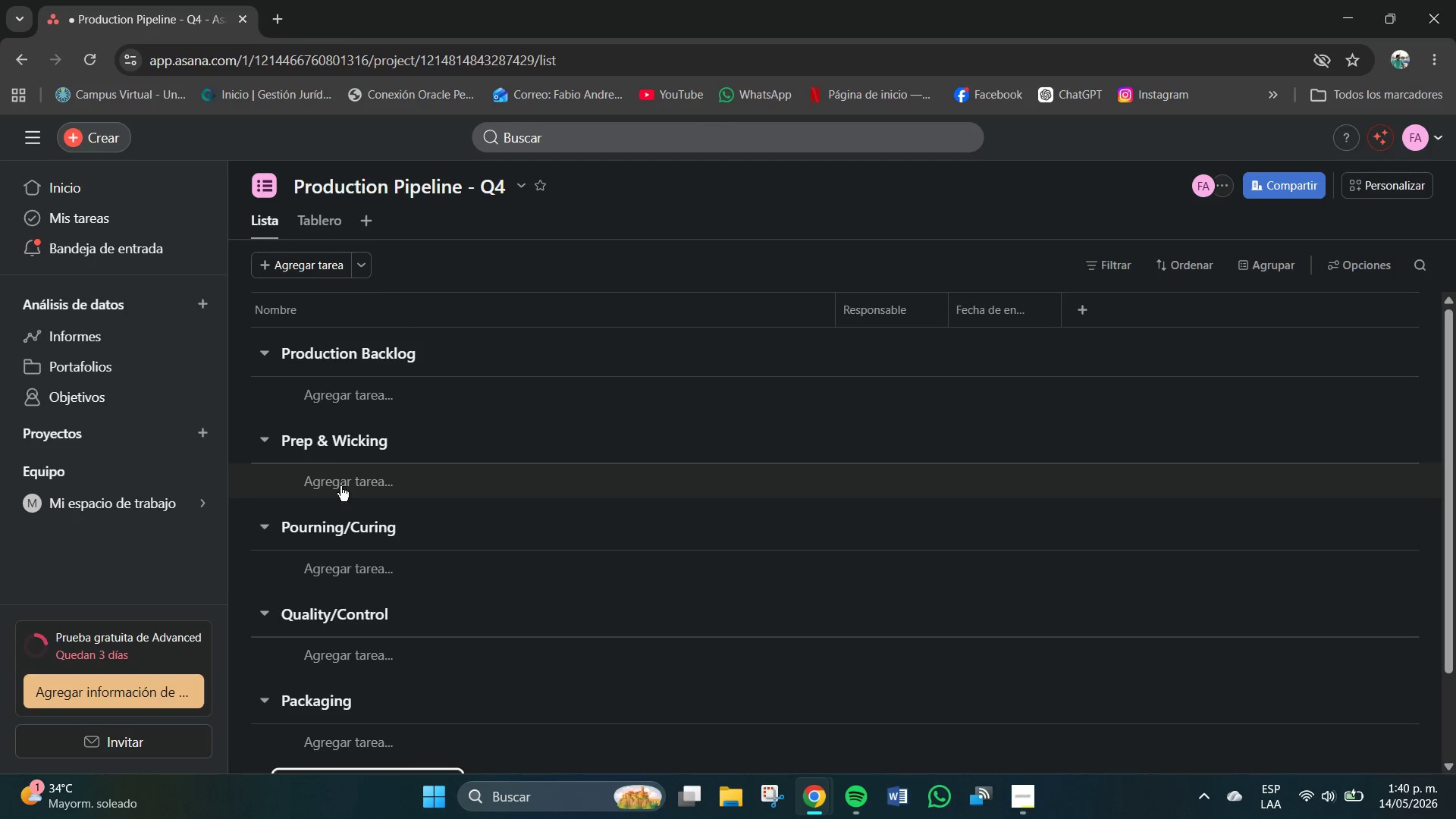 
scroll: coordinate [328, 603], scroll_direction: down, amount: 5.0
 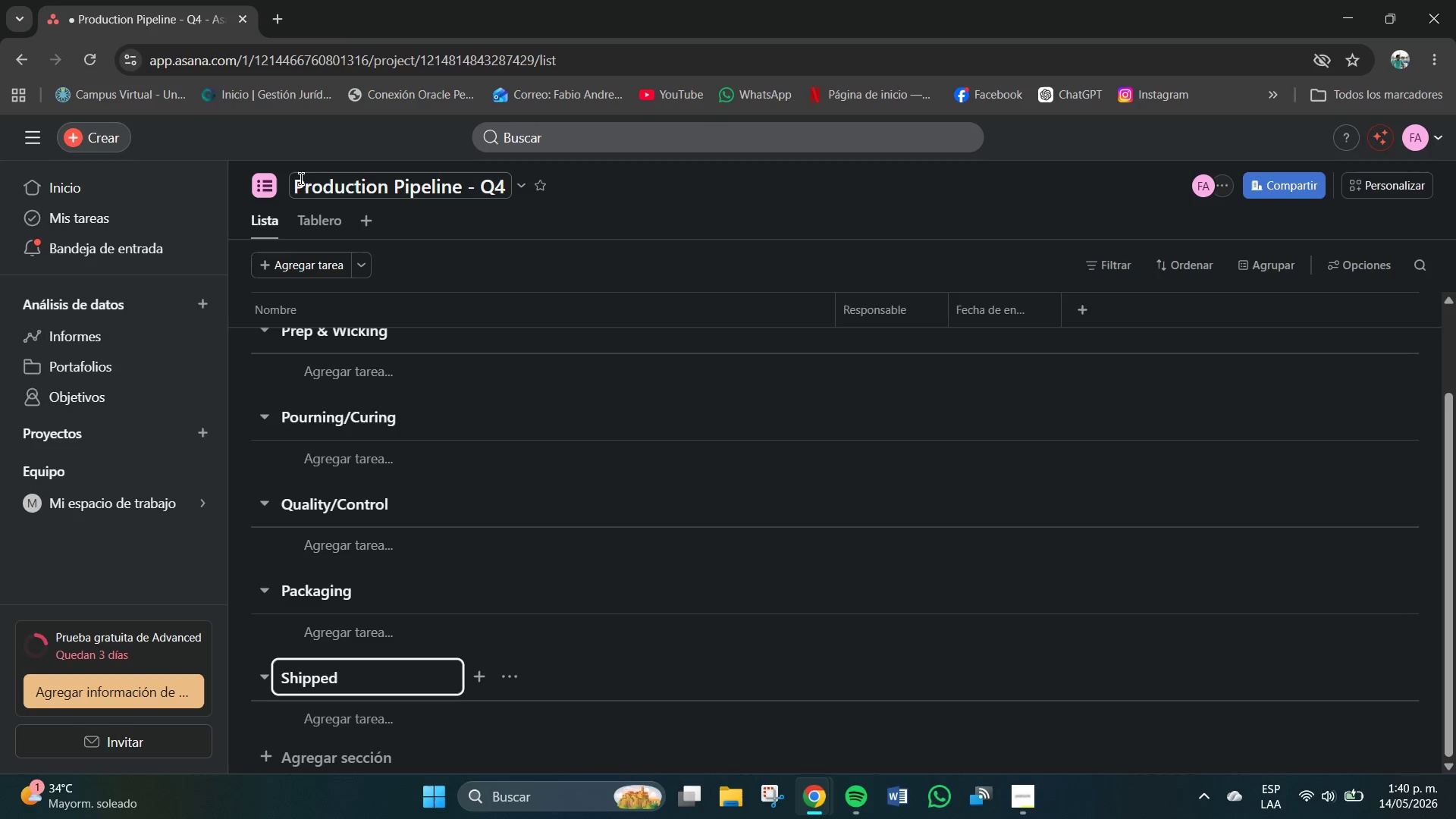 
left_click([318, 215])
 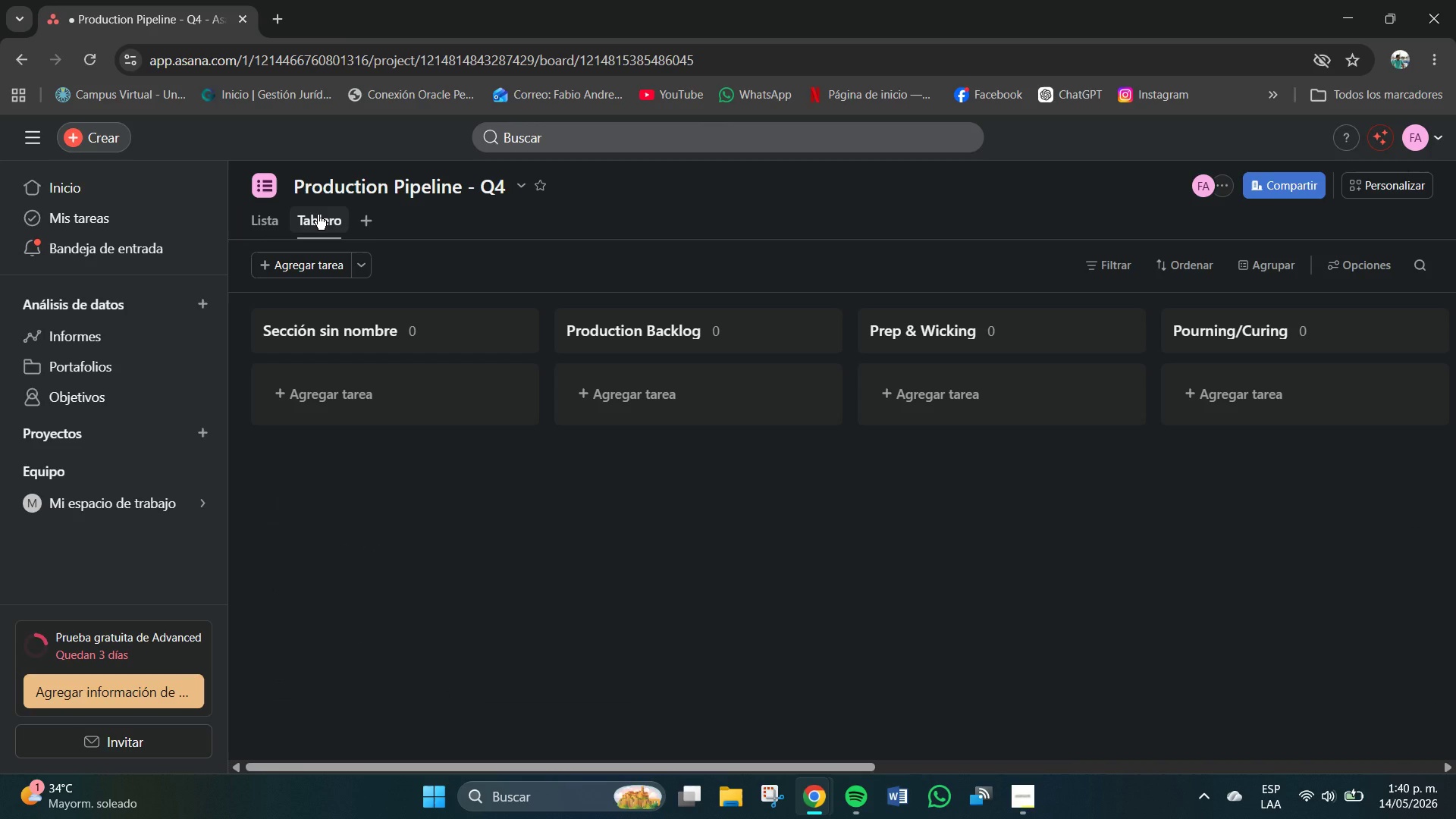 
wait(9.22)
 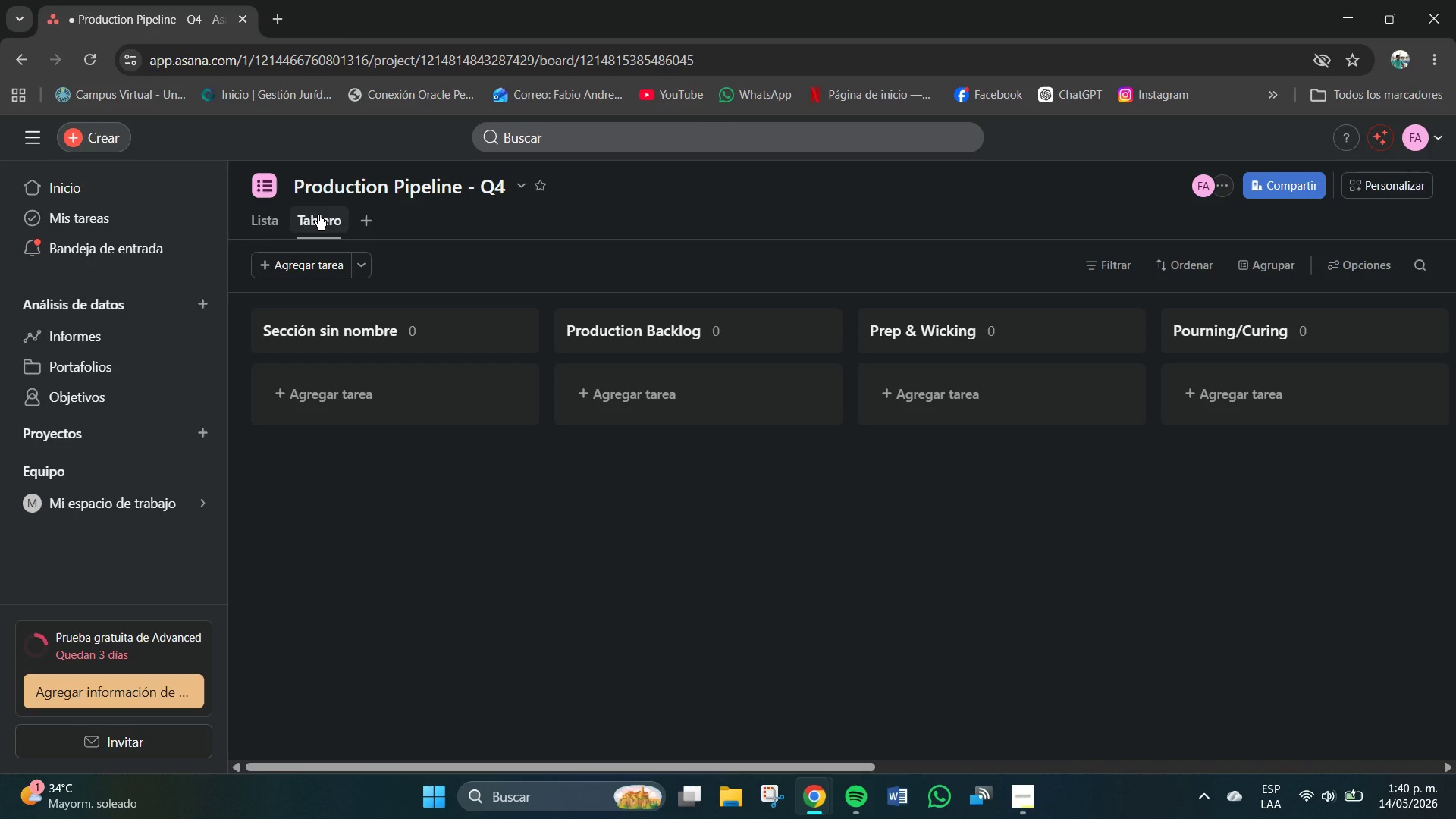 
left_click([563, 601])
 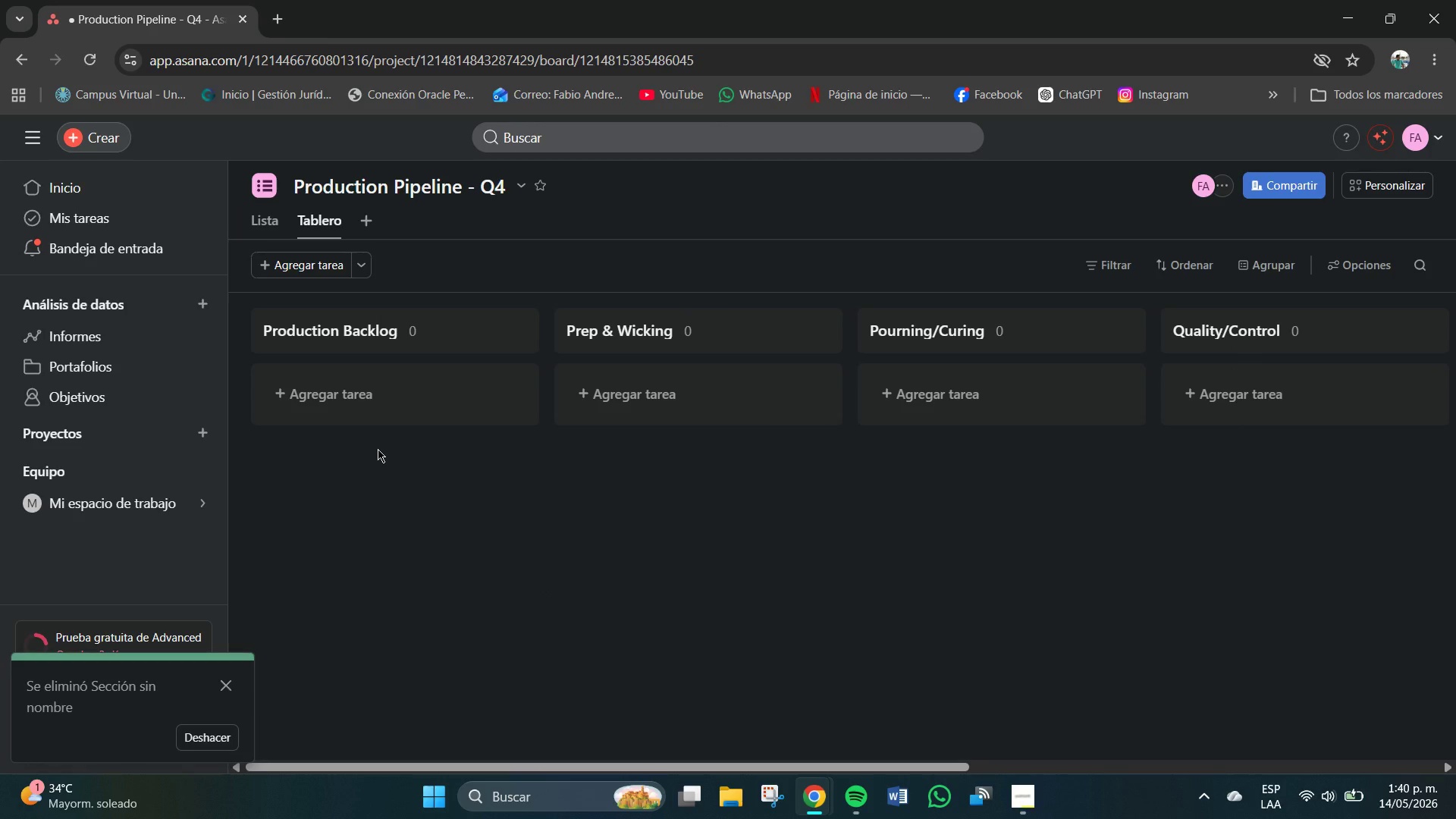 
wait(5.28)
 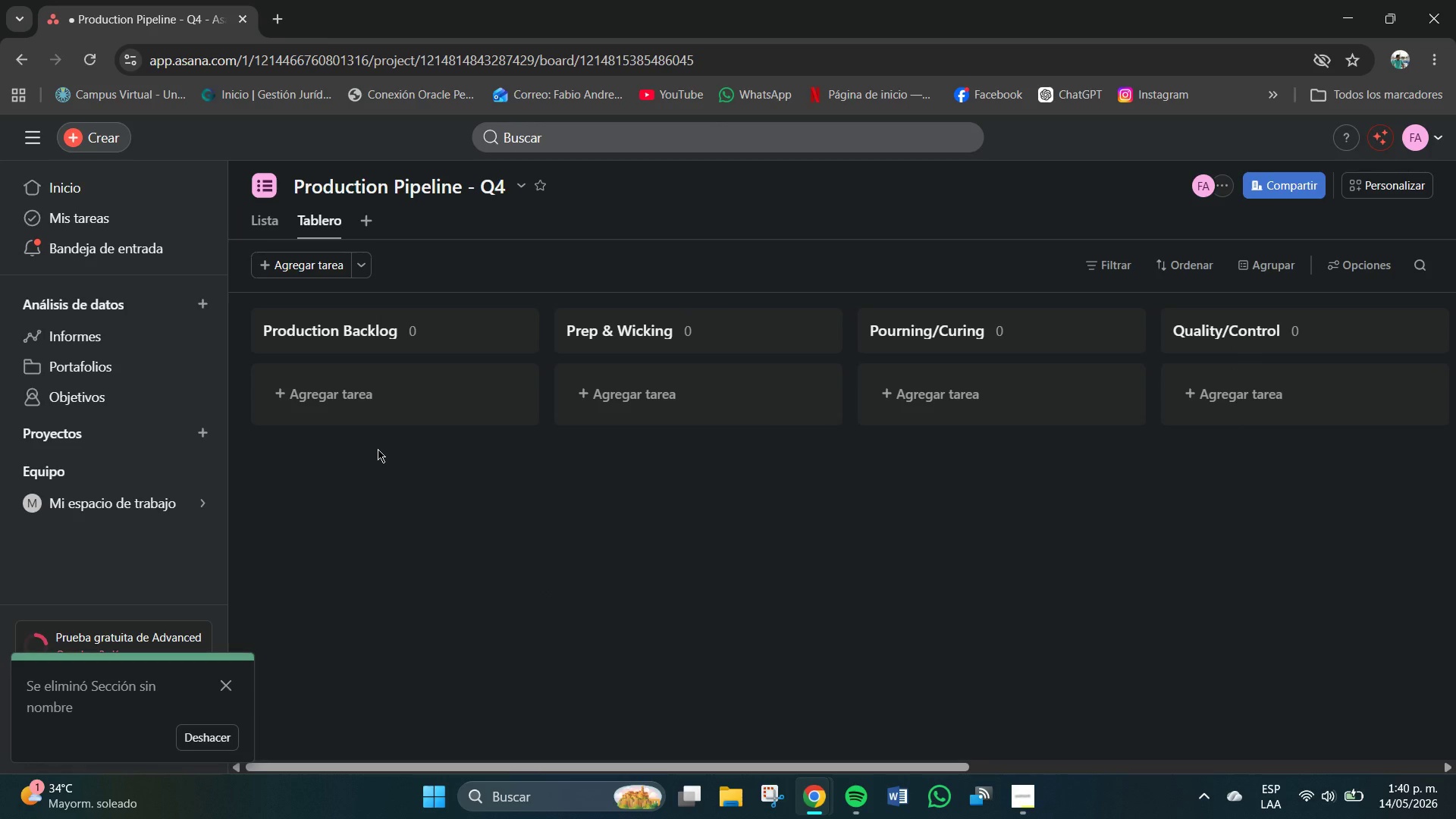 
left_click([329, 382])
 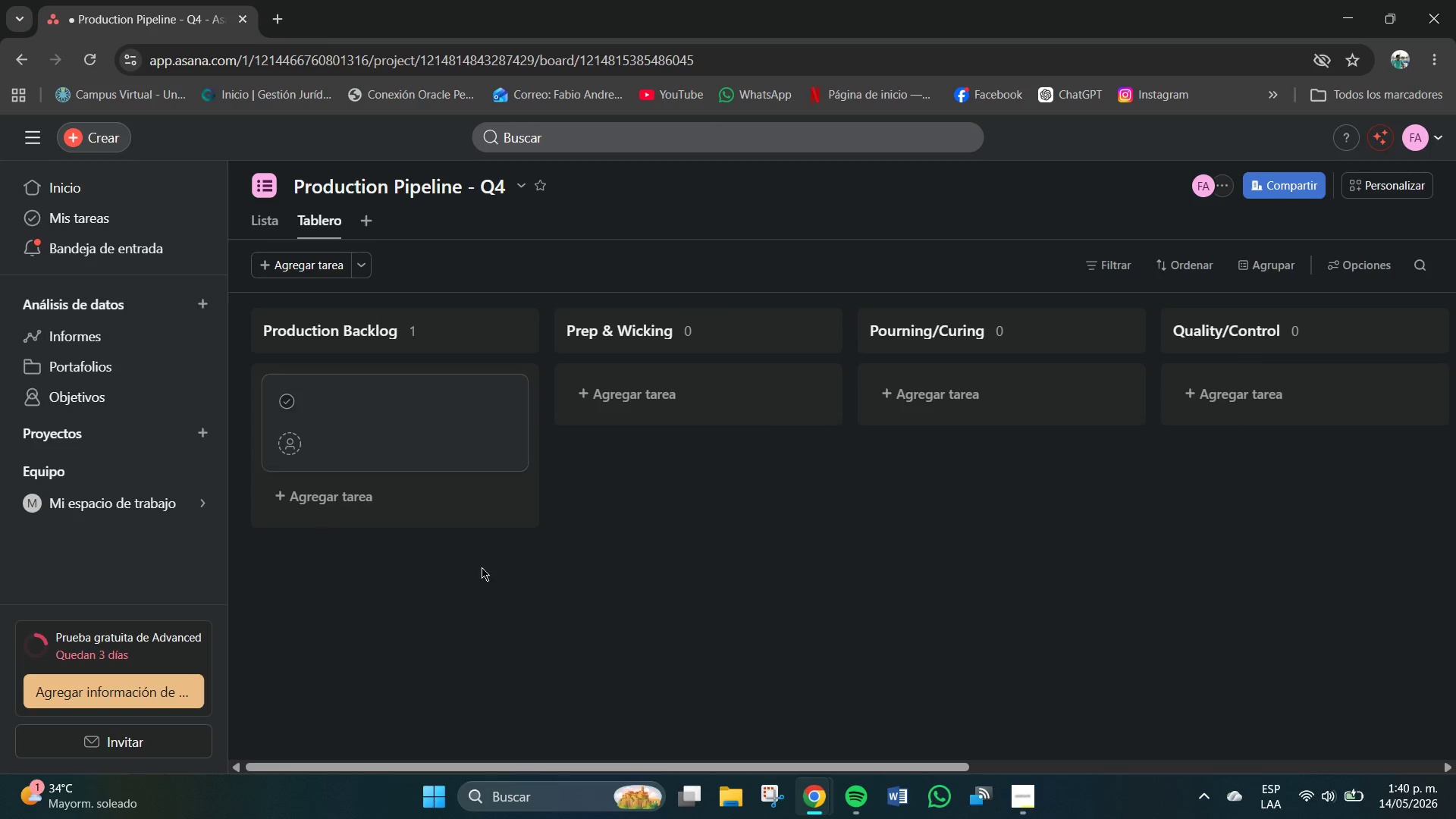 
left_click([351, 394])
 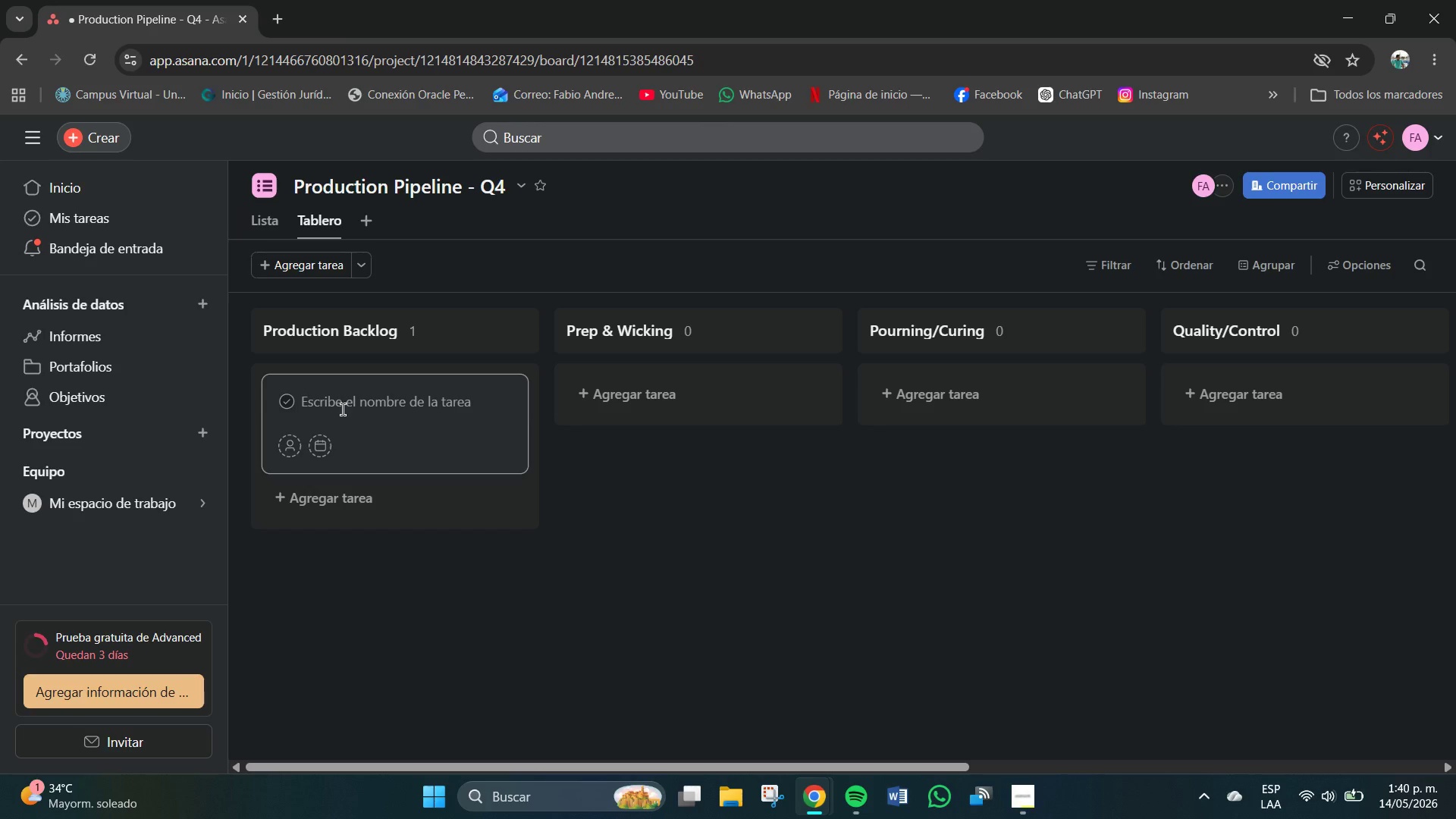 
double_click([346, 403])
 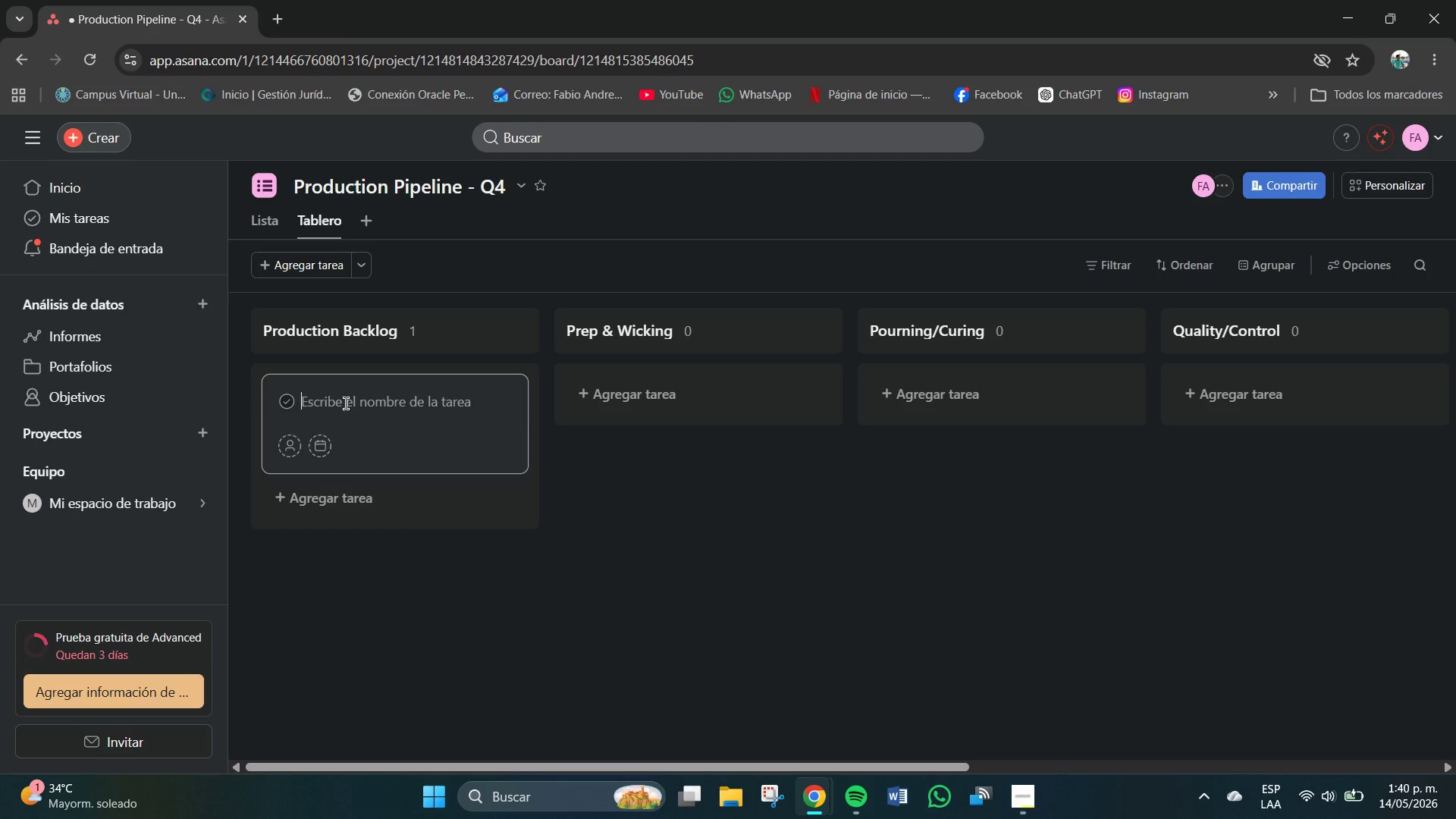 
type(Product)
 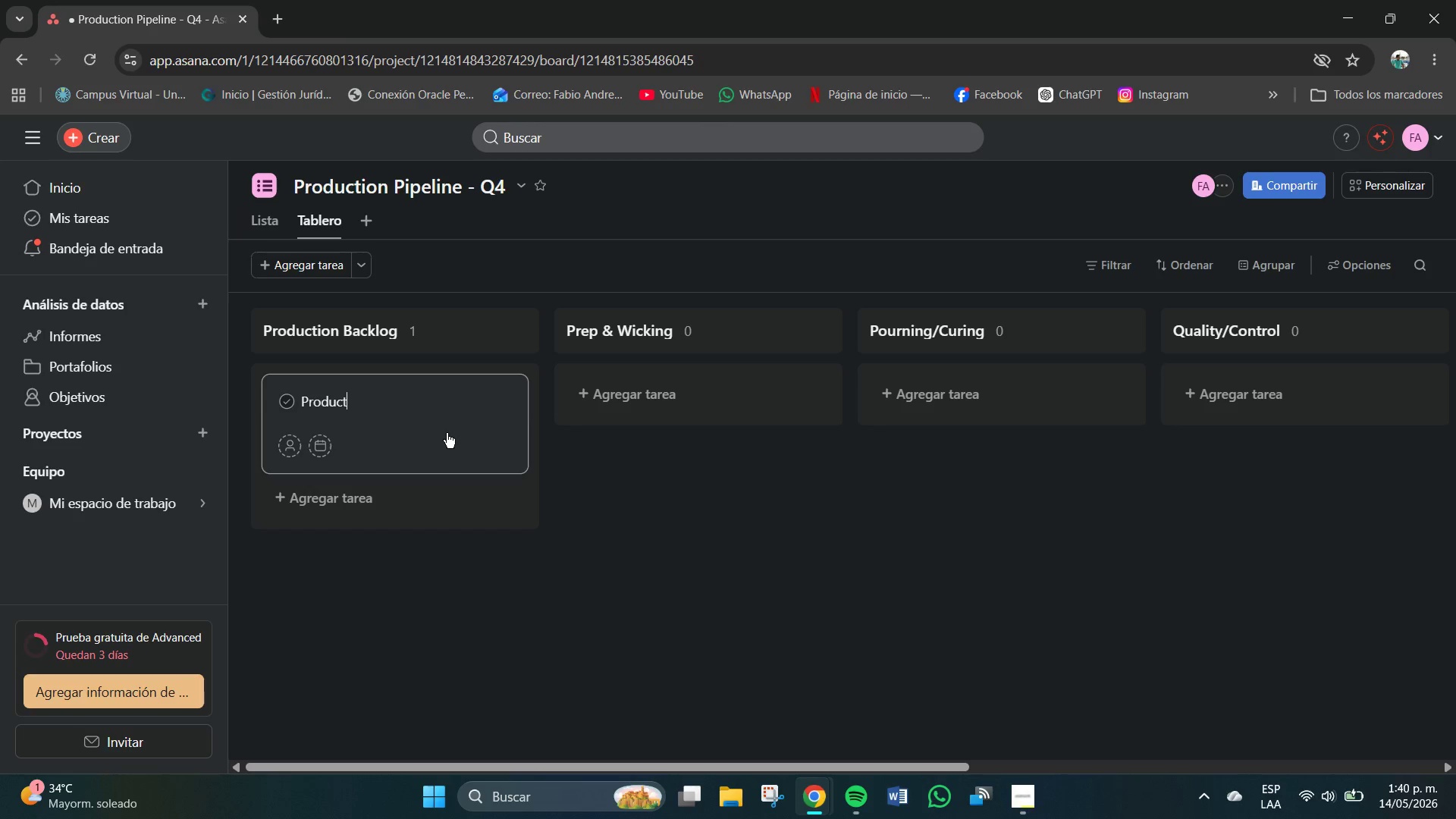 
type( Categr)
key(Backspace)
type(ir)
key(Backspace)
key(Backspace)
type(ory )
key(Backspace)
key(Backspace)
key(Backspace)
type(ry)
 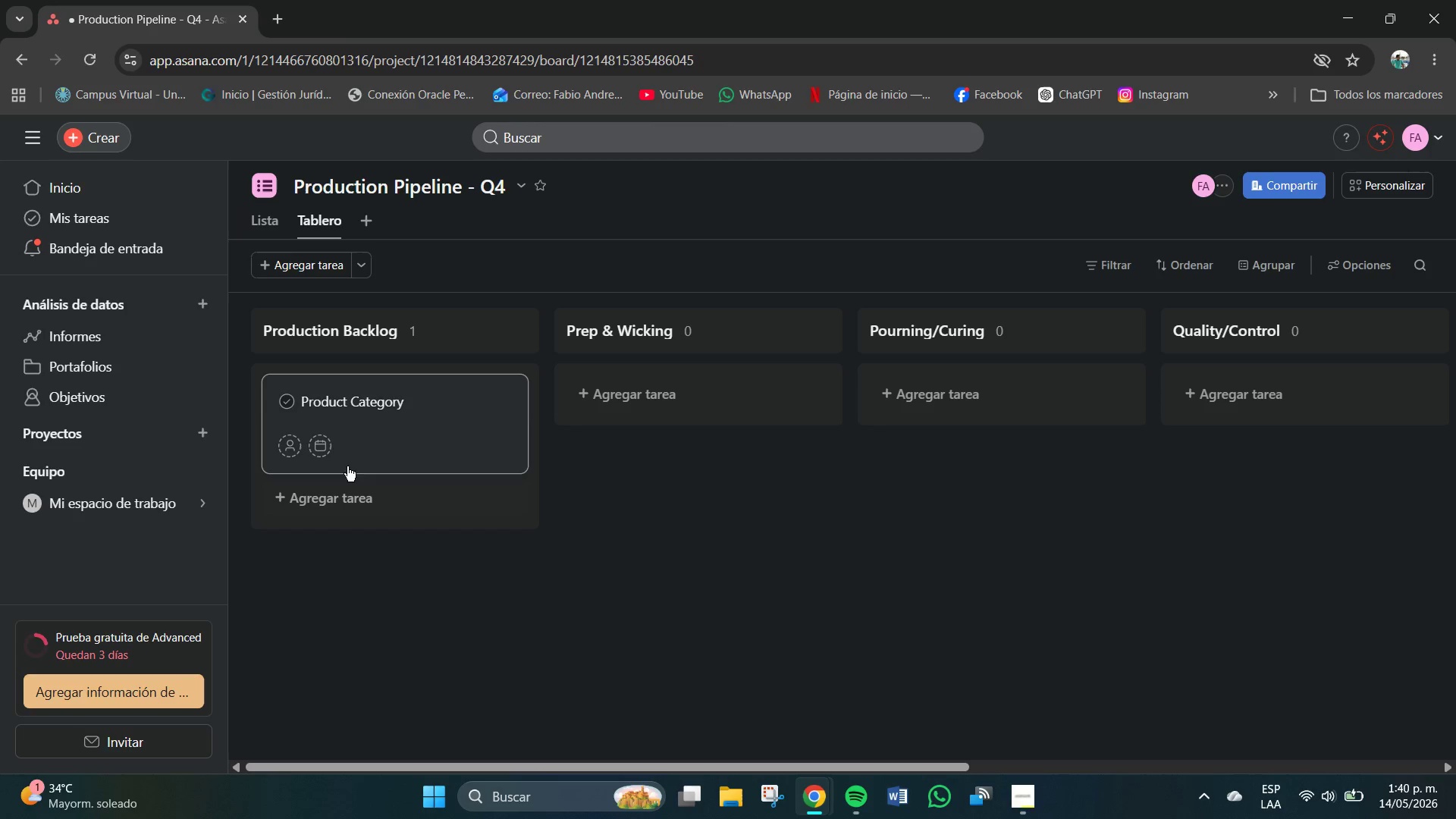 
wait(6.42)
 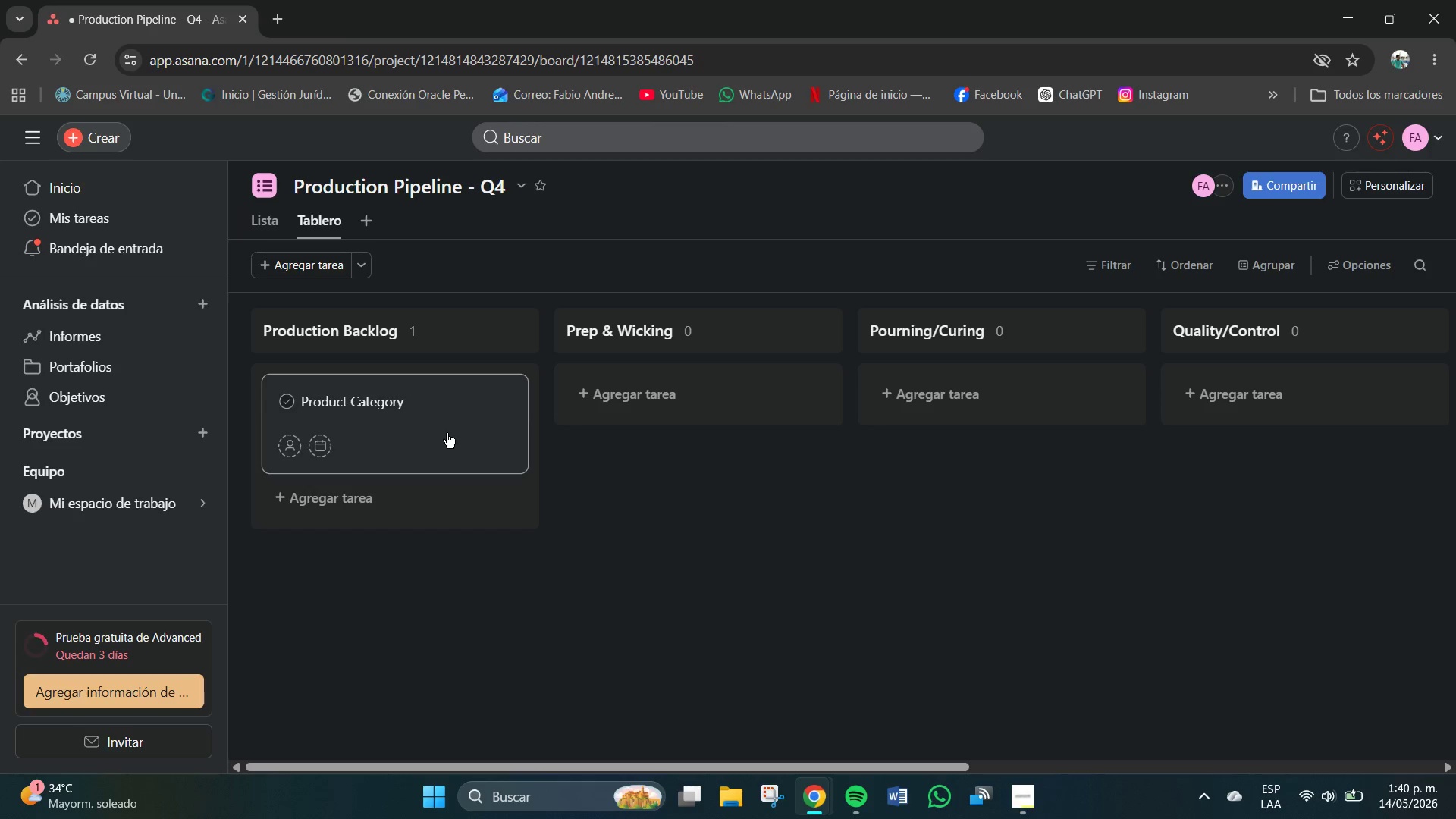 
hold_key(key=Backspace, duration=1.08)
 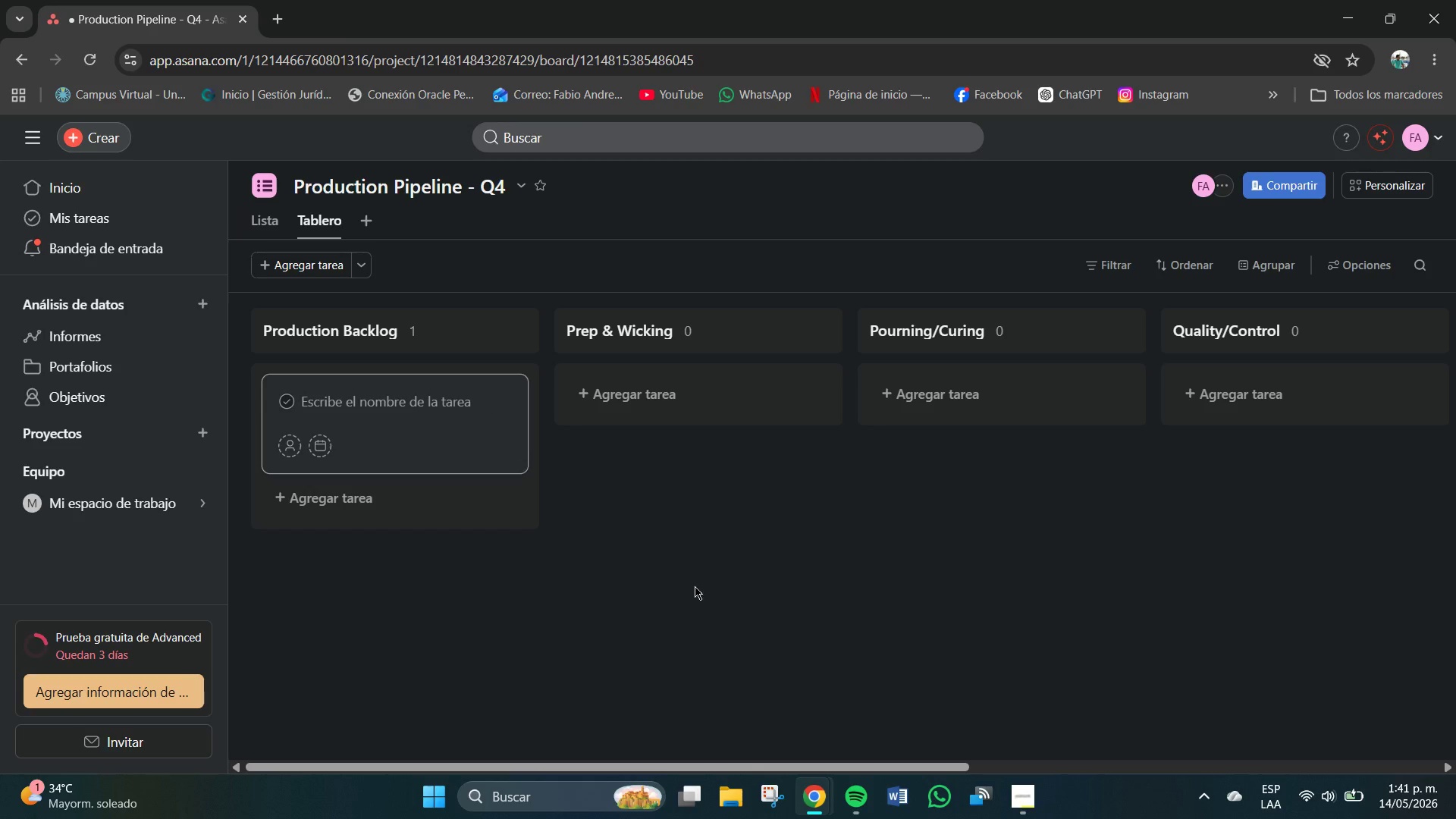 
left_click([846, 654])
 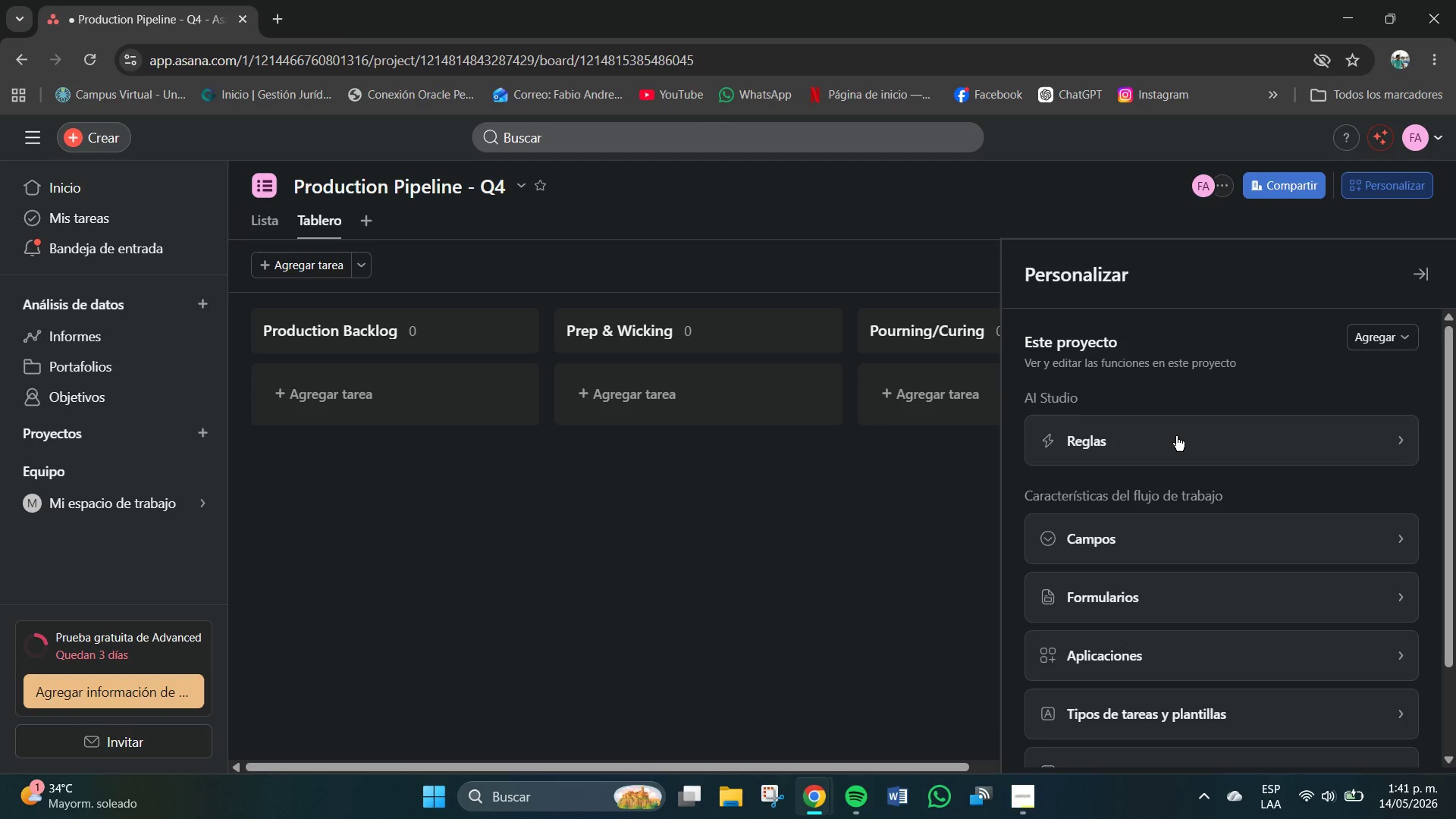 
left_click([1106, 550])
 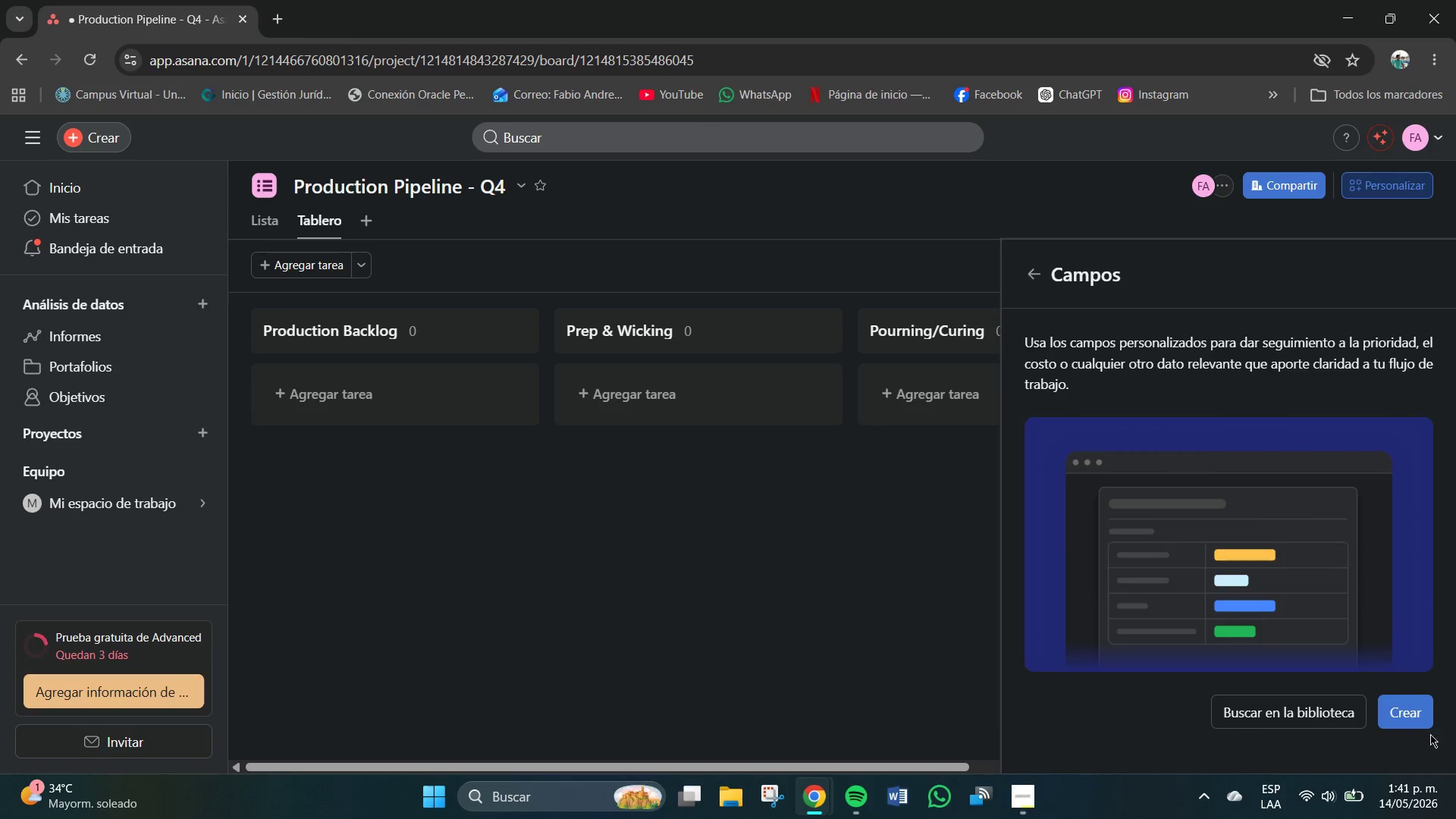 
left_click([1395, 724])
 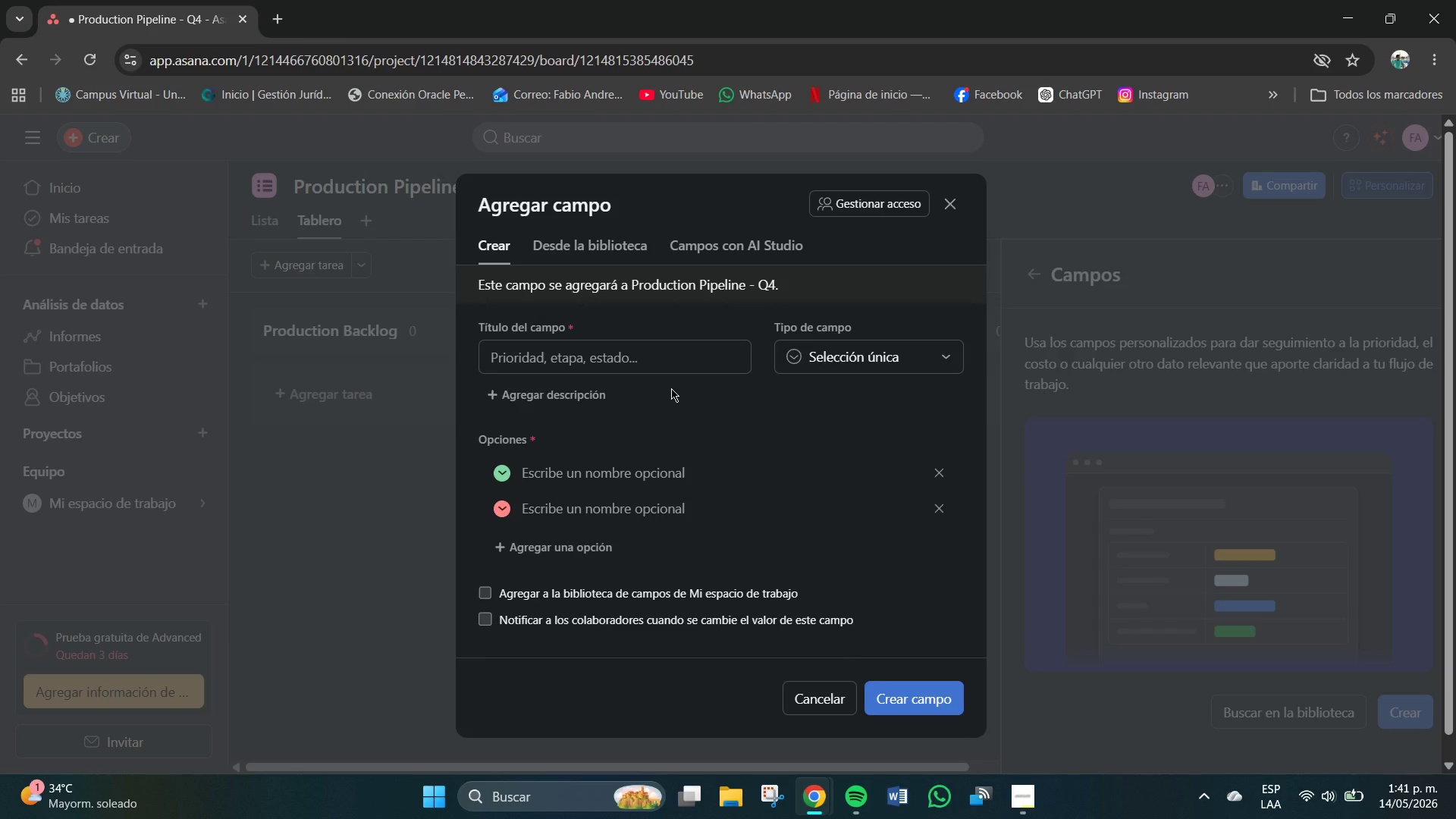 
wait(5.75)
 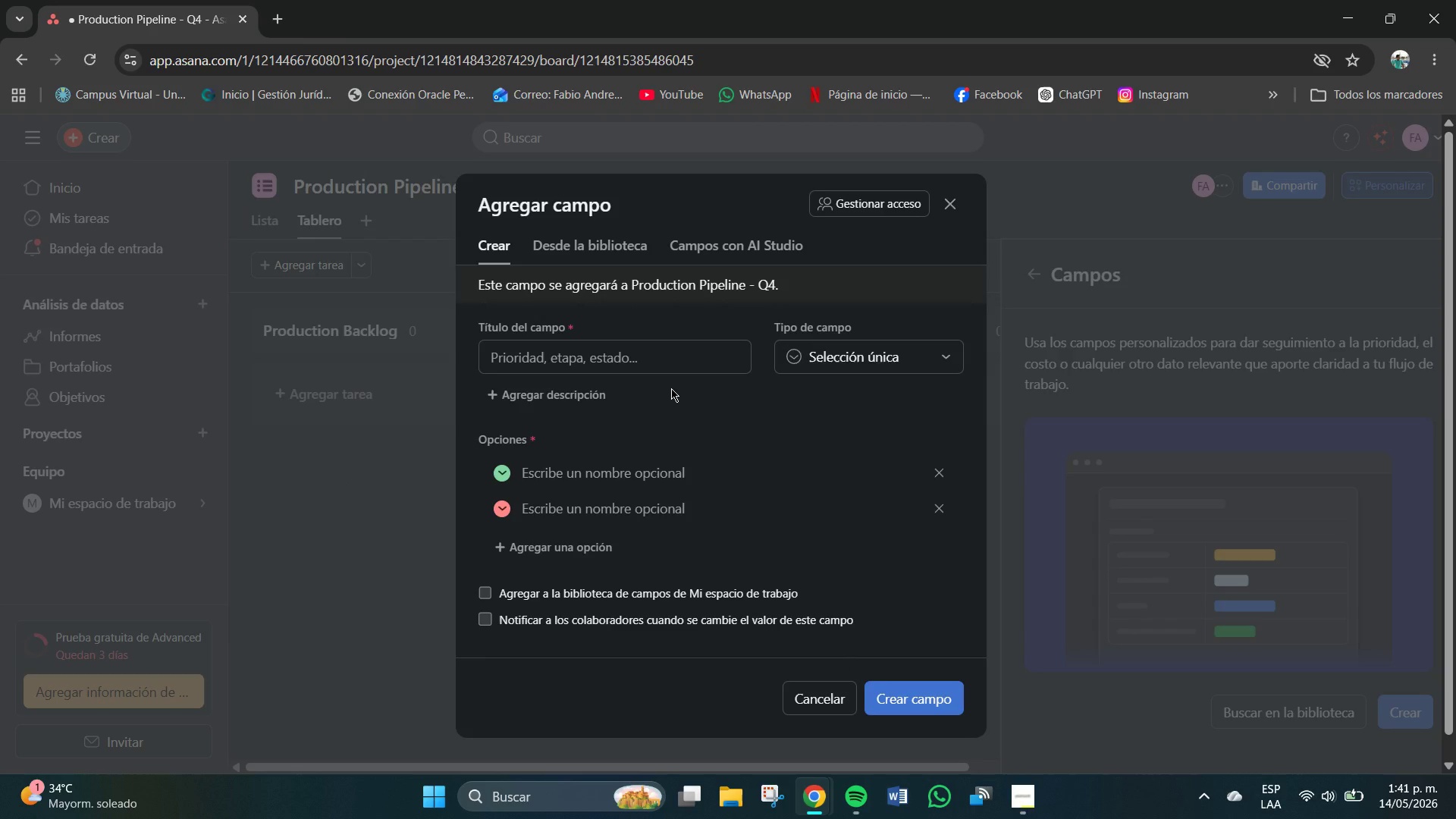 
left_click([620, 370])
 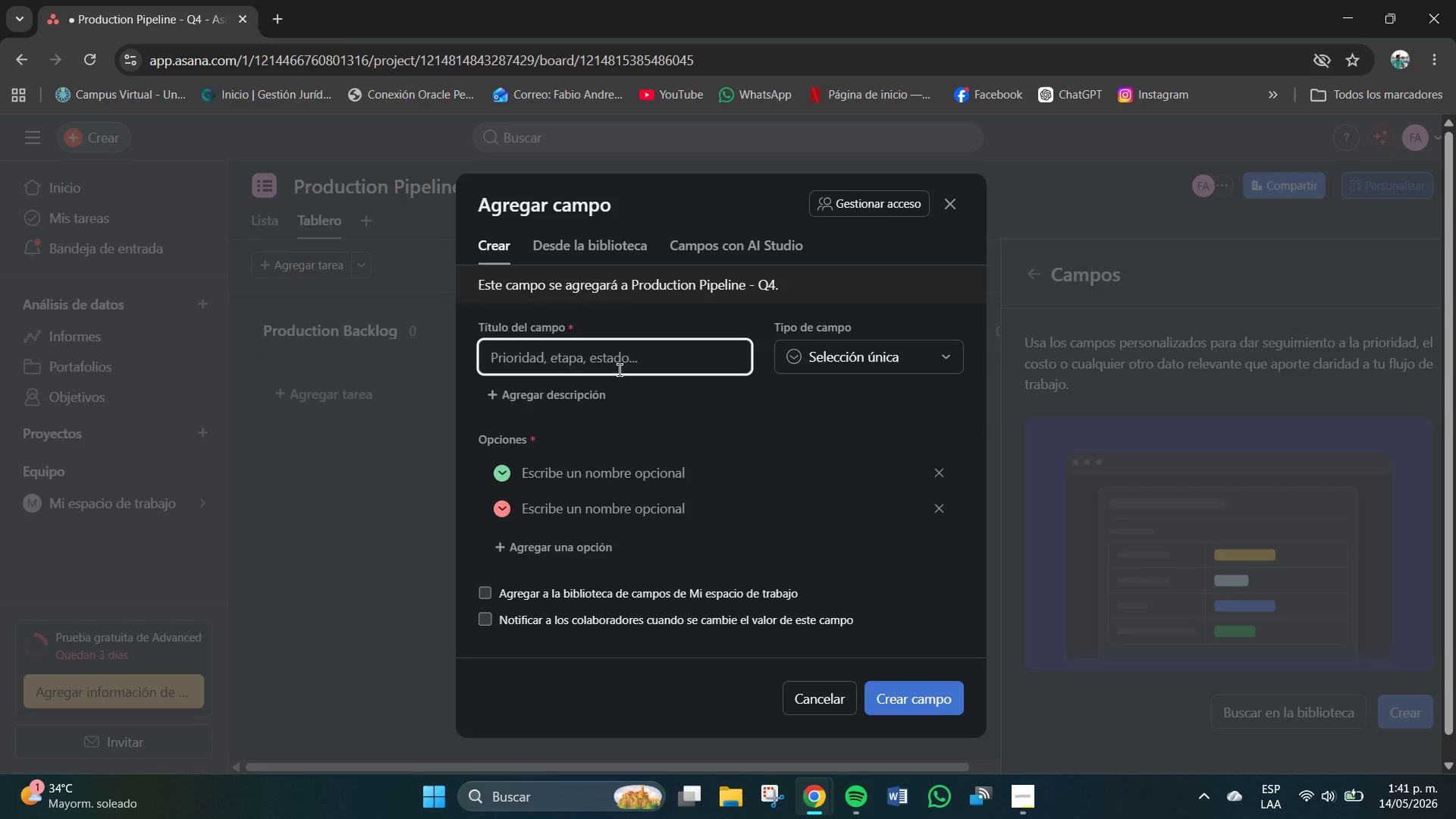 
type(Prodcu)
key(Backspace)
key(Backspace)
type(uct Category )
 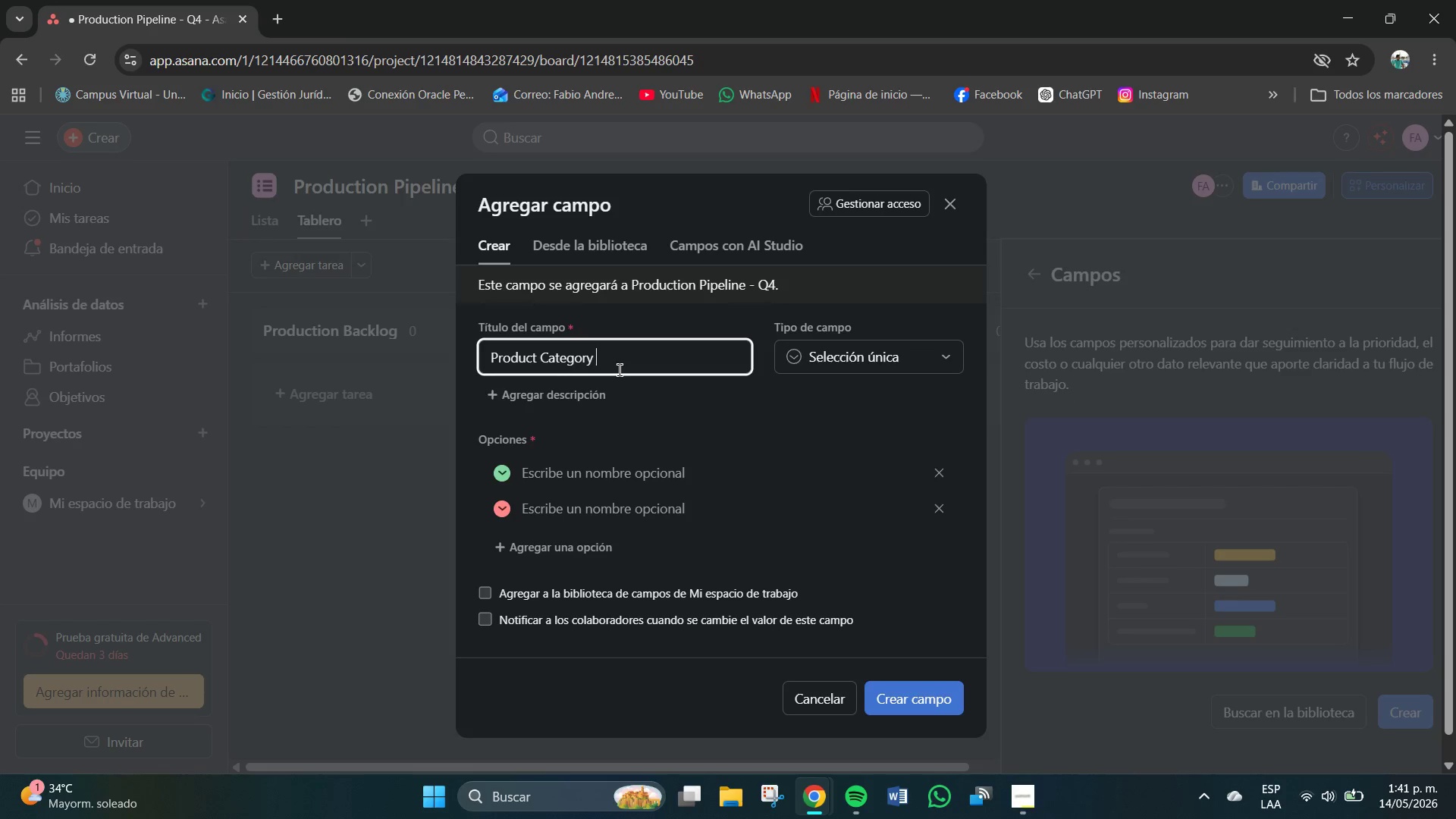 
key(Backspace)
 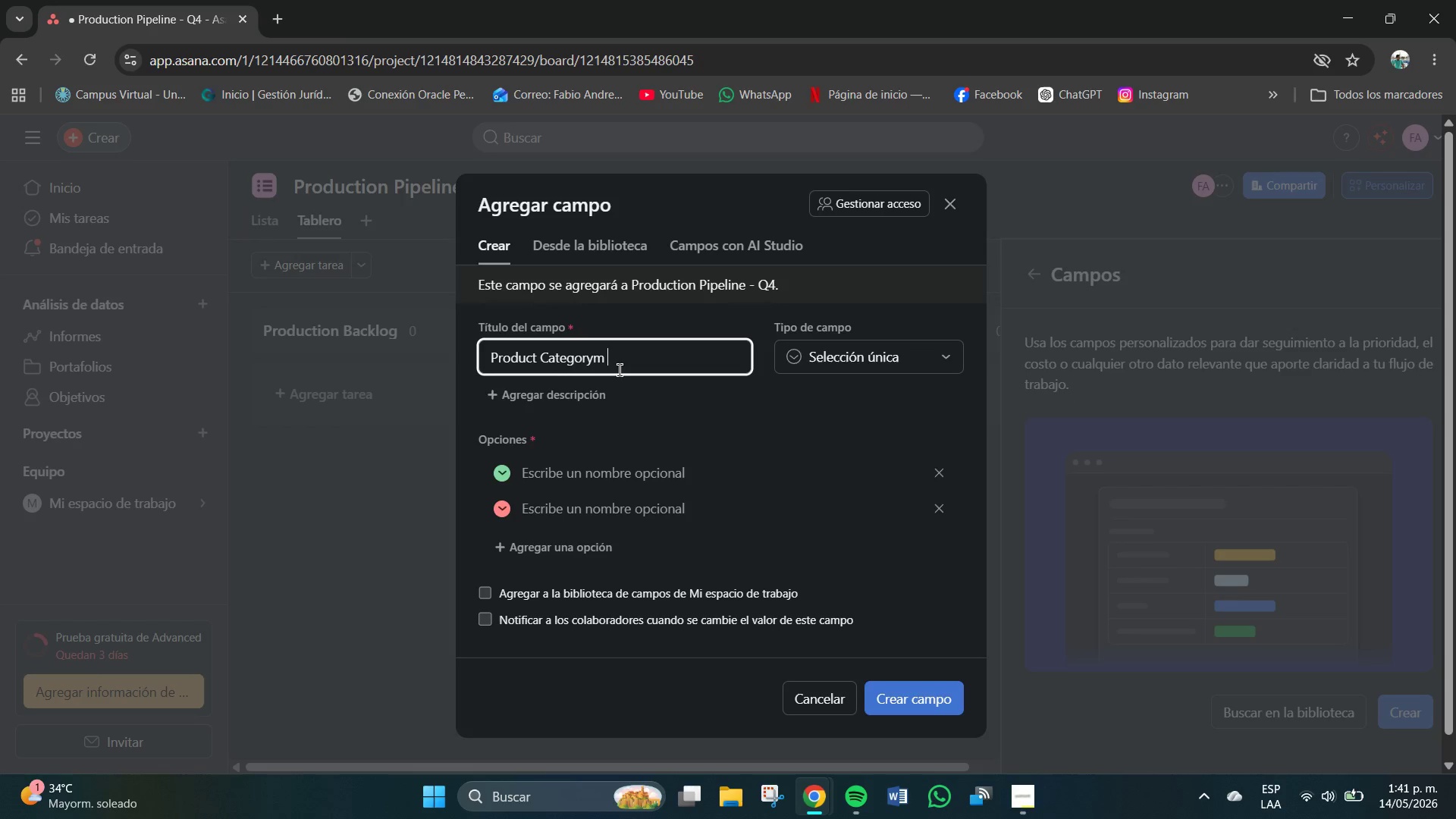 
key(M)
 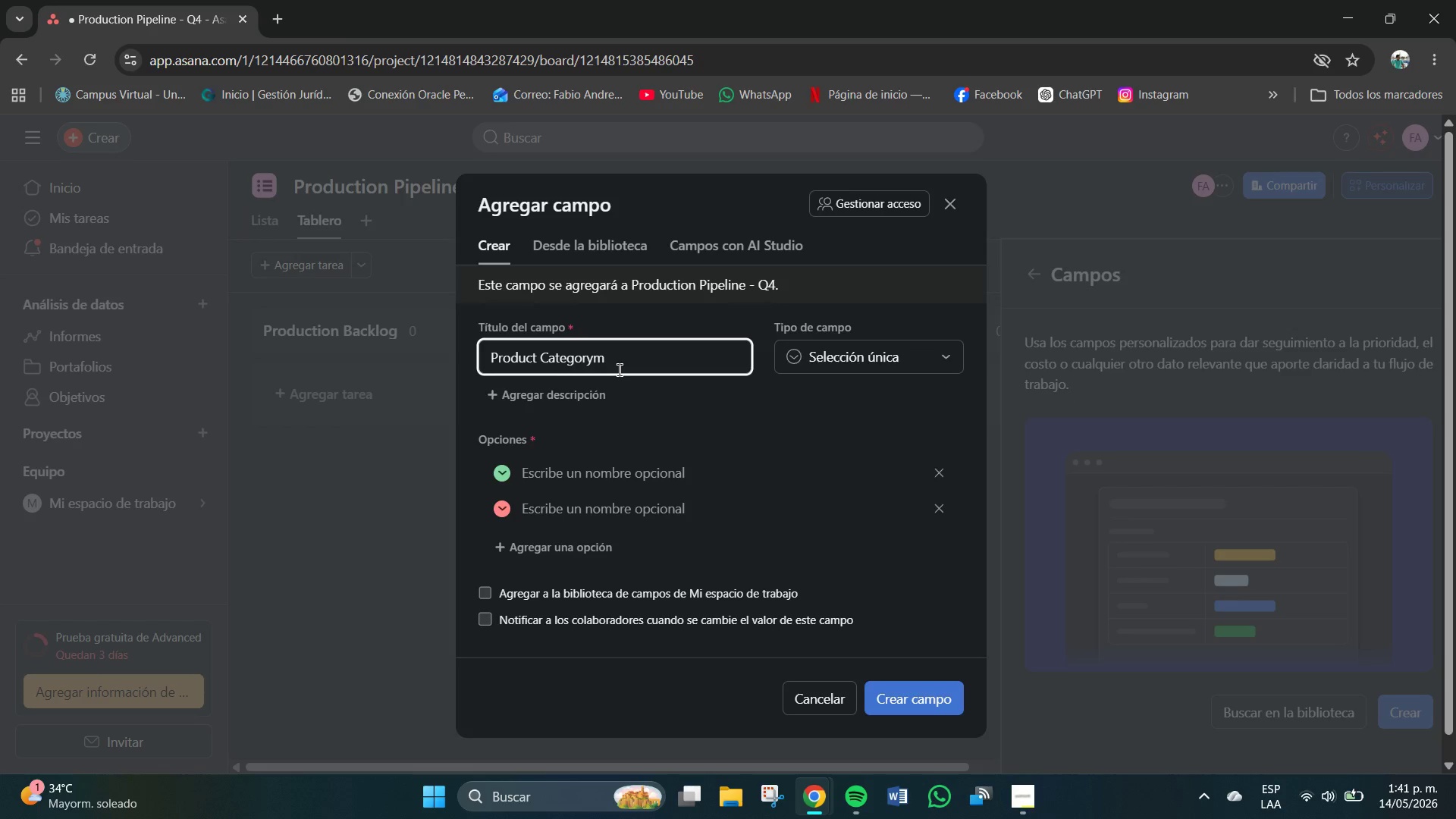 
key(Space)
 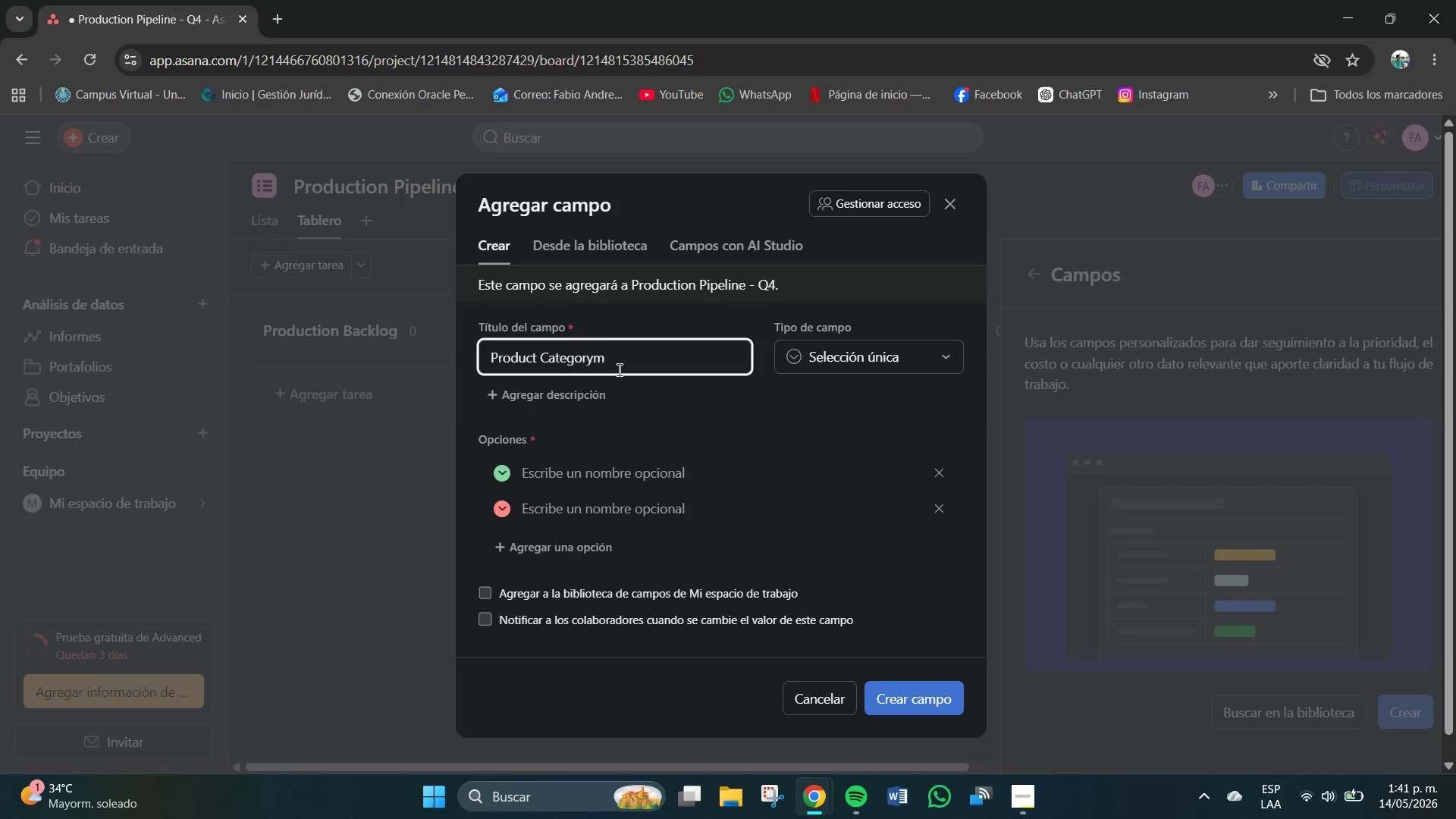 
key(Backspace)
 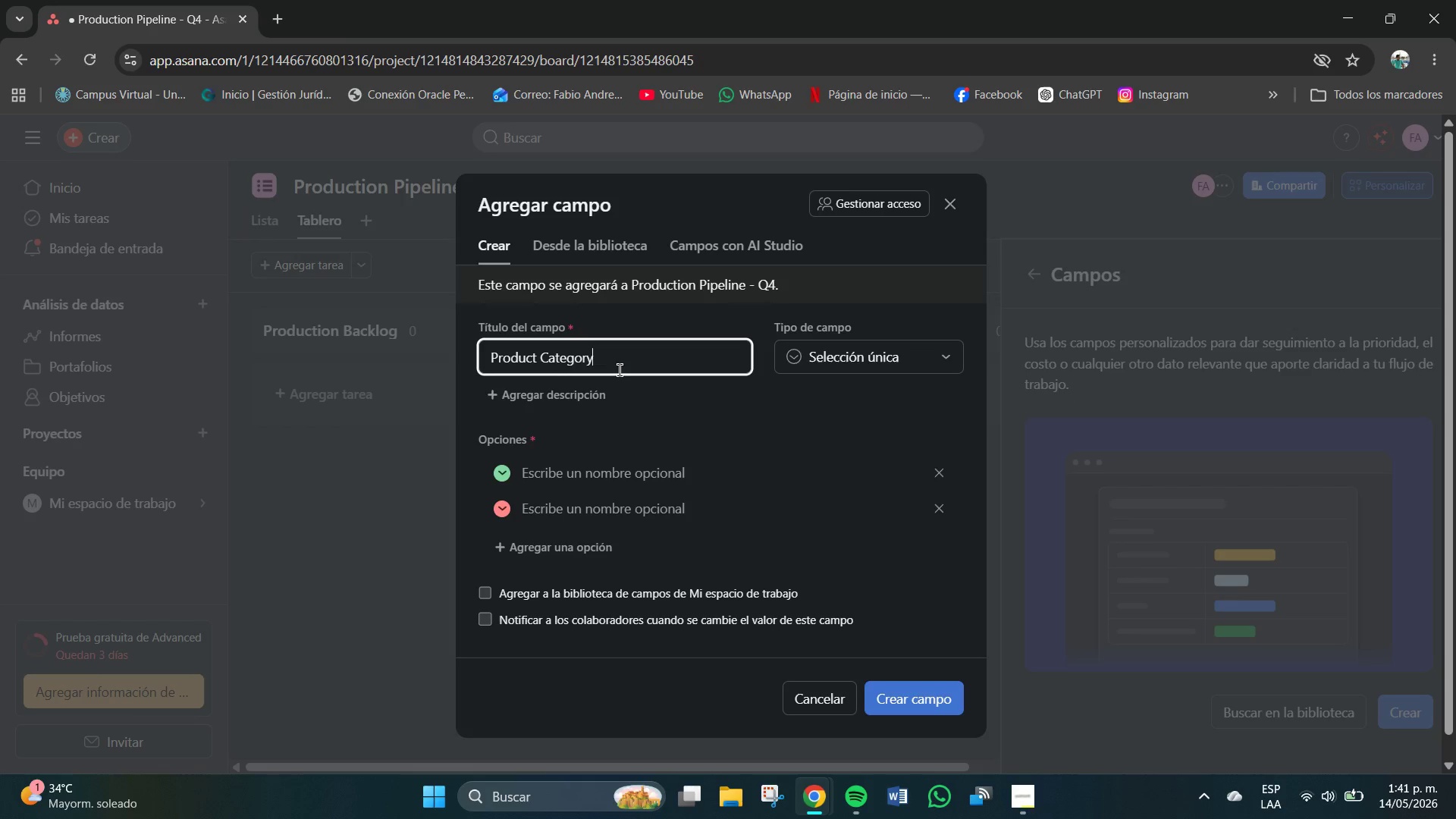 
key(Backspace)
 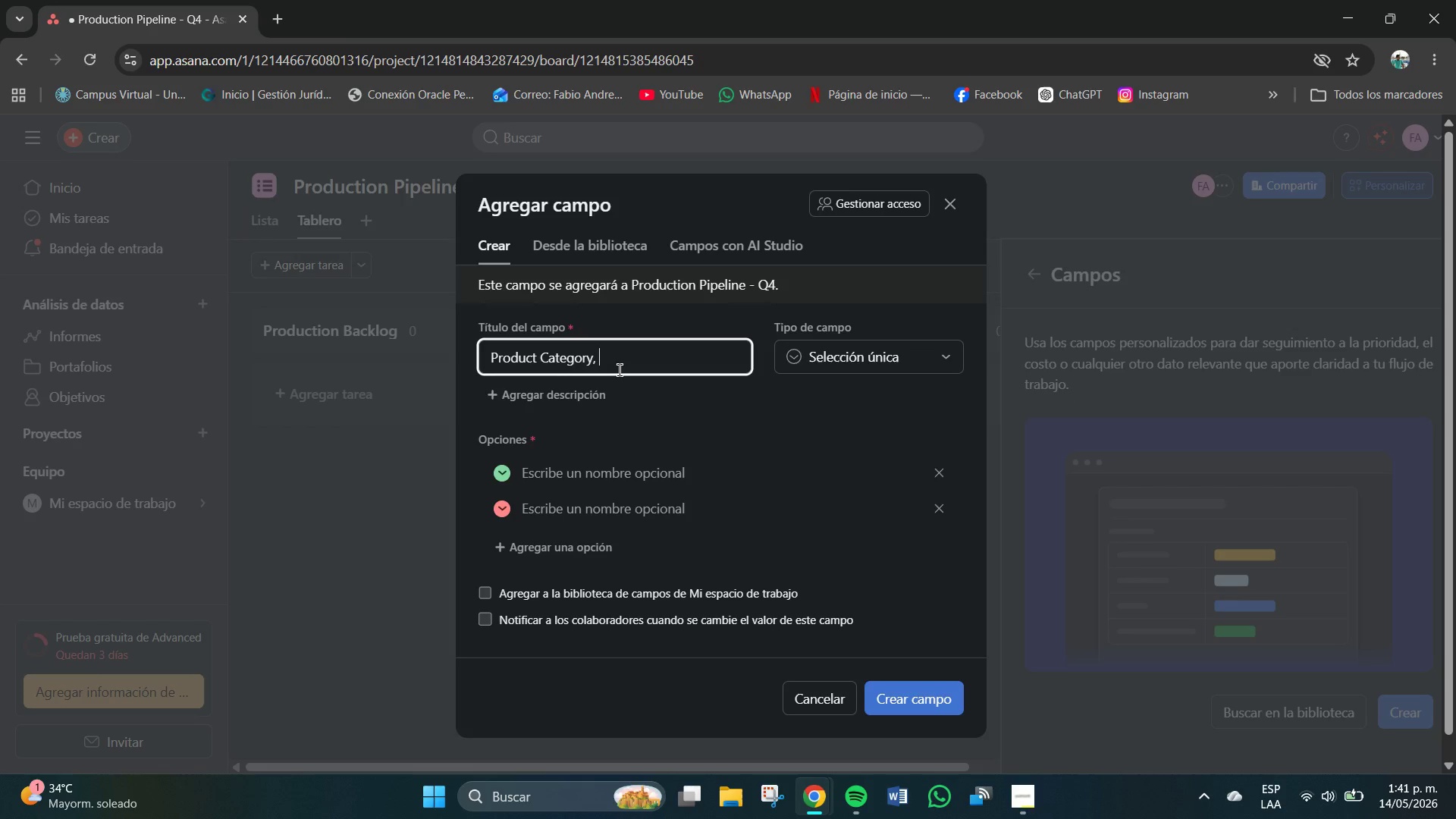 
key(Space)
 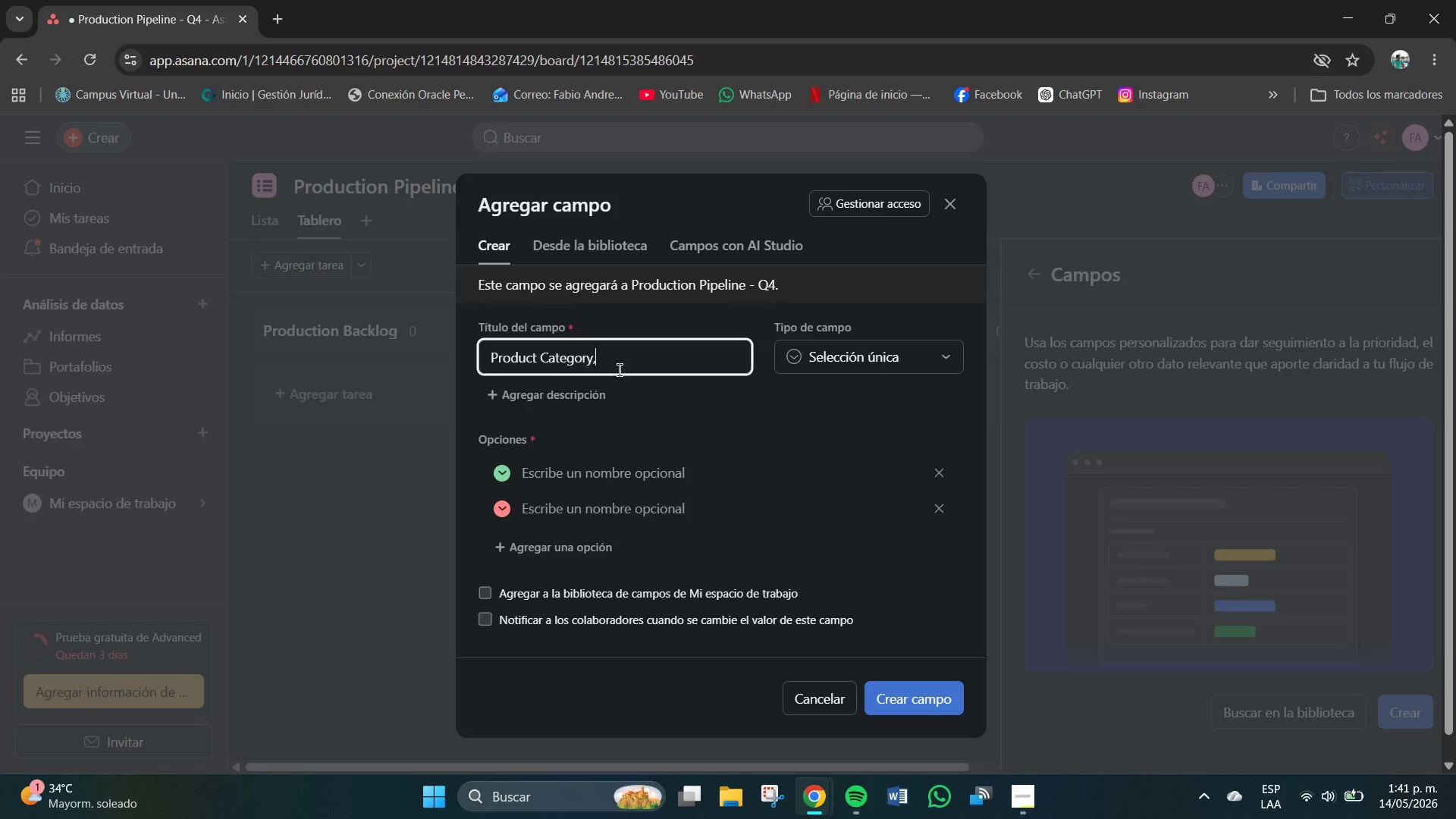 
key(Comma)
 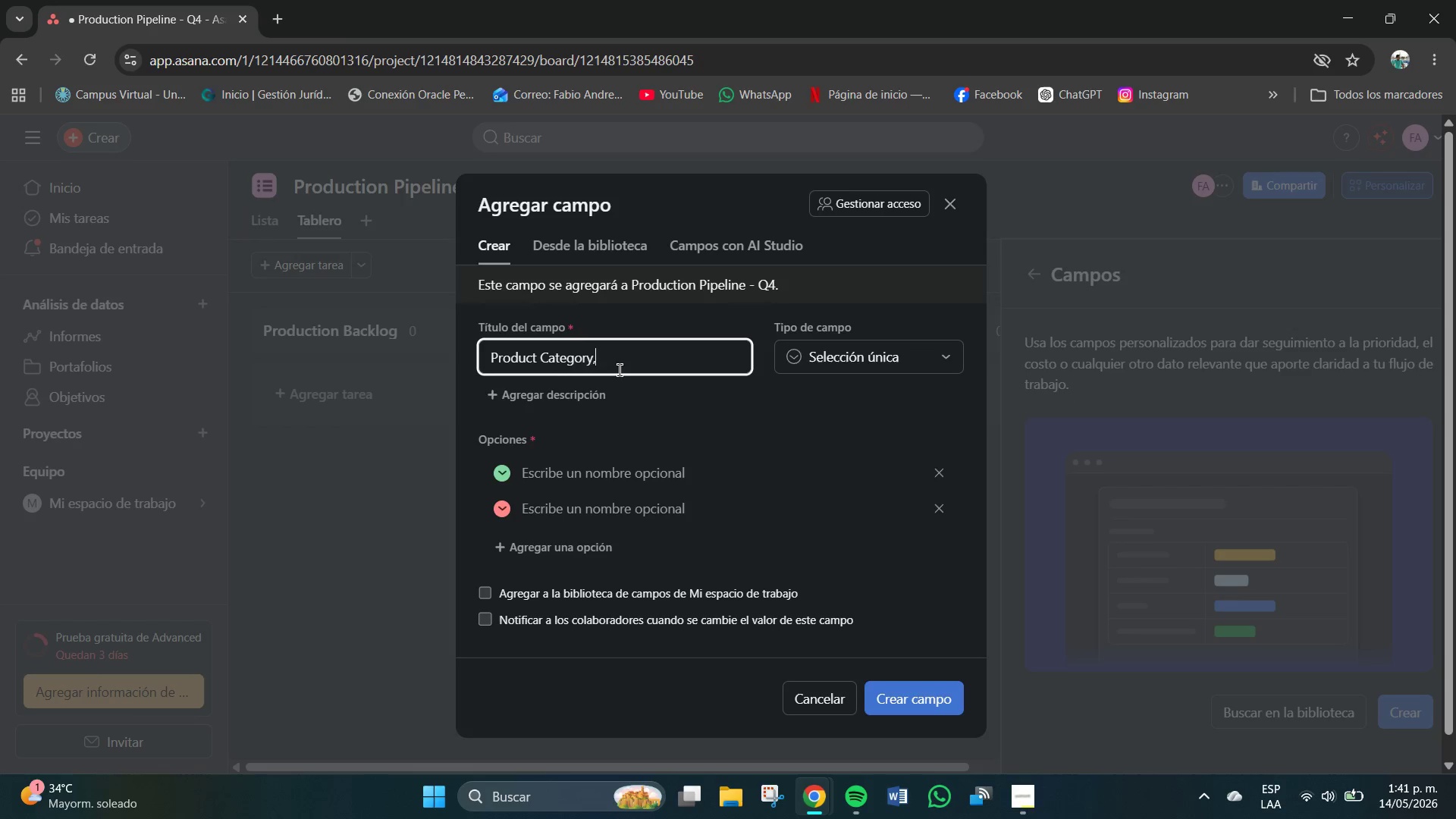 
key(Backspace)
 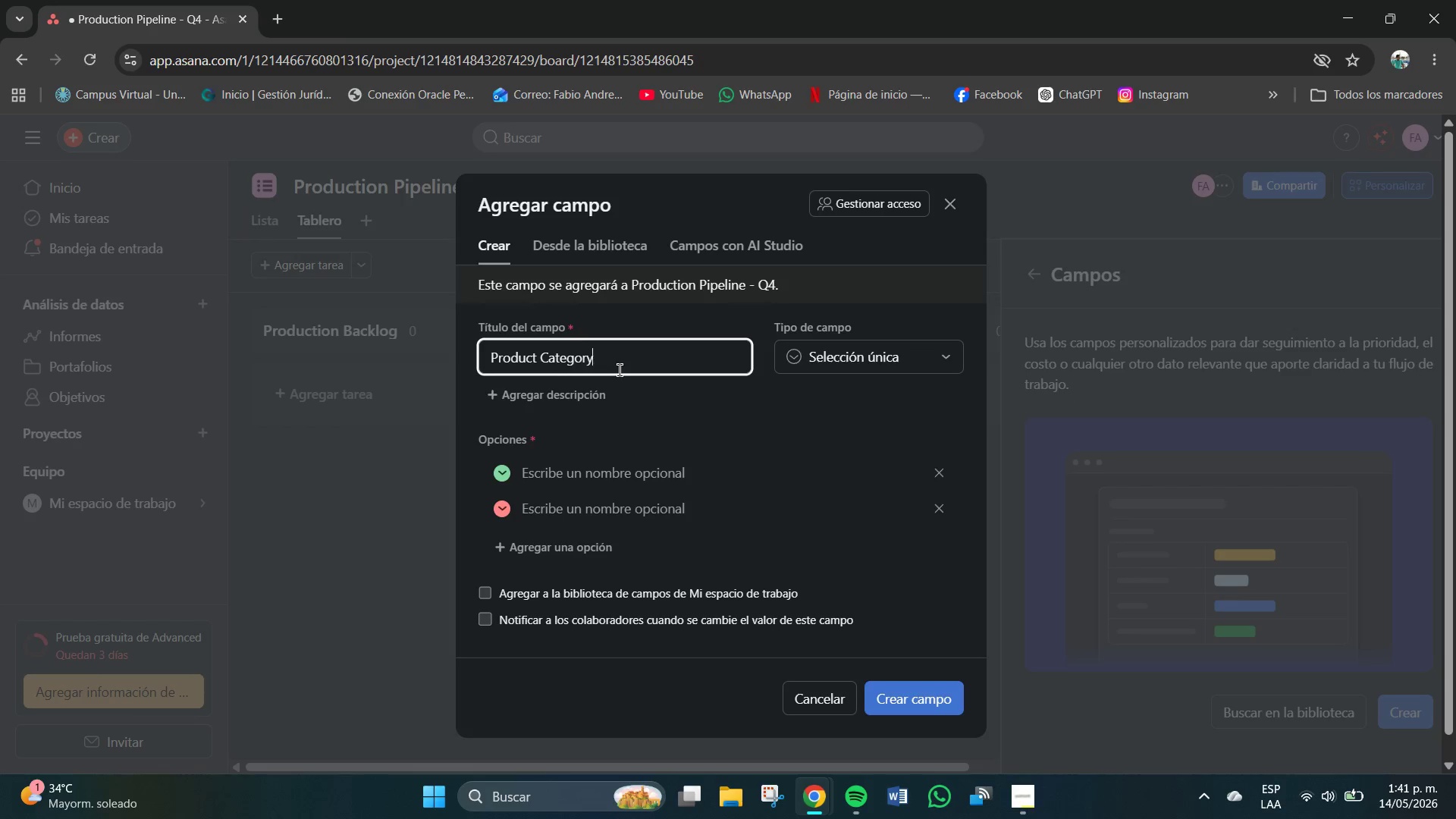 
key(Backspace)
 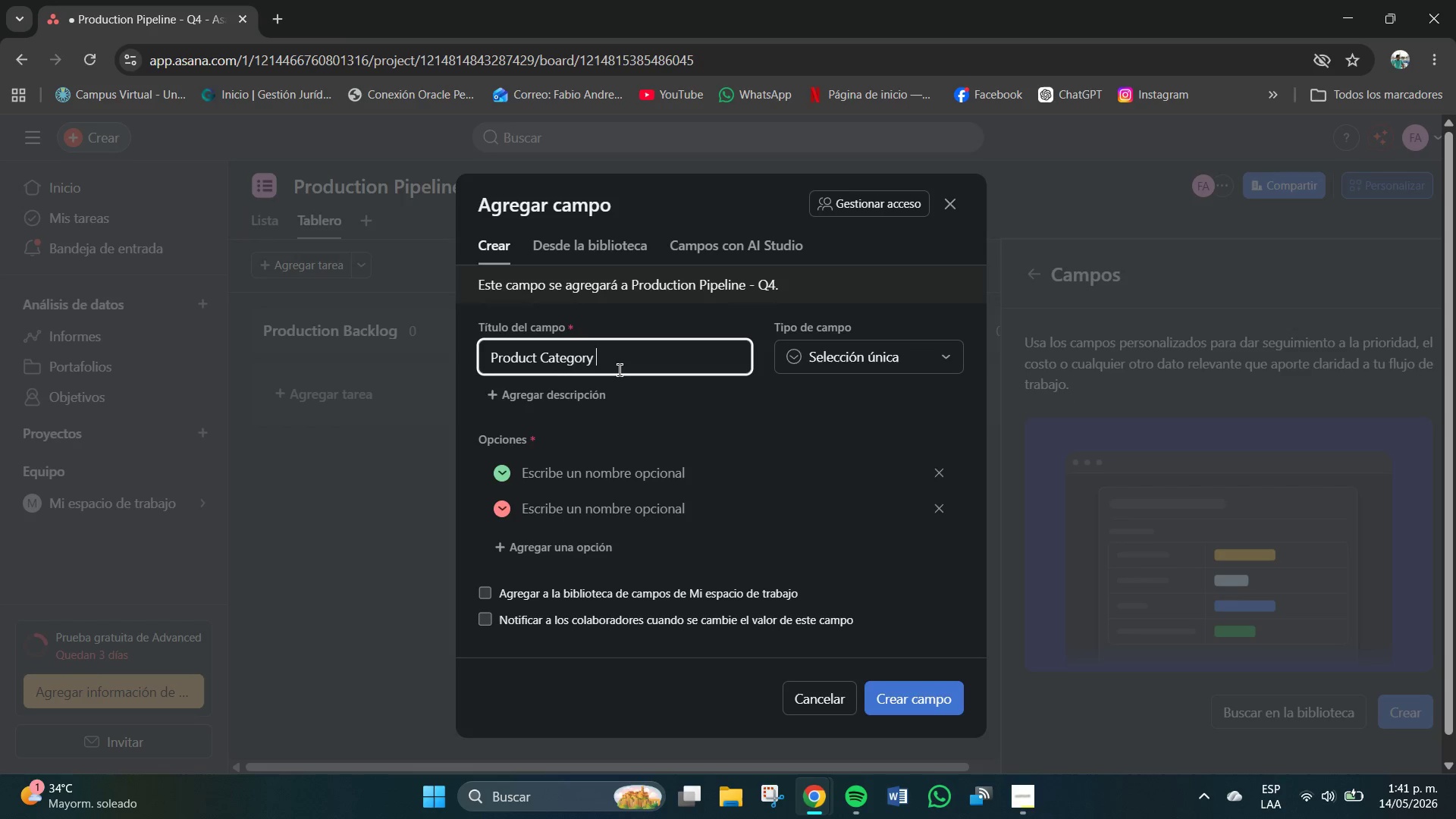 
key(Space)
 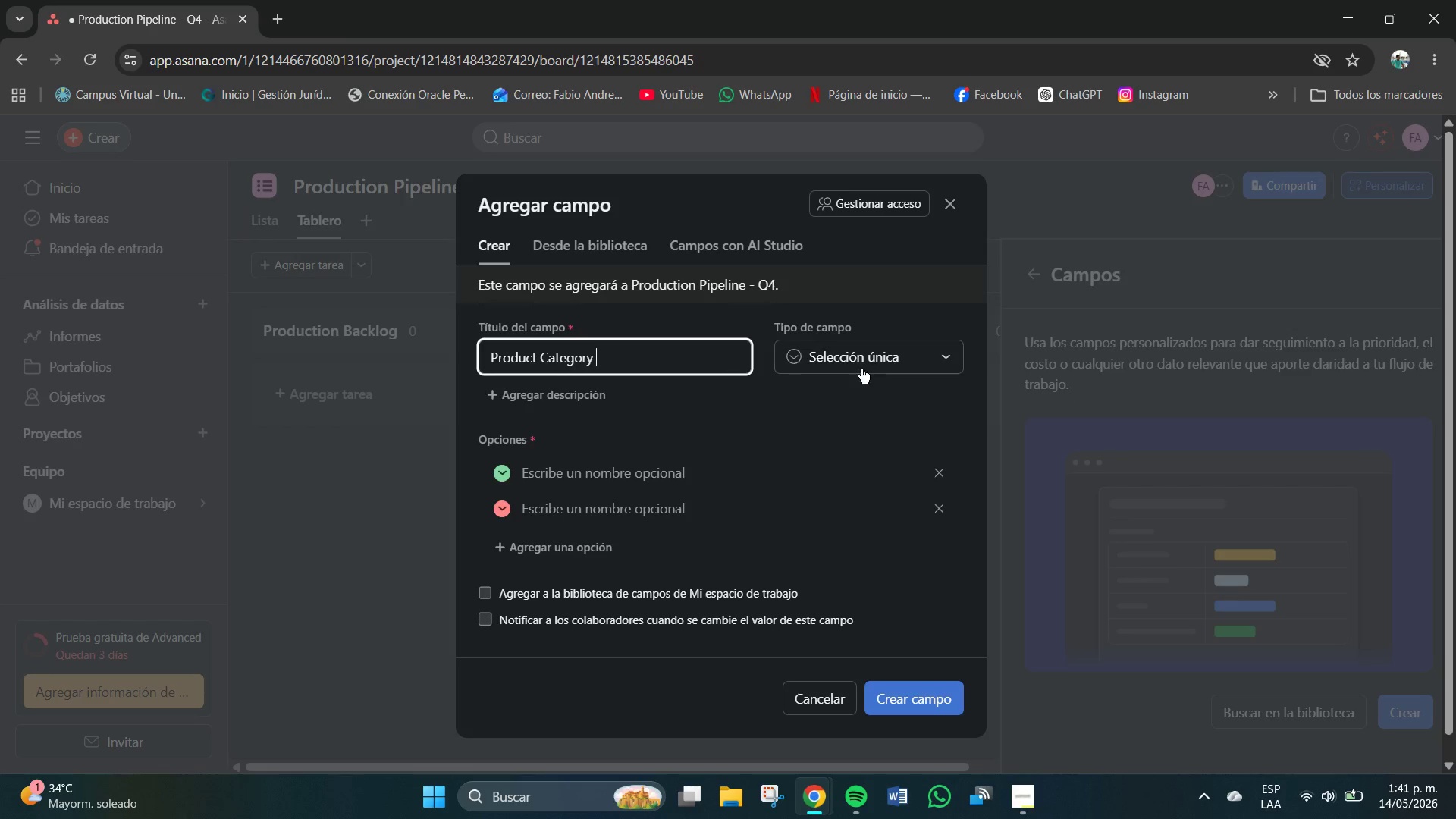 
left_click([550, 485])
 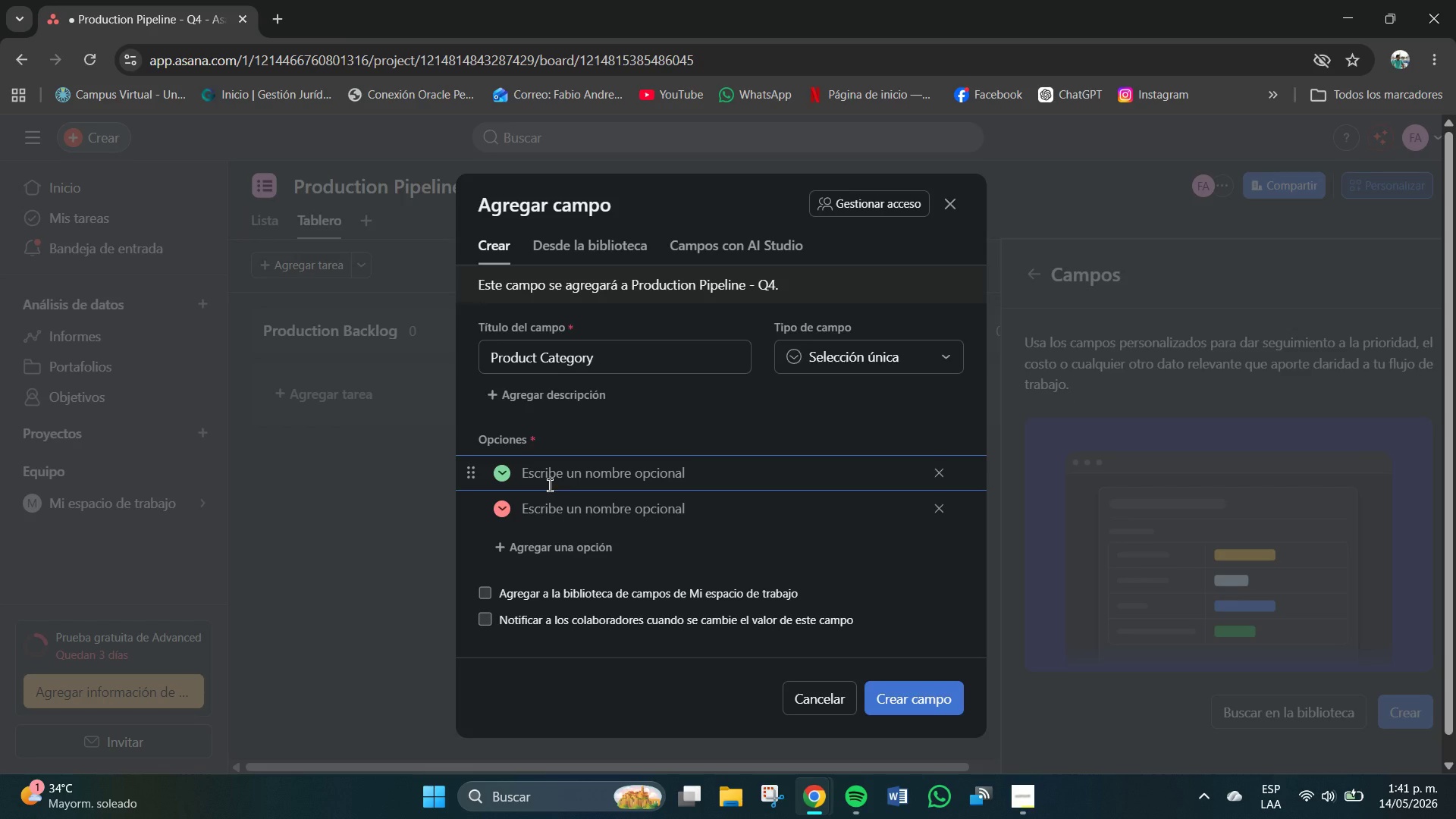 
wait(8.89)
 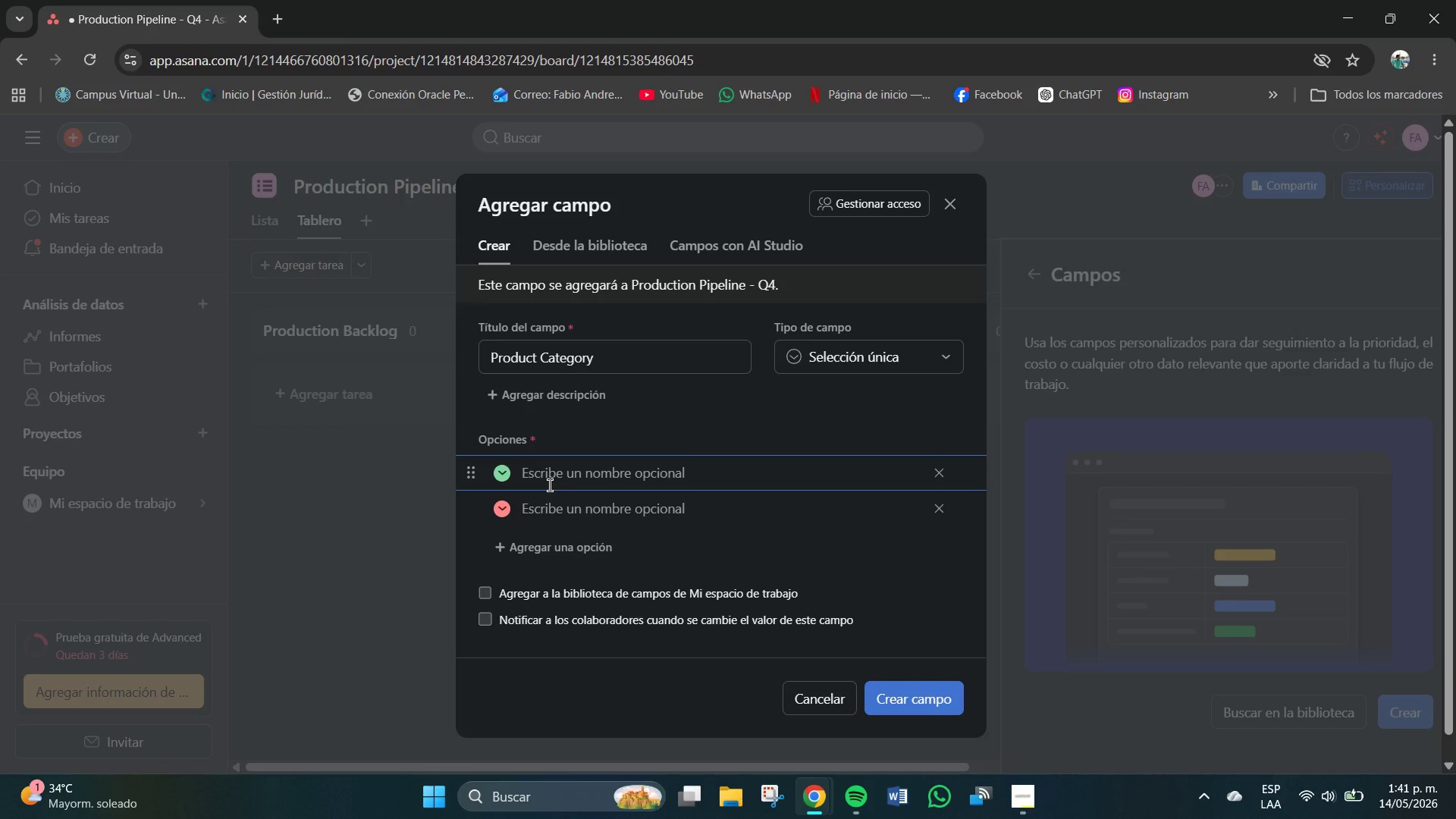 
left_click([573, 485])
 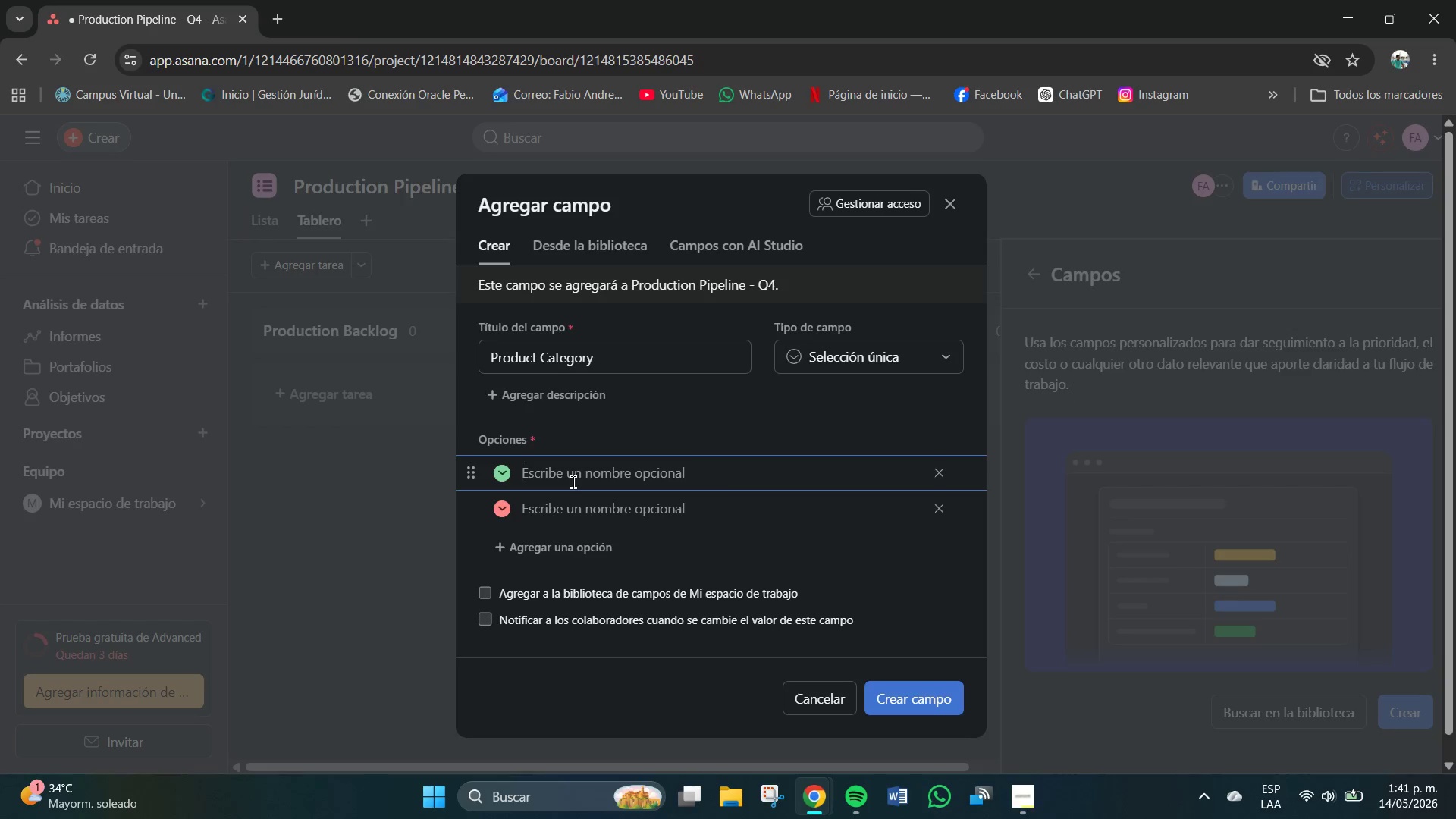 
type(Sculptural)
 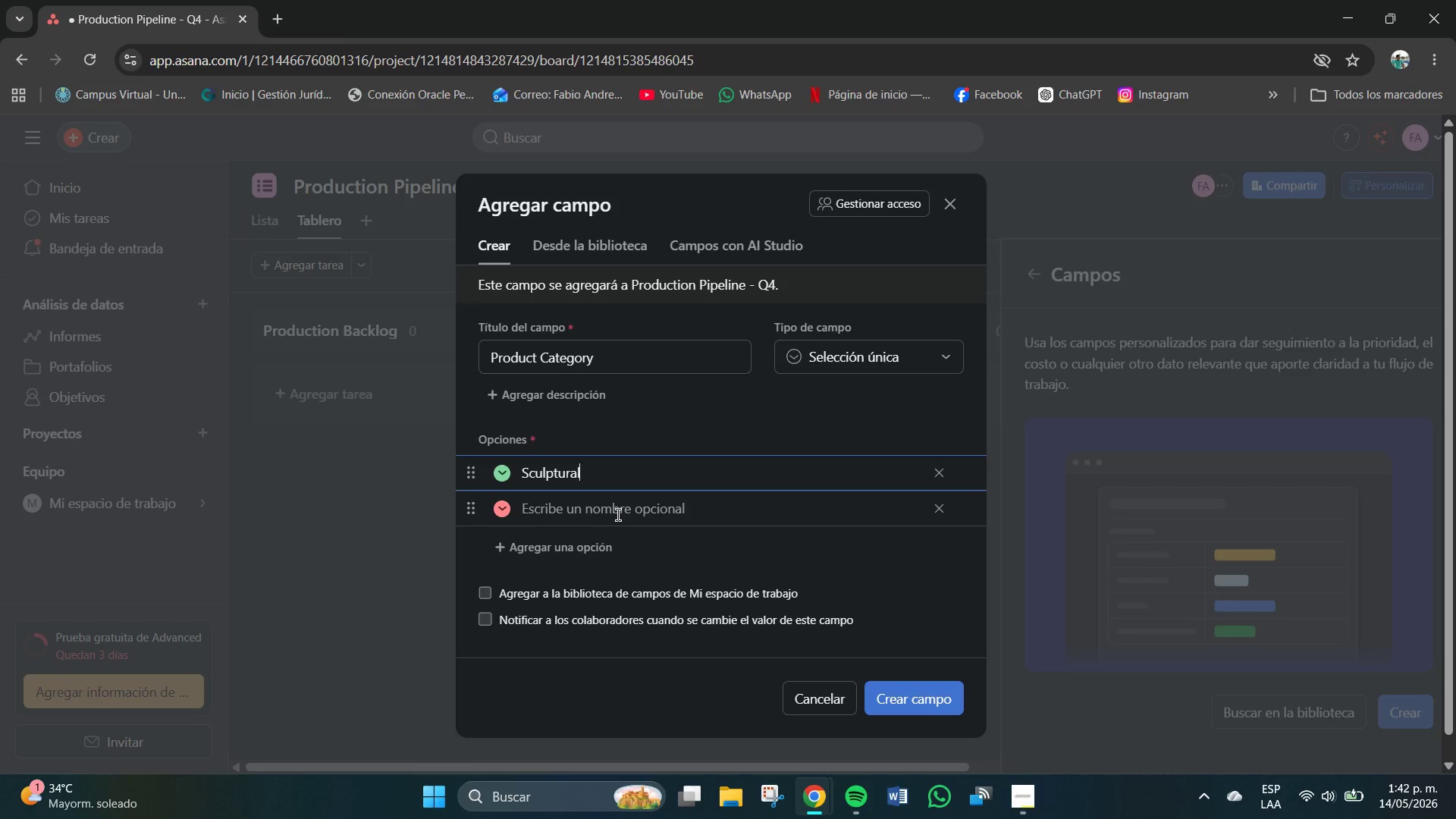 
wait(16.62)
 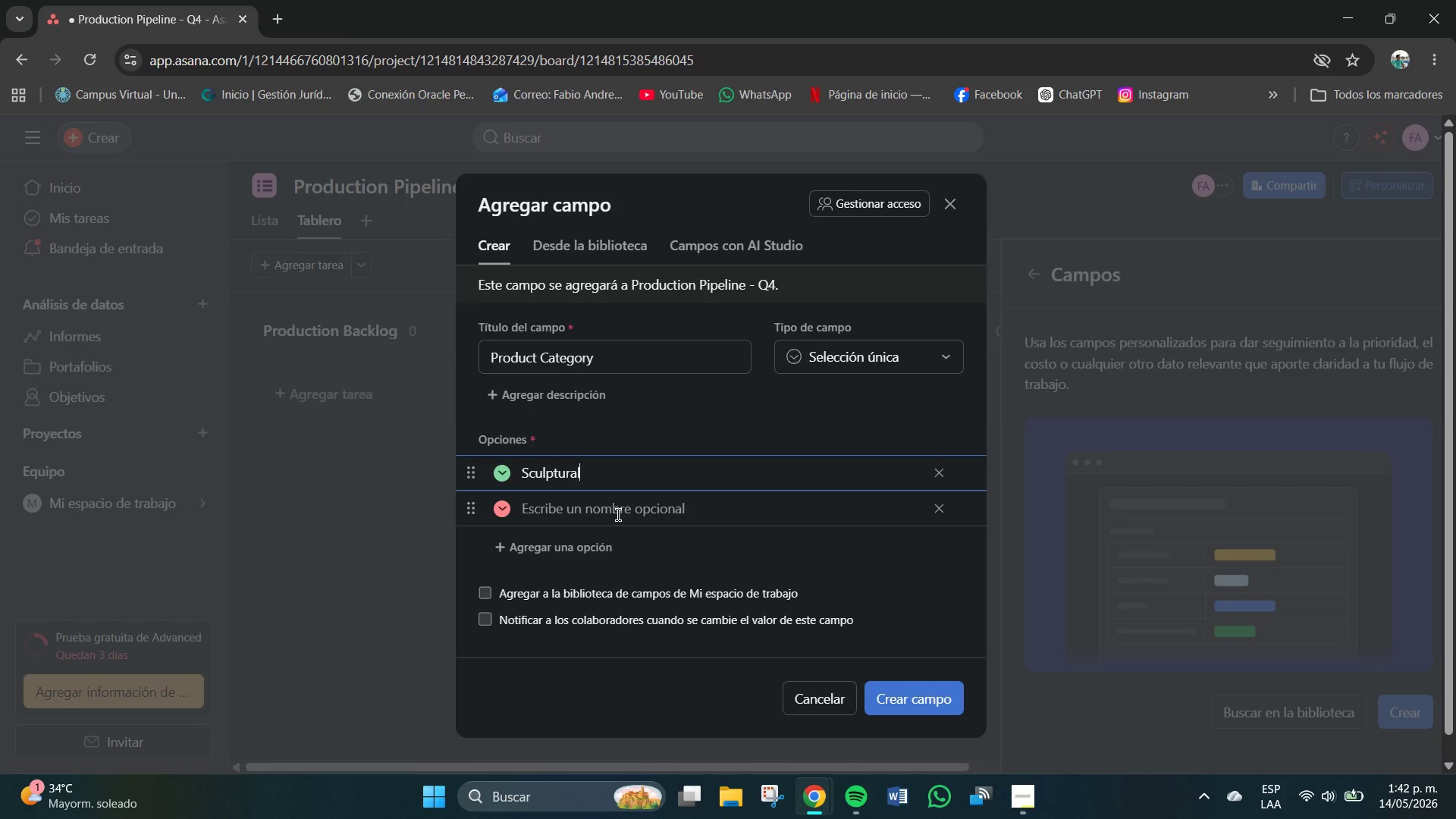 
left_click([610, 509])
 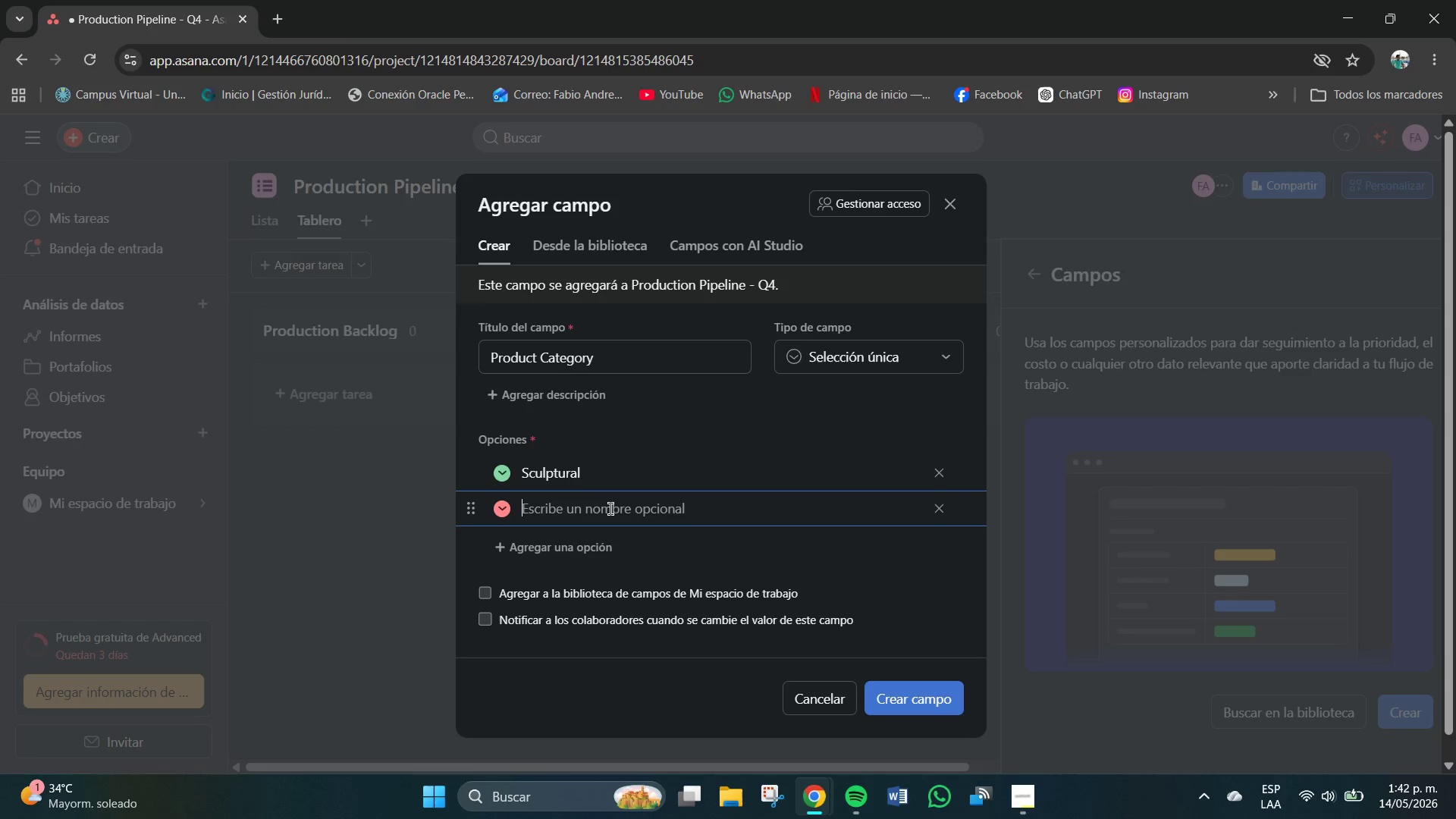 
type(Taper )
 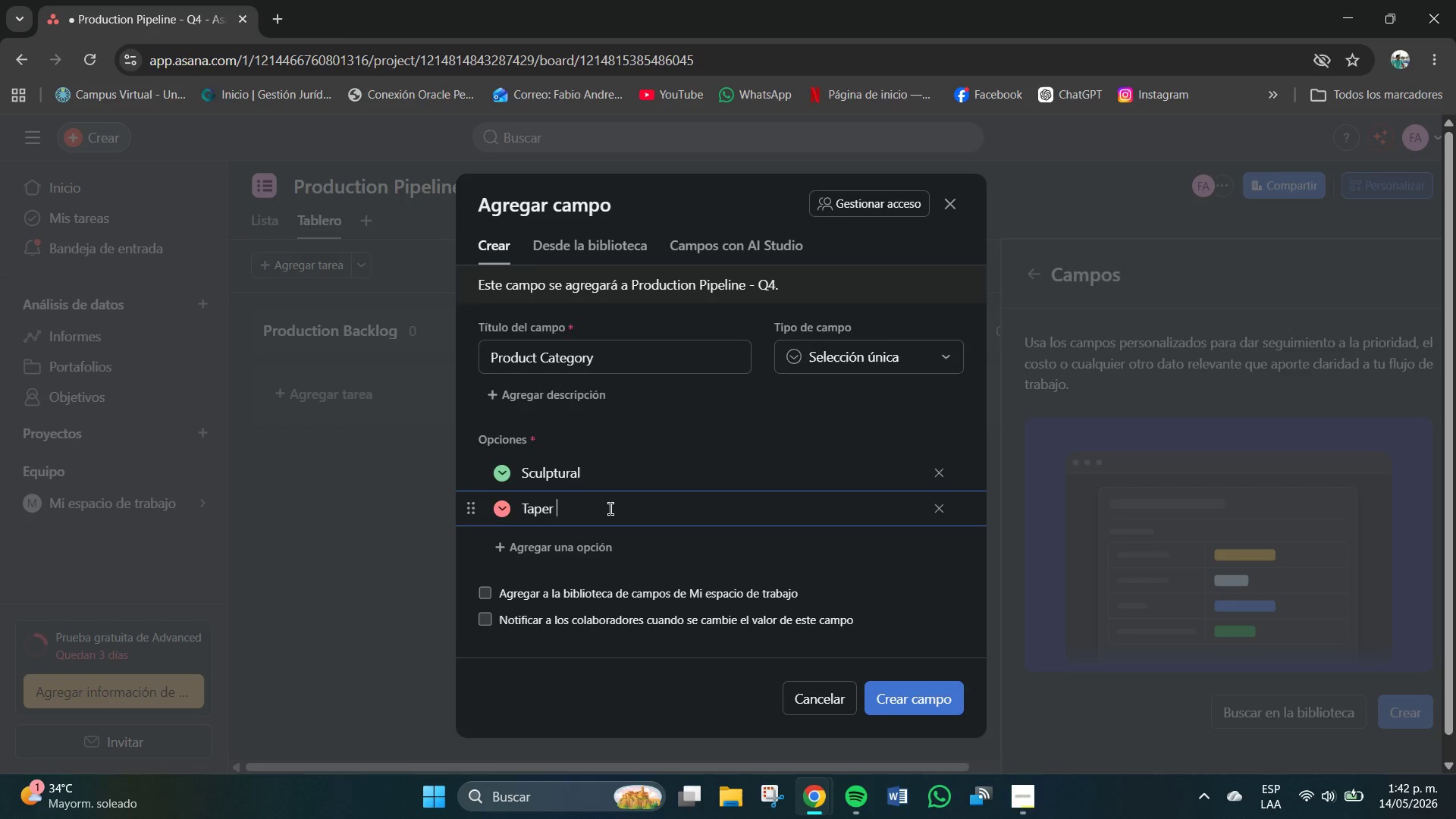 
key(Enter)
 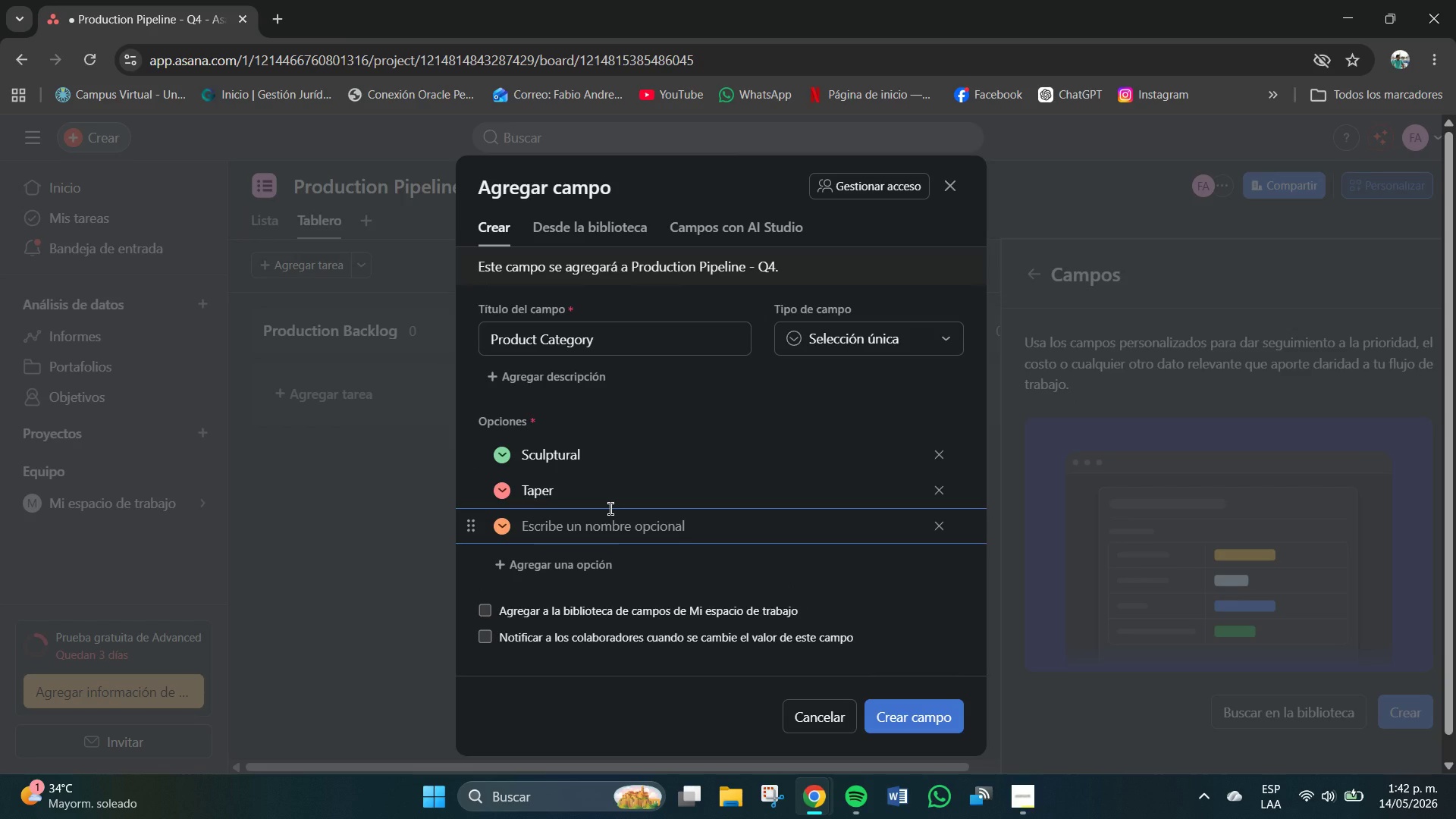 
type(Fragrance s)
key(Backspace)
type(Set)
 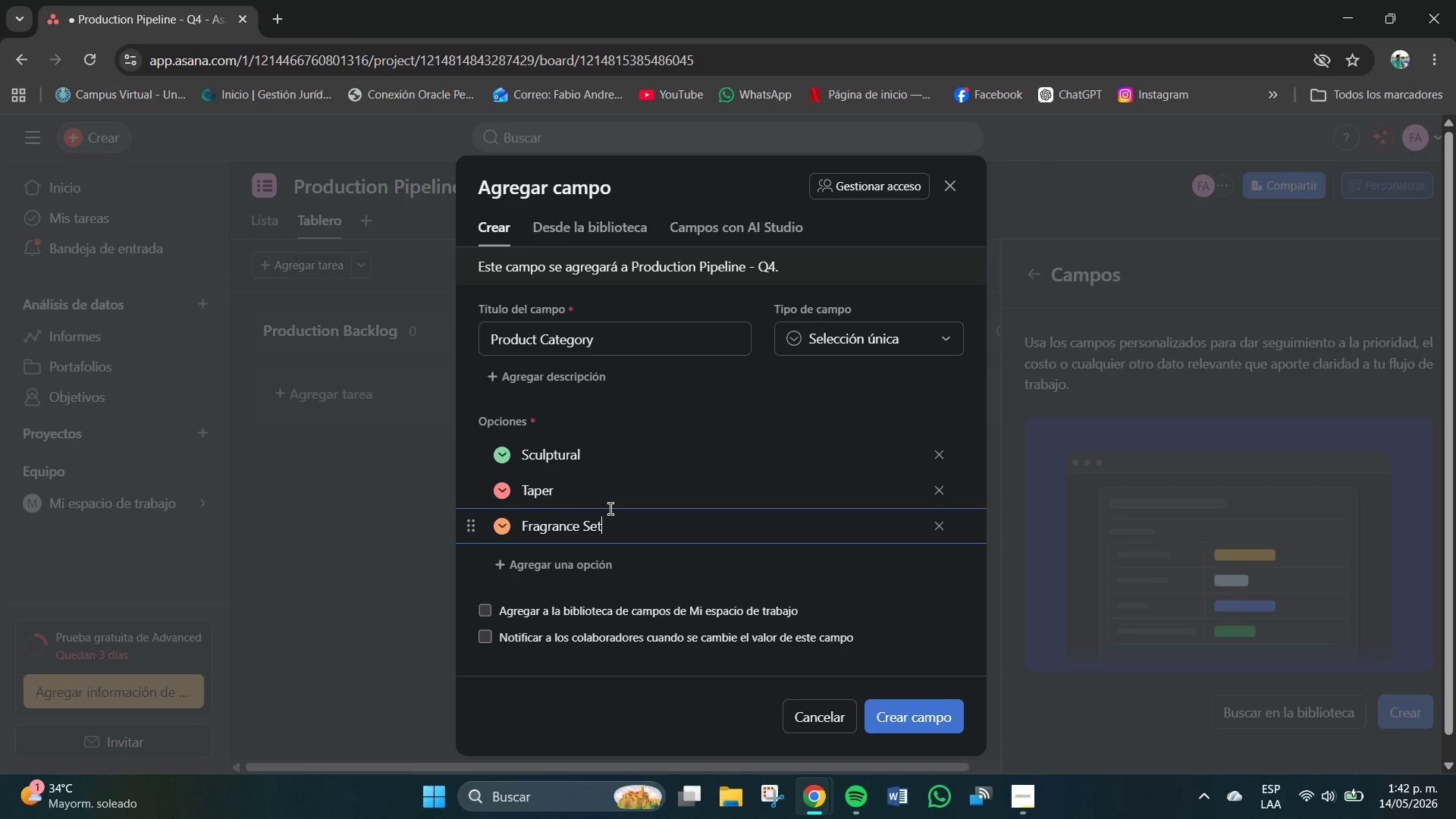 
scroll: coordinate [644, 536], scroll_direction: down, amount: 2.0
 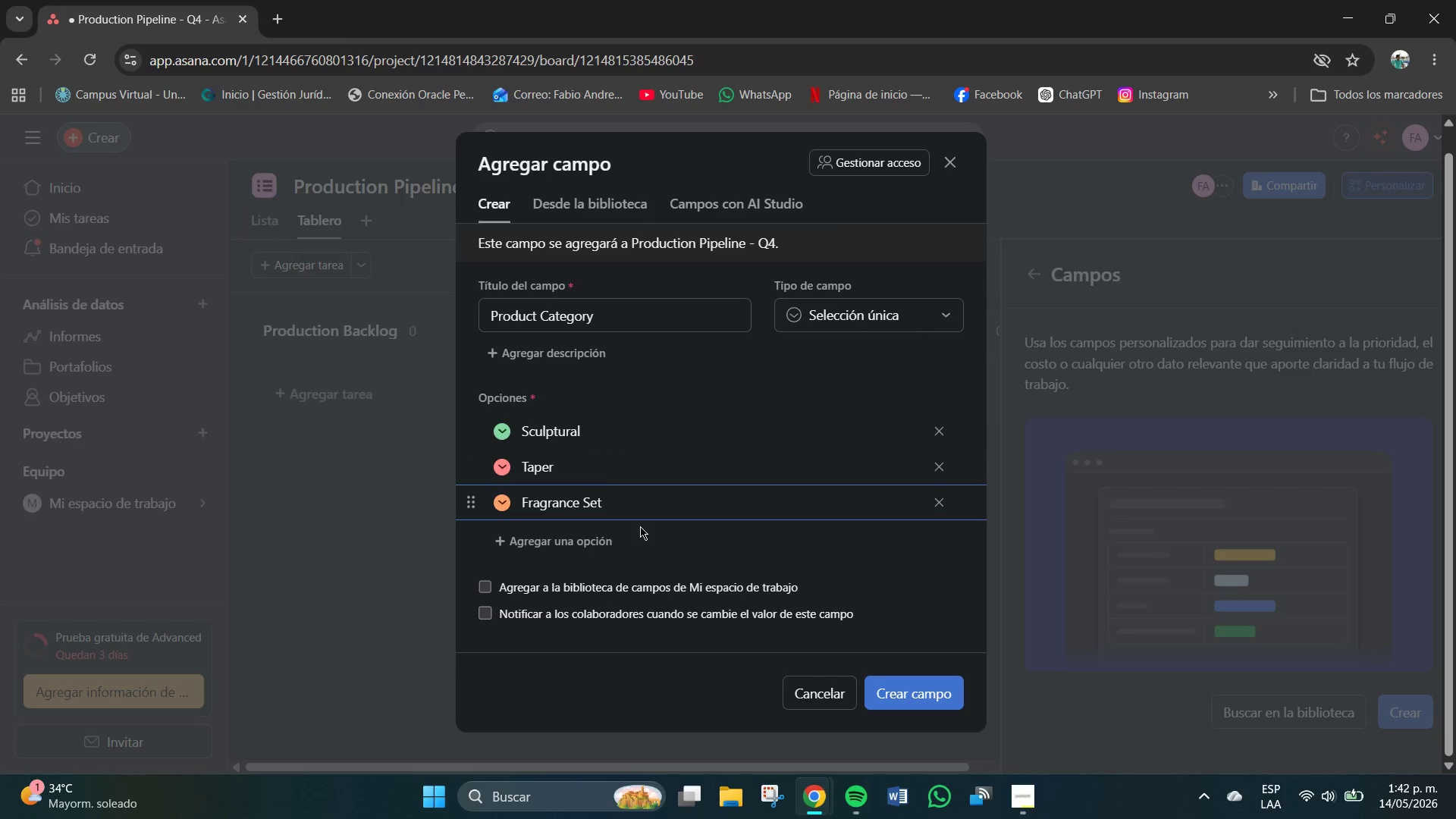 
wait(5.77)
 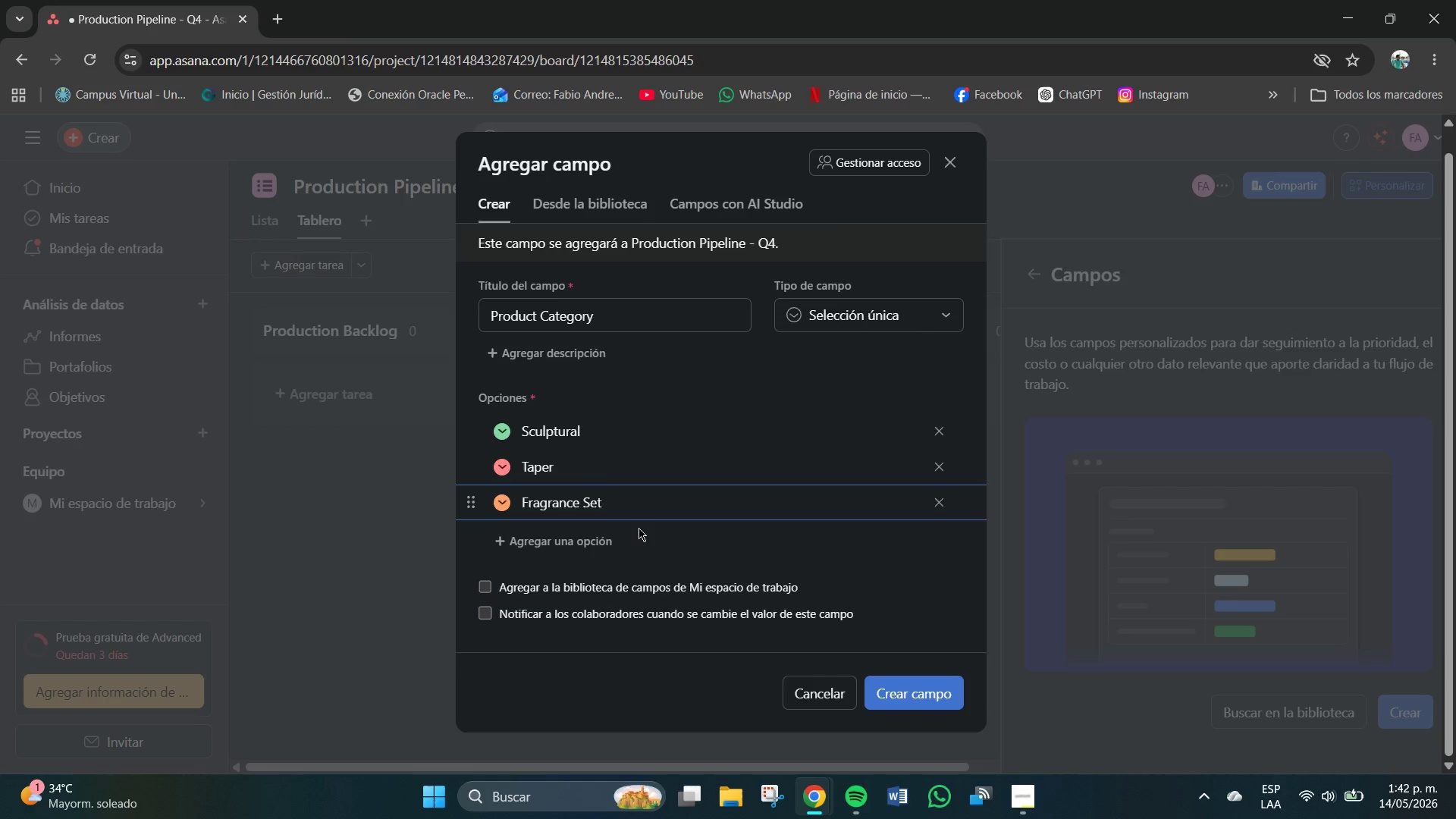 
scroll: coordinate [691, 438], scroll_direction: up, amount: 1.0
 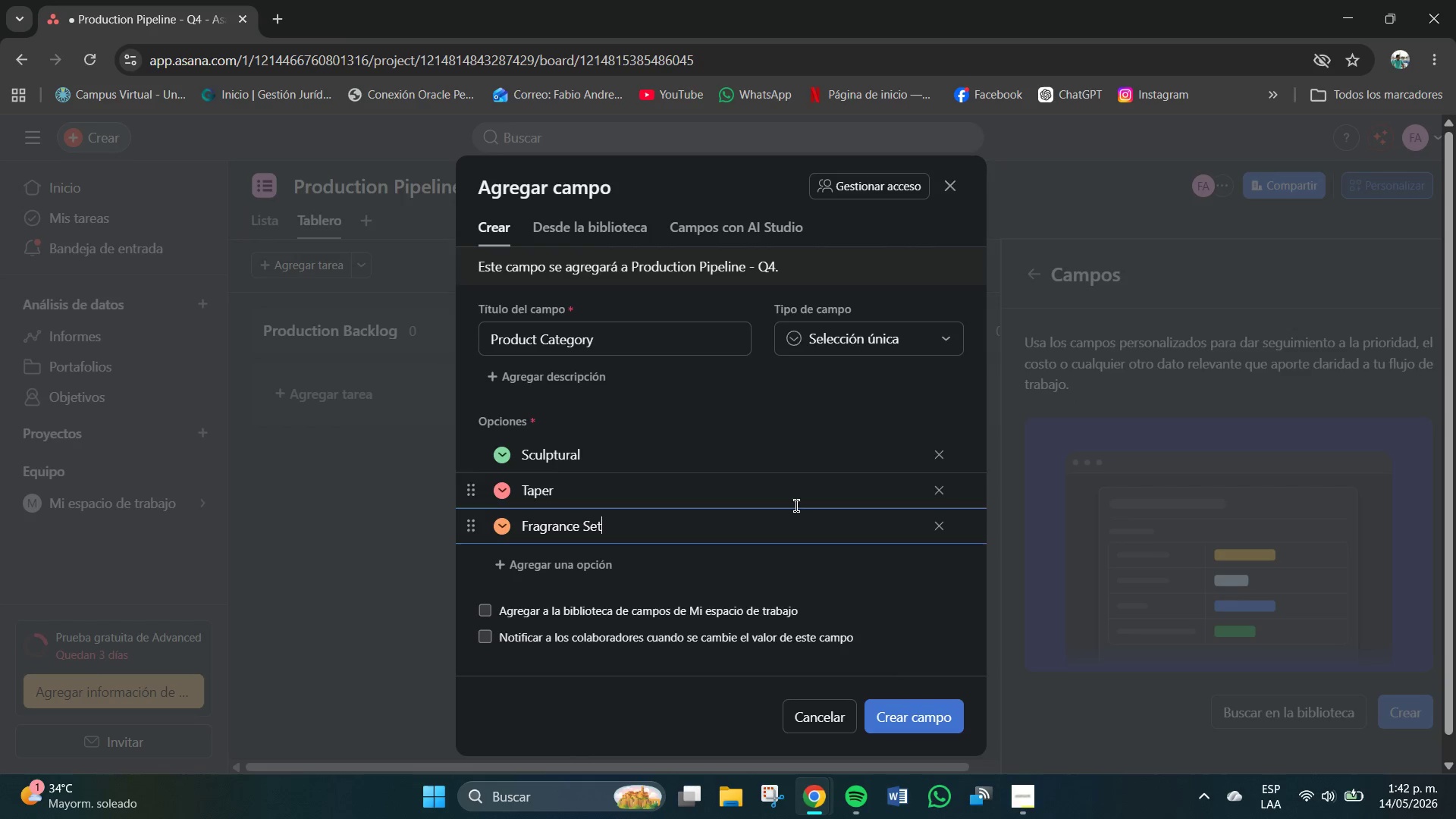 
left_click([913, 712])
 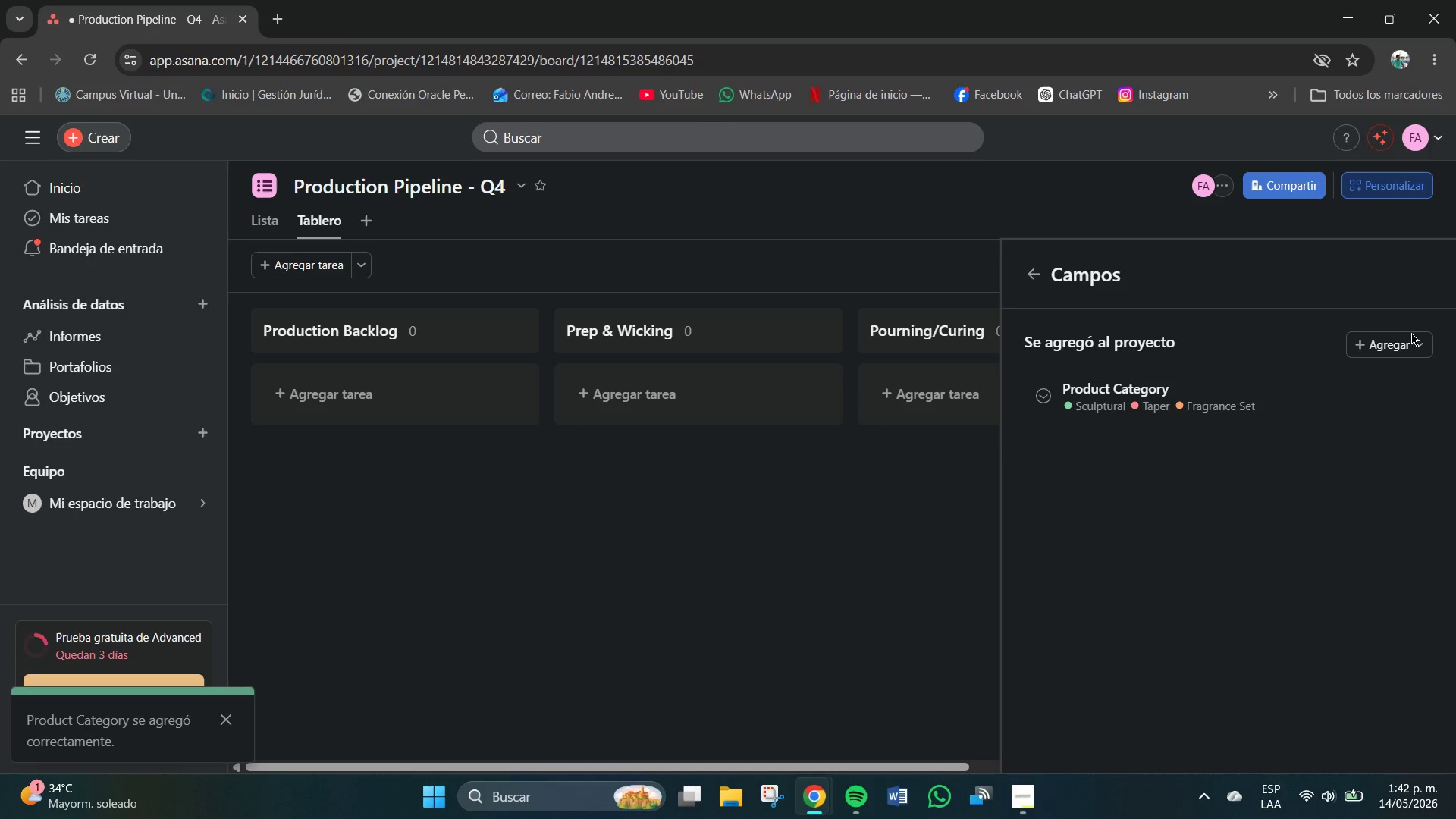 
left_click([1392, 338])
 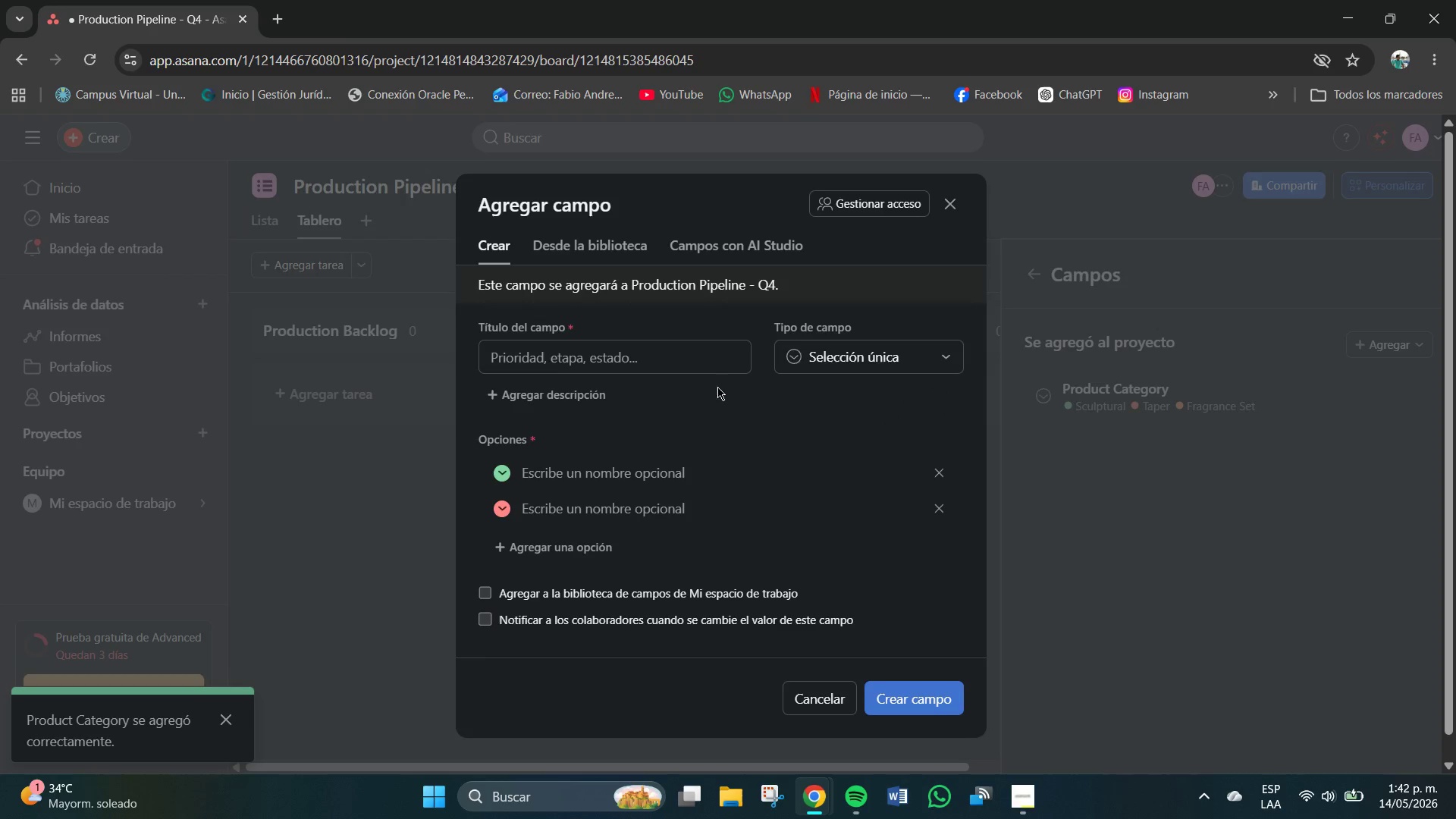 
left_click([641, 355])
 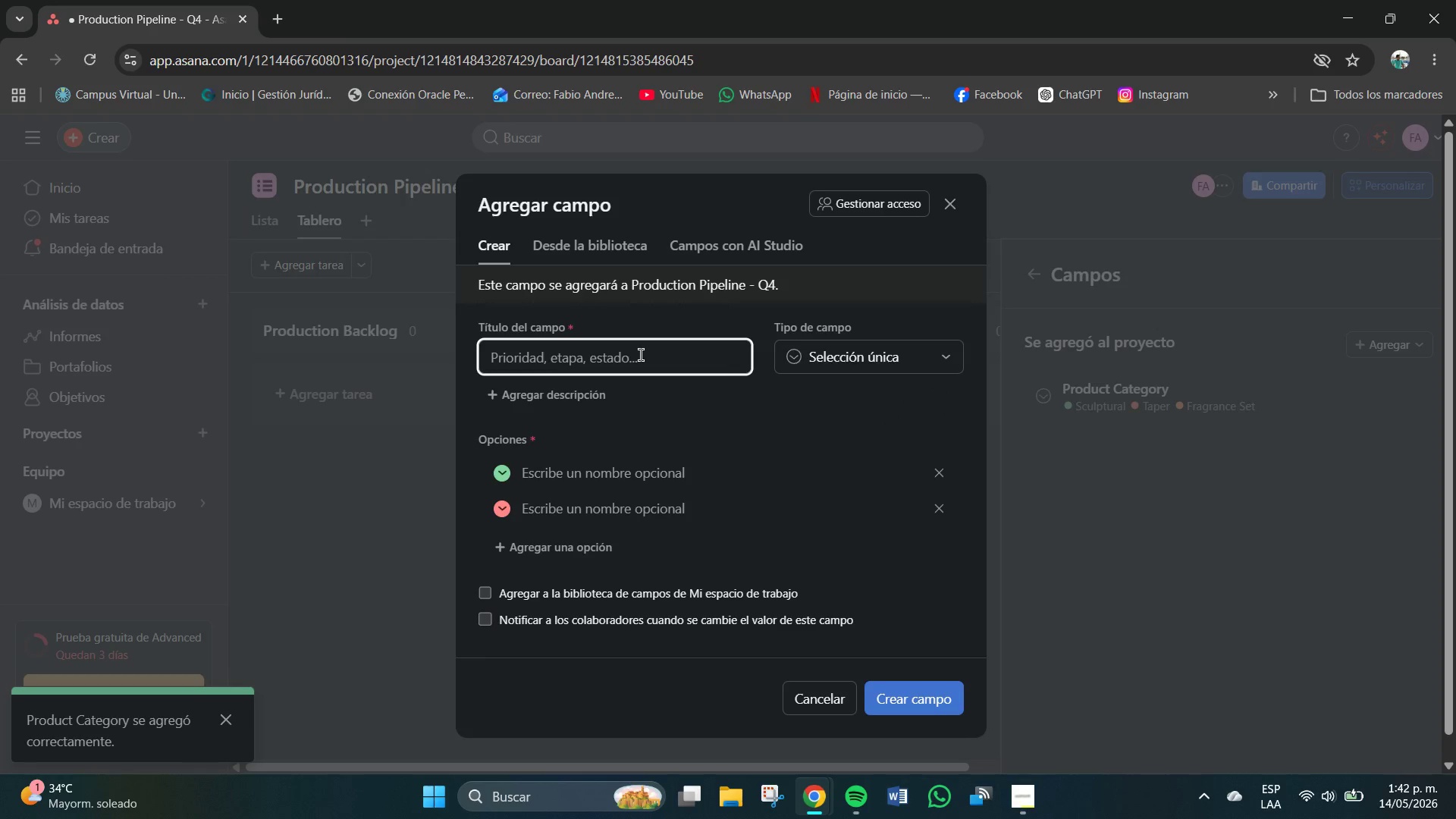 
wait(5.09)
 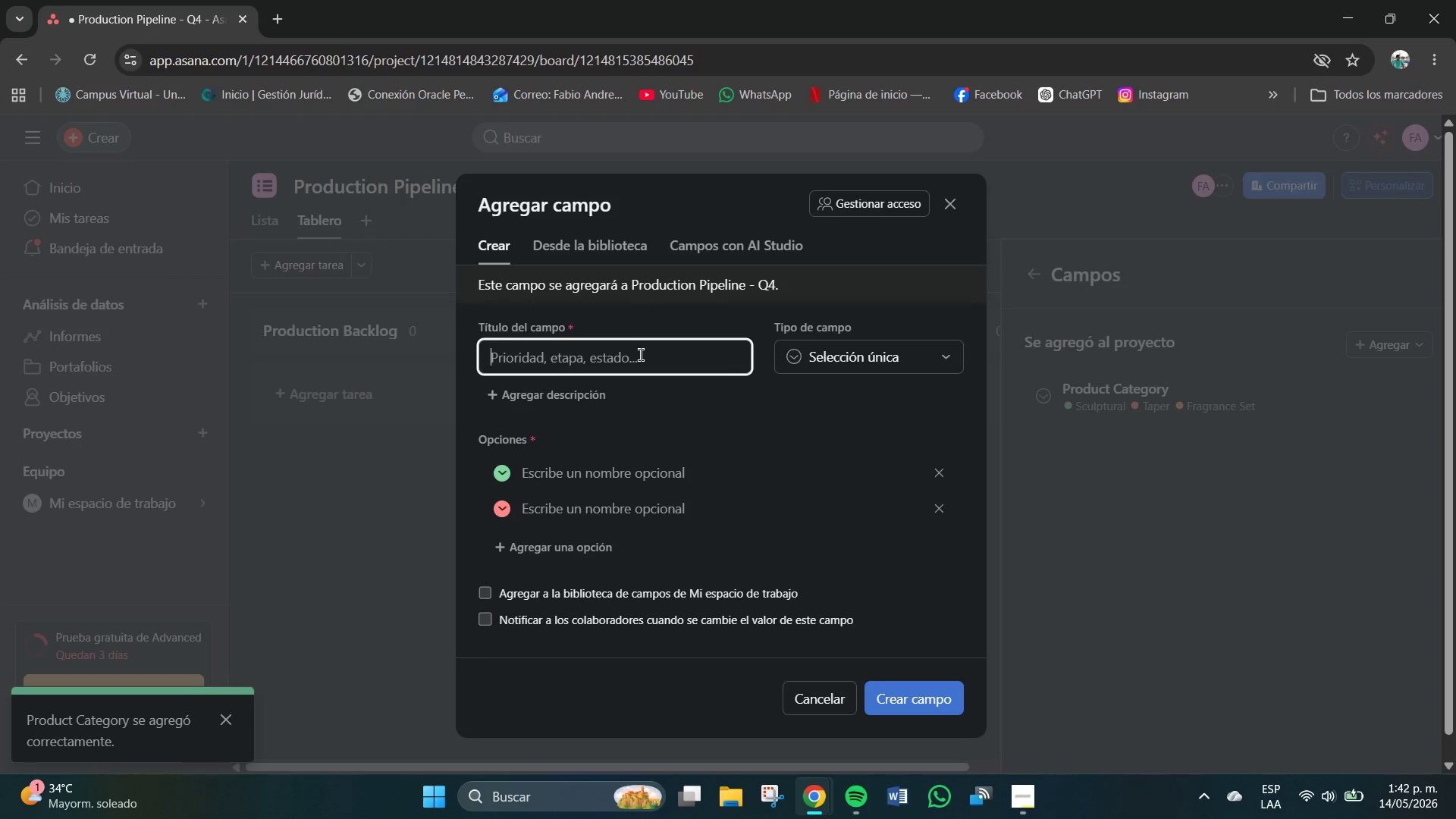 
type(Esima)
key(Backspace)
key(Backspace)
key(Backspace)
type(timay)
key(Backspace)
type(ted Effort *Hours)
 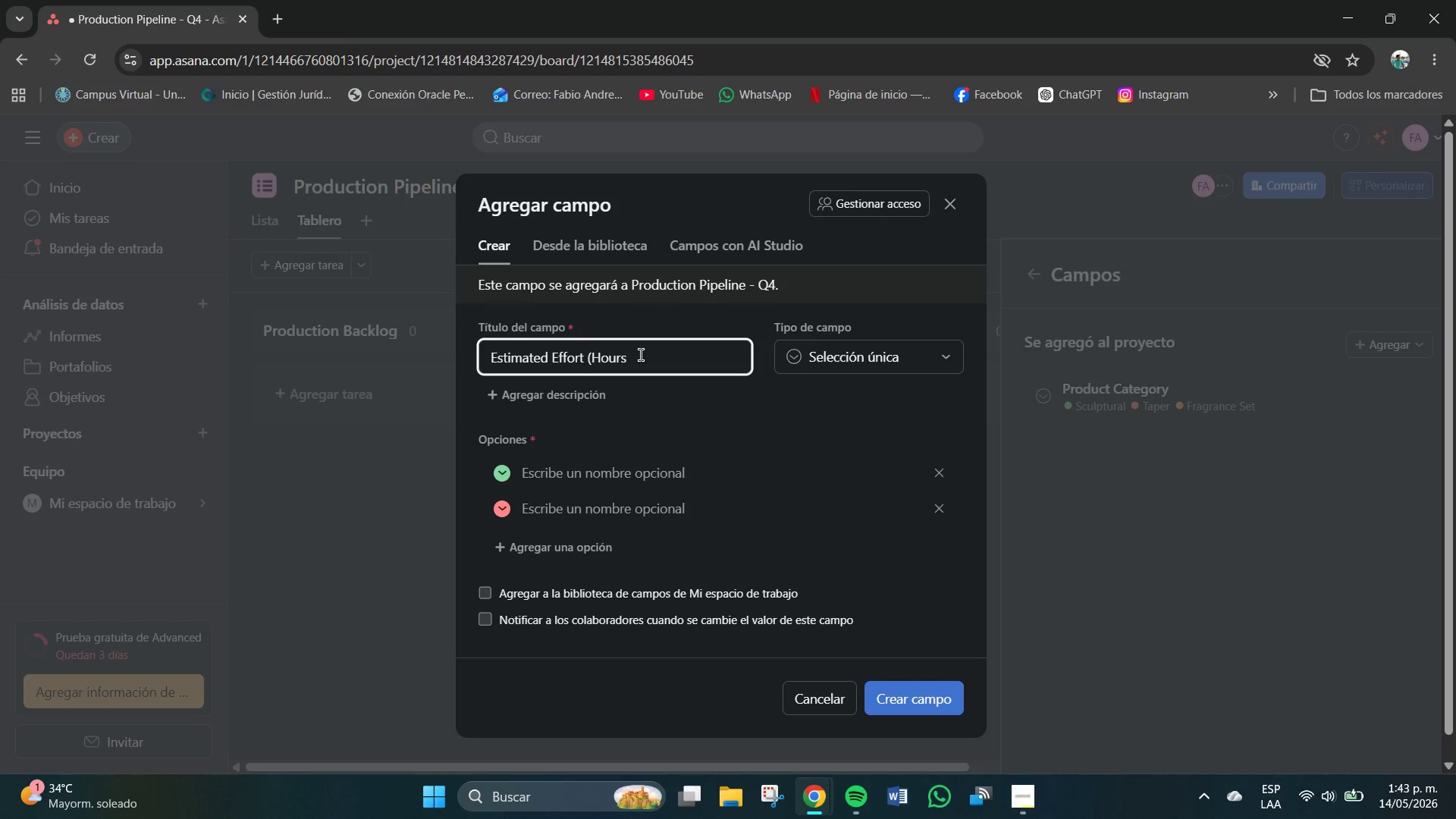 
 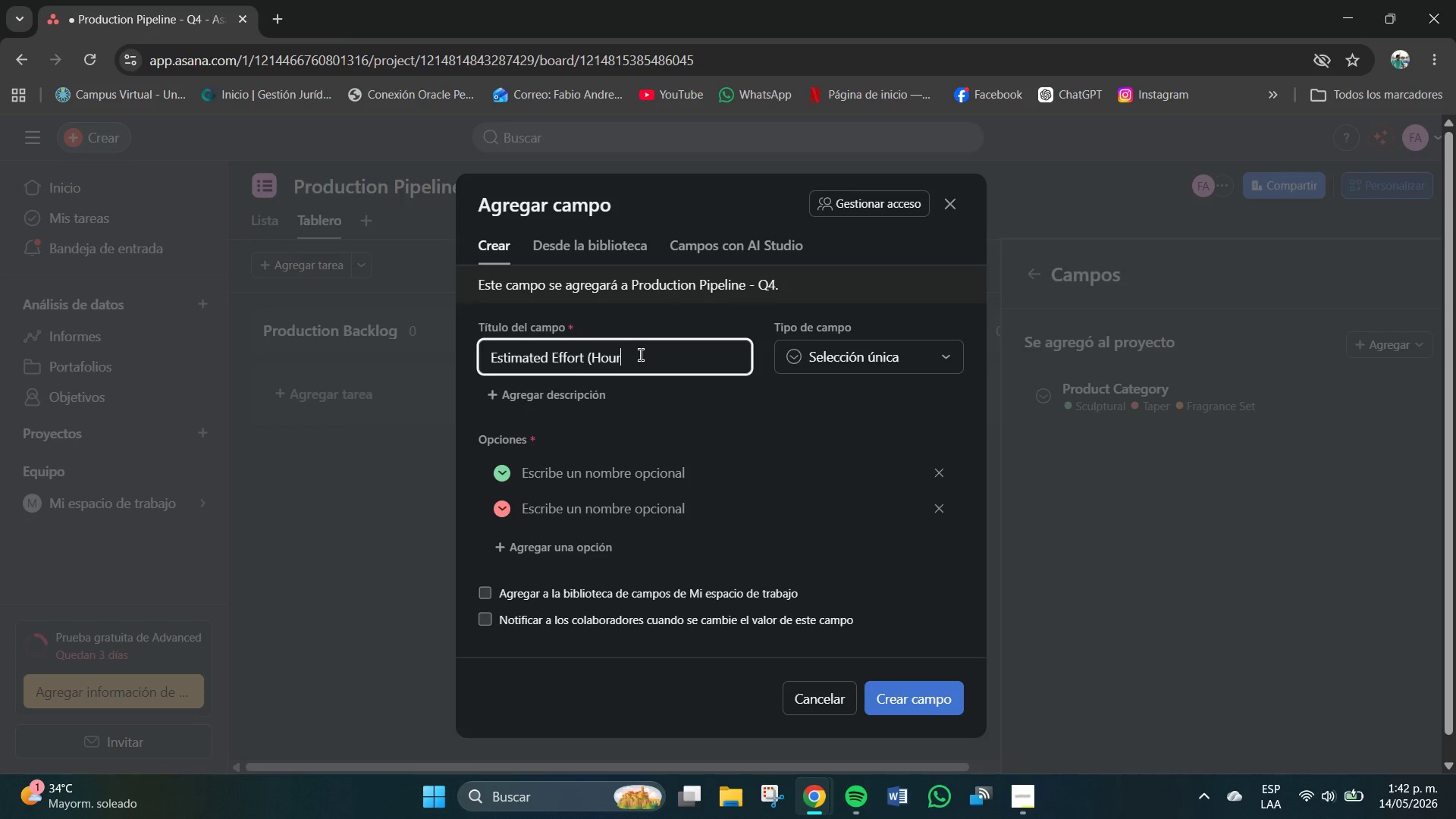 
key(ArrowRight)
 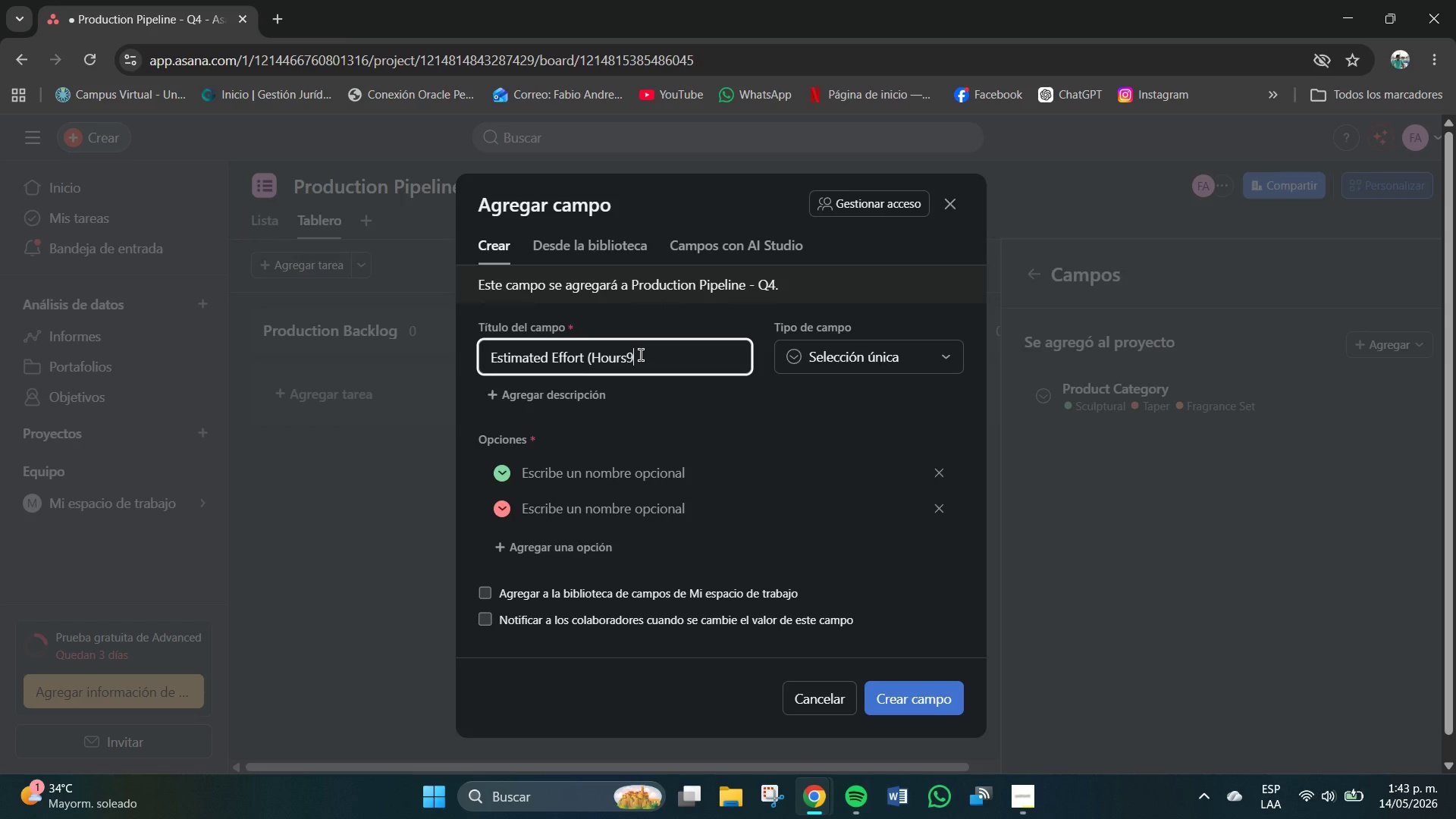 
key(9)
 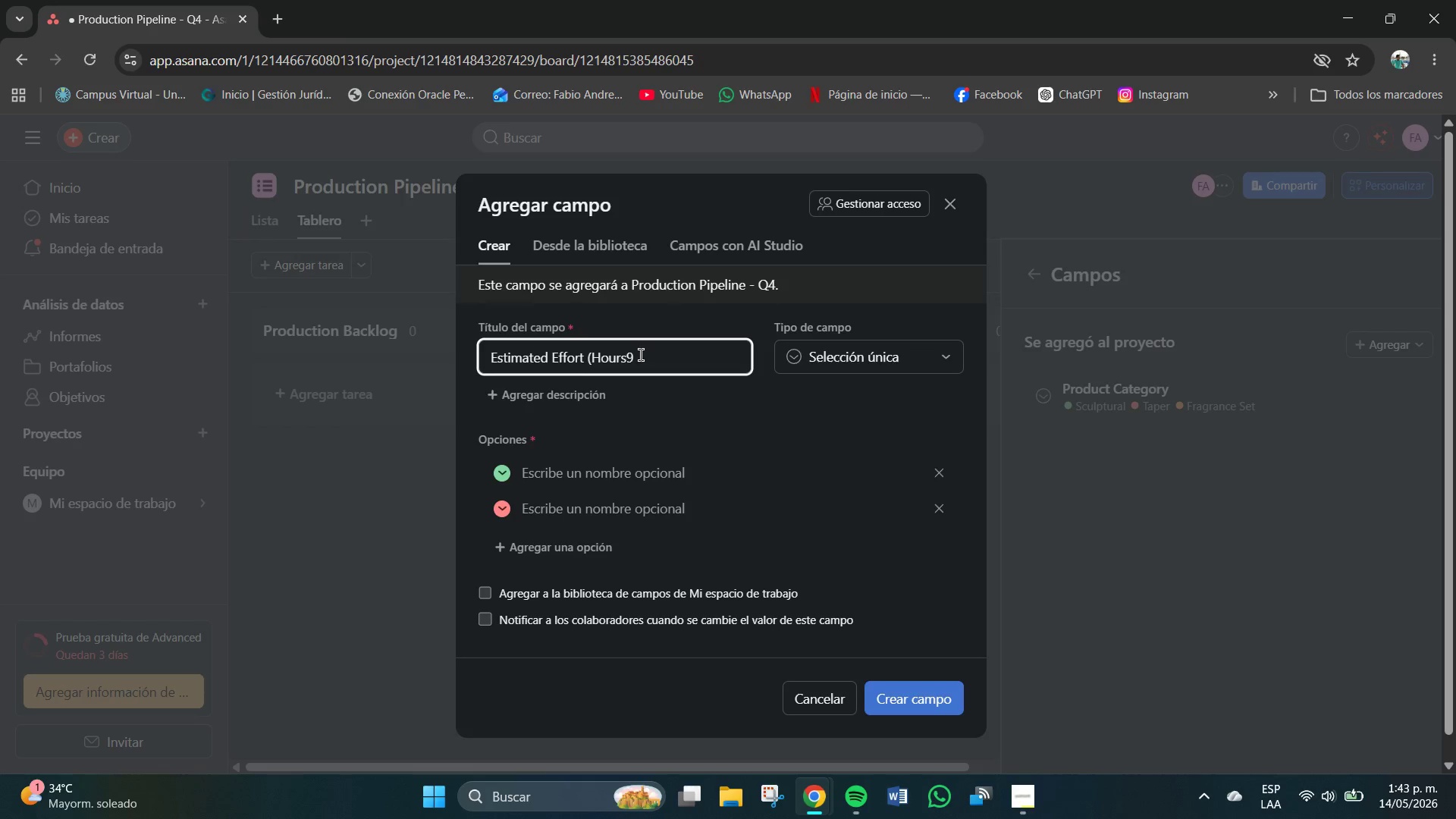 
key(Backspace)
 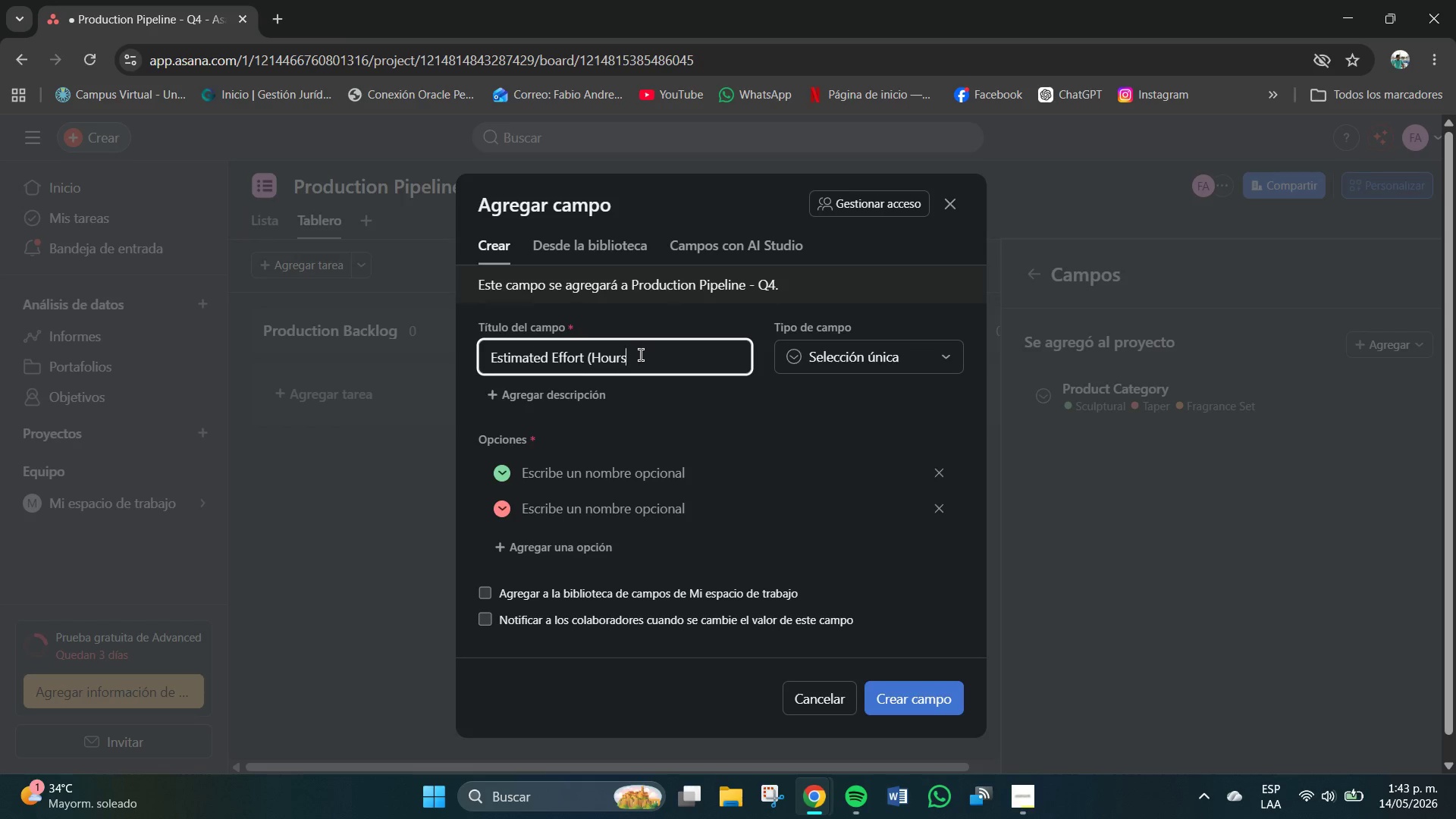 
key(Shift+9)
 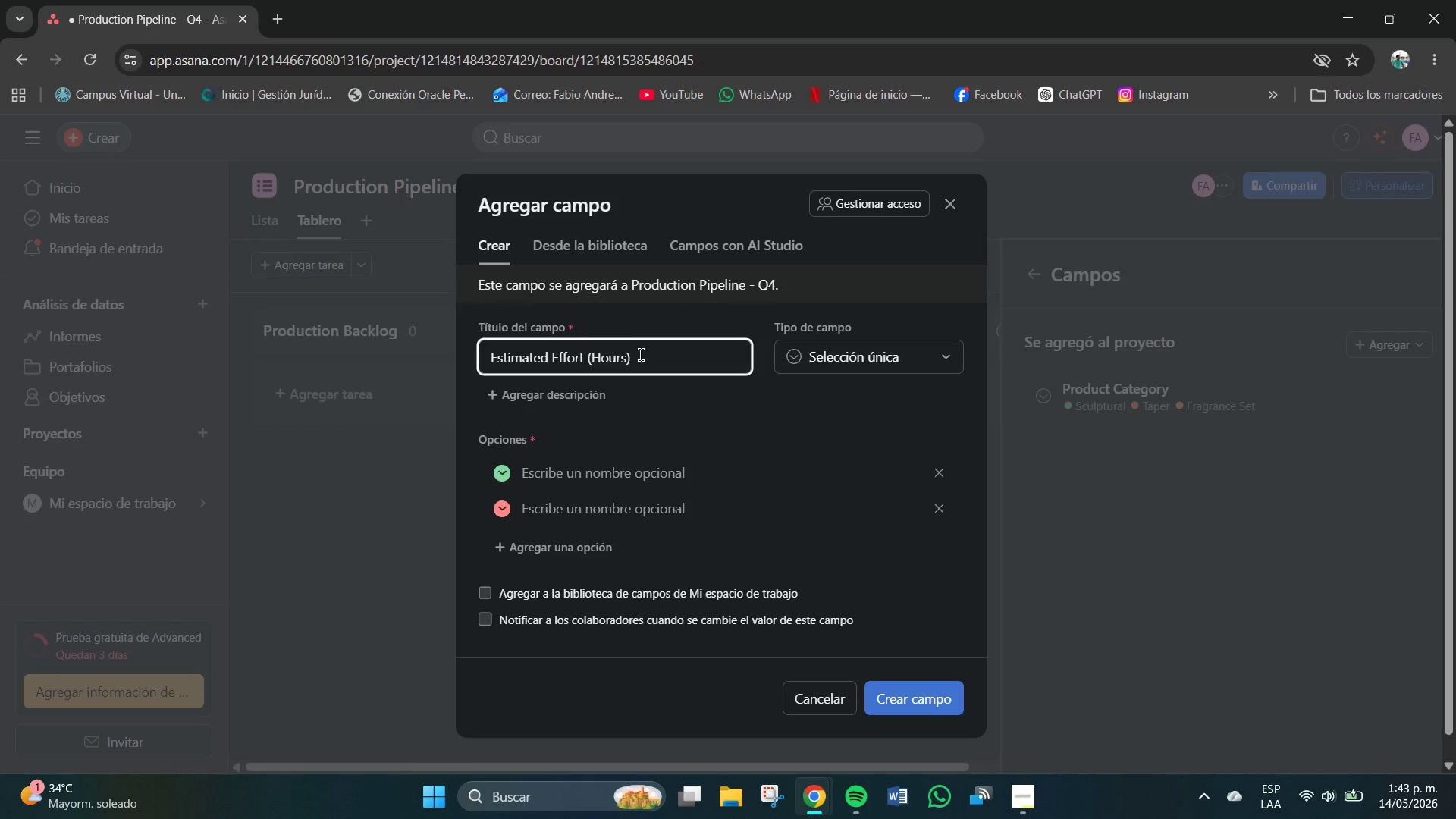 
left_click([826, 366])
 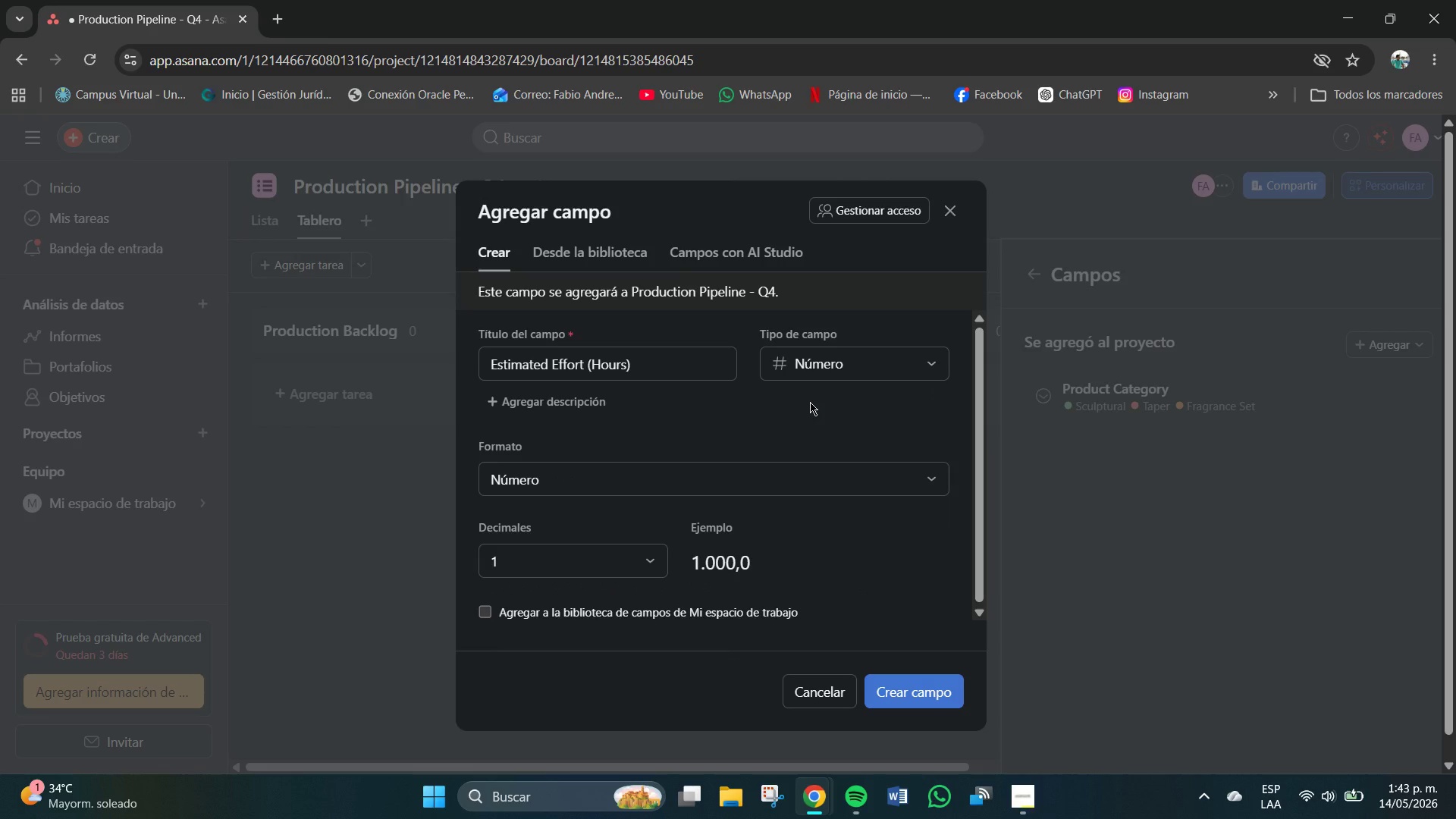 
wait(8.17)
 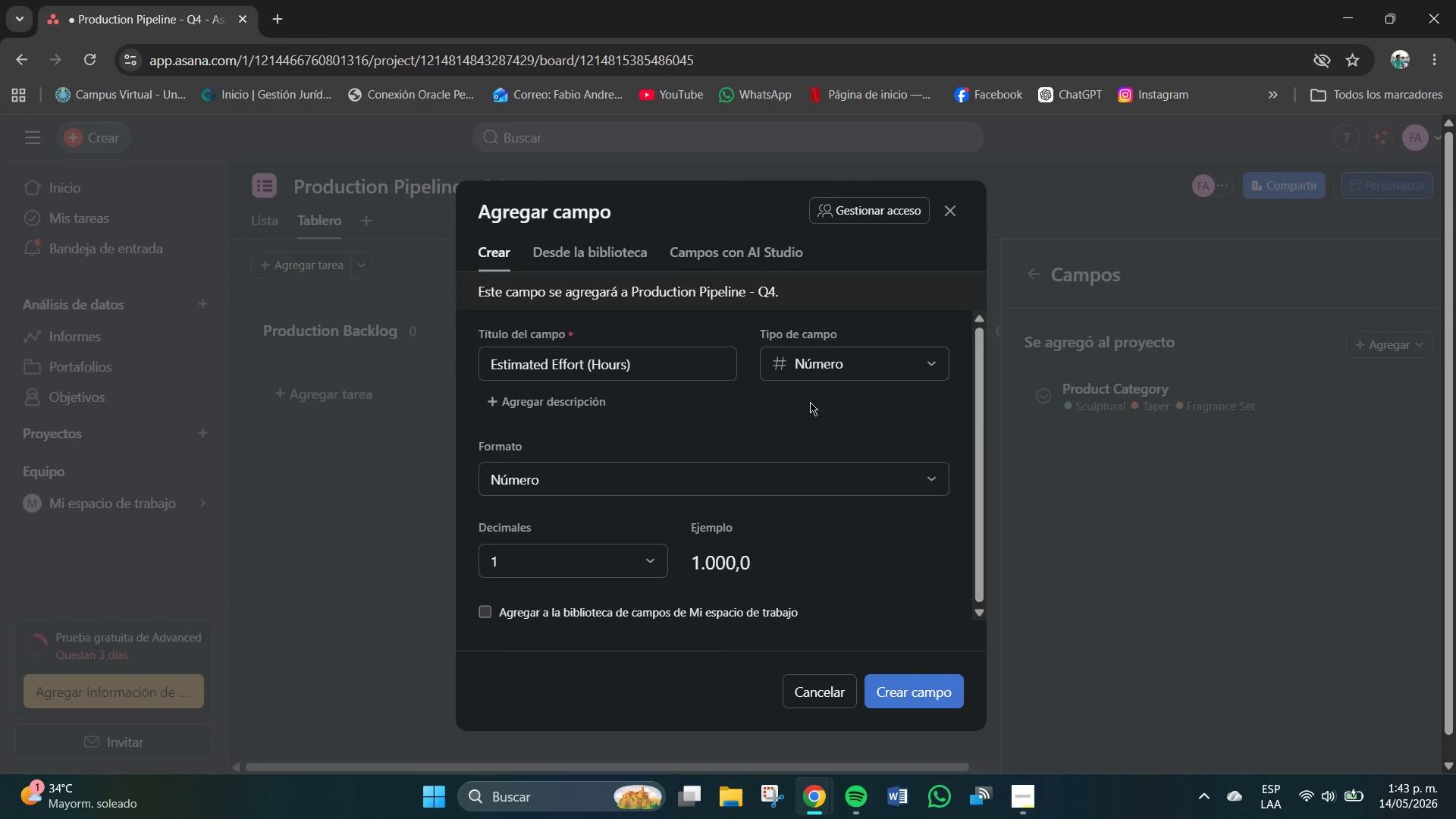 
left_click([1386, 334])
 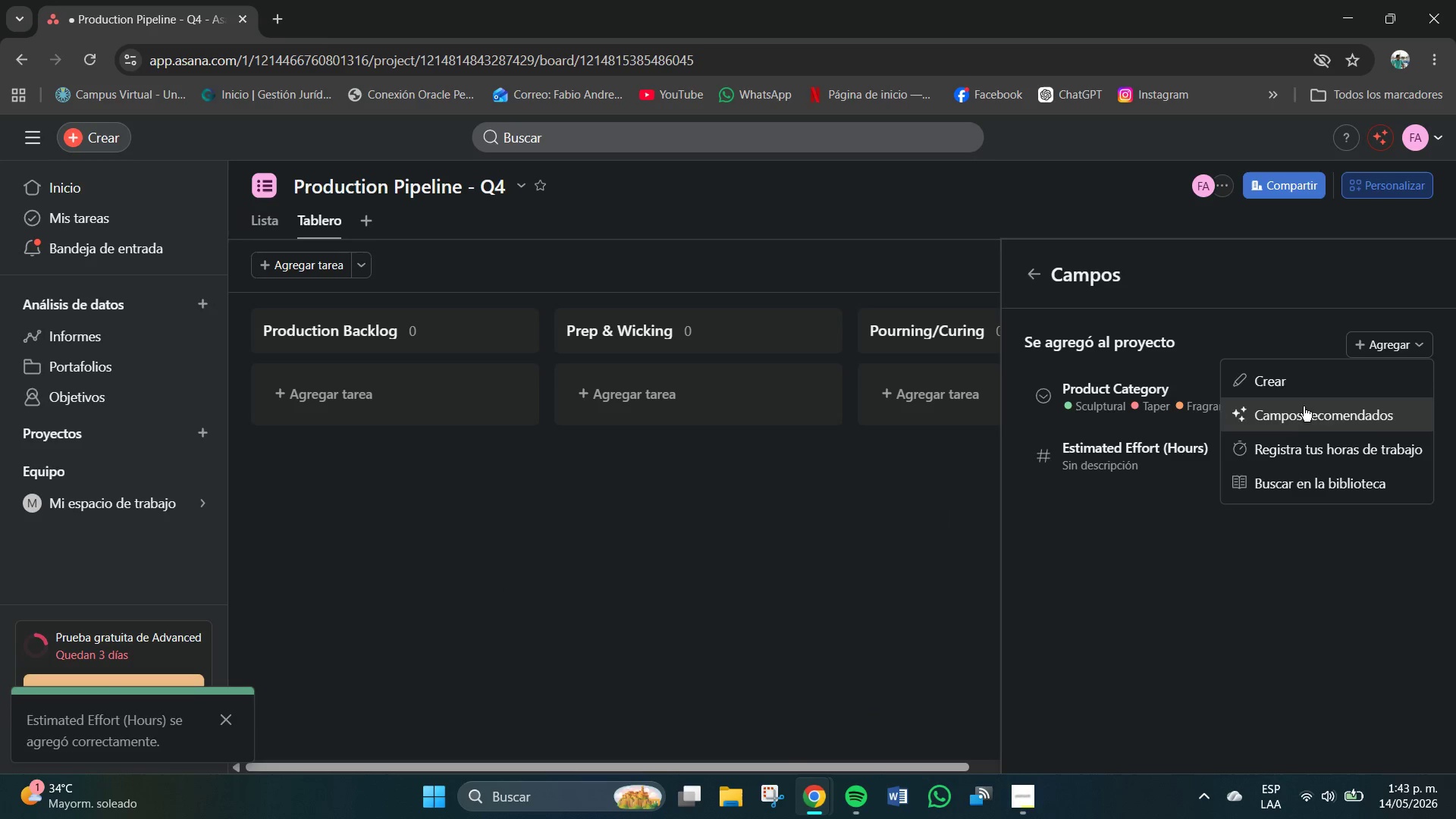 
left_click([1294, 387])
 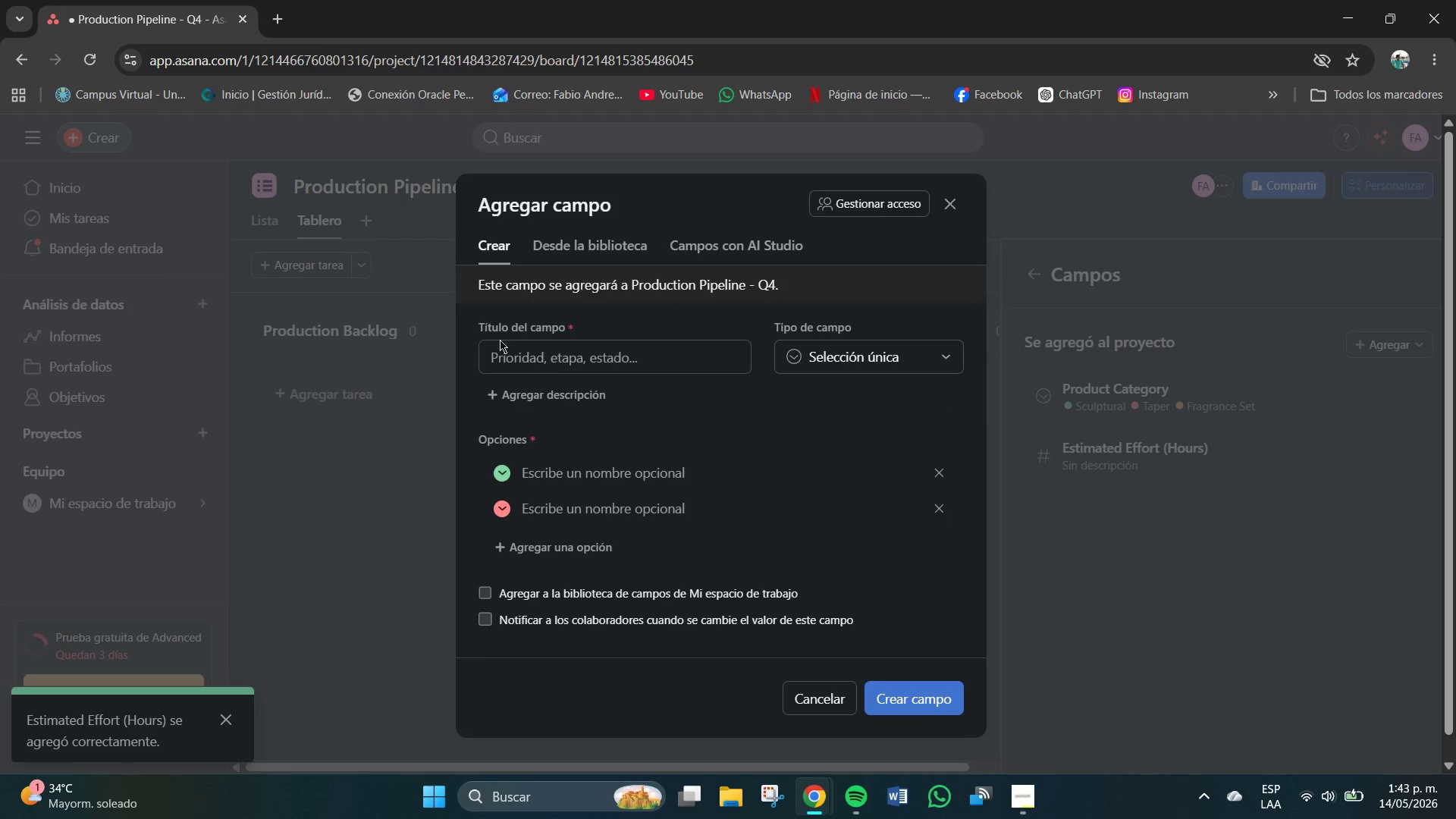 
left_click([536, 357])
 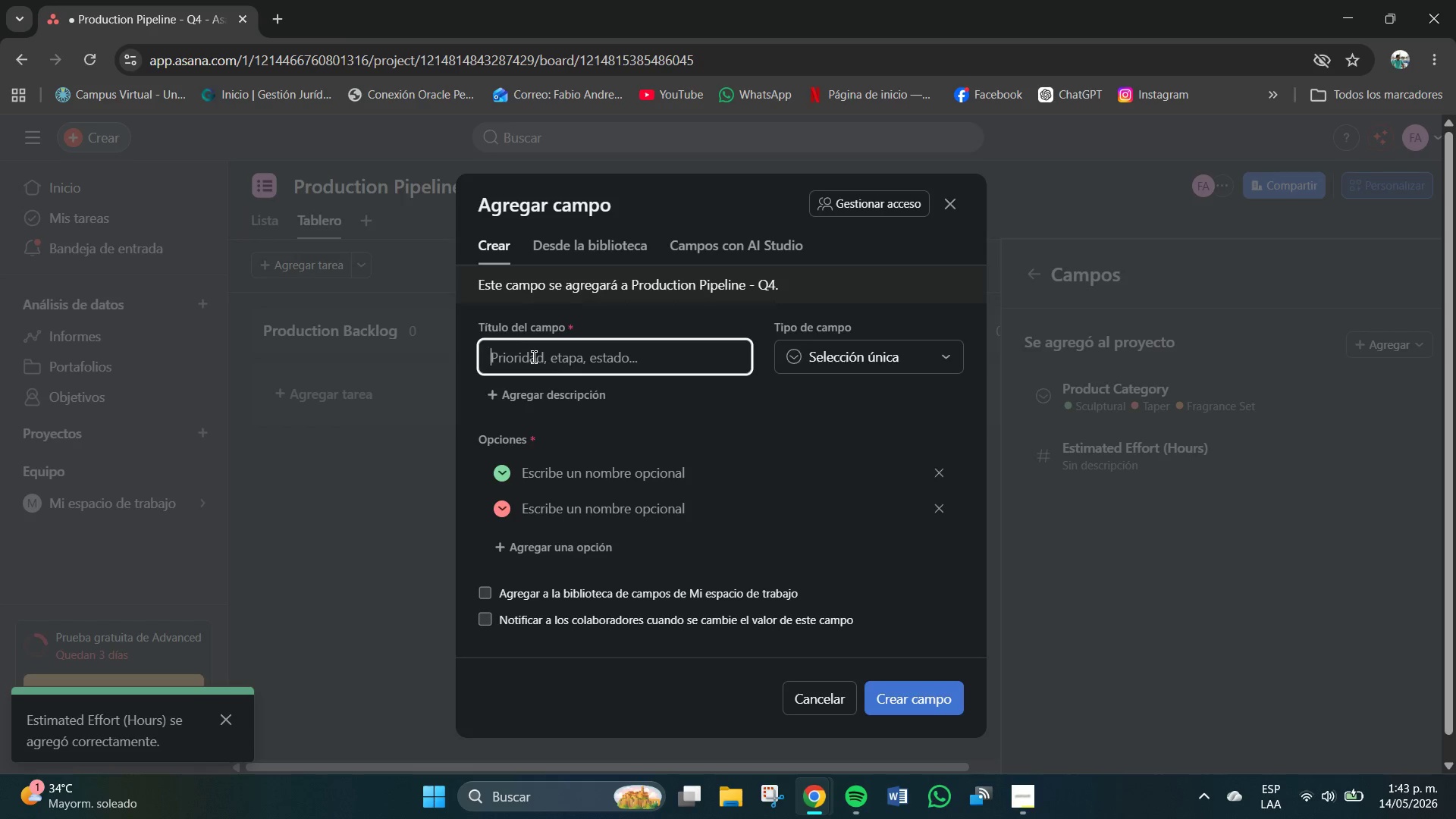 
type(Acu)
key(Backspace)
type(ti)
key(Backspace)
type(a)
key(Backspace)
type(uao)
 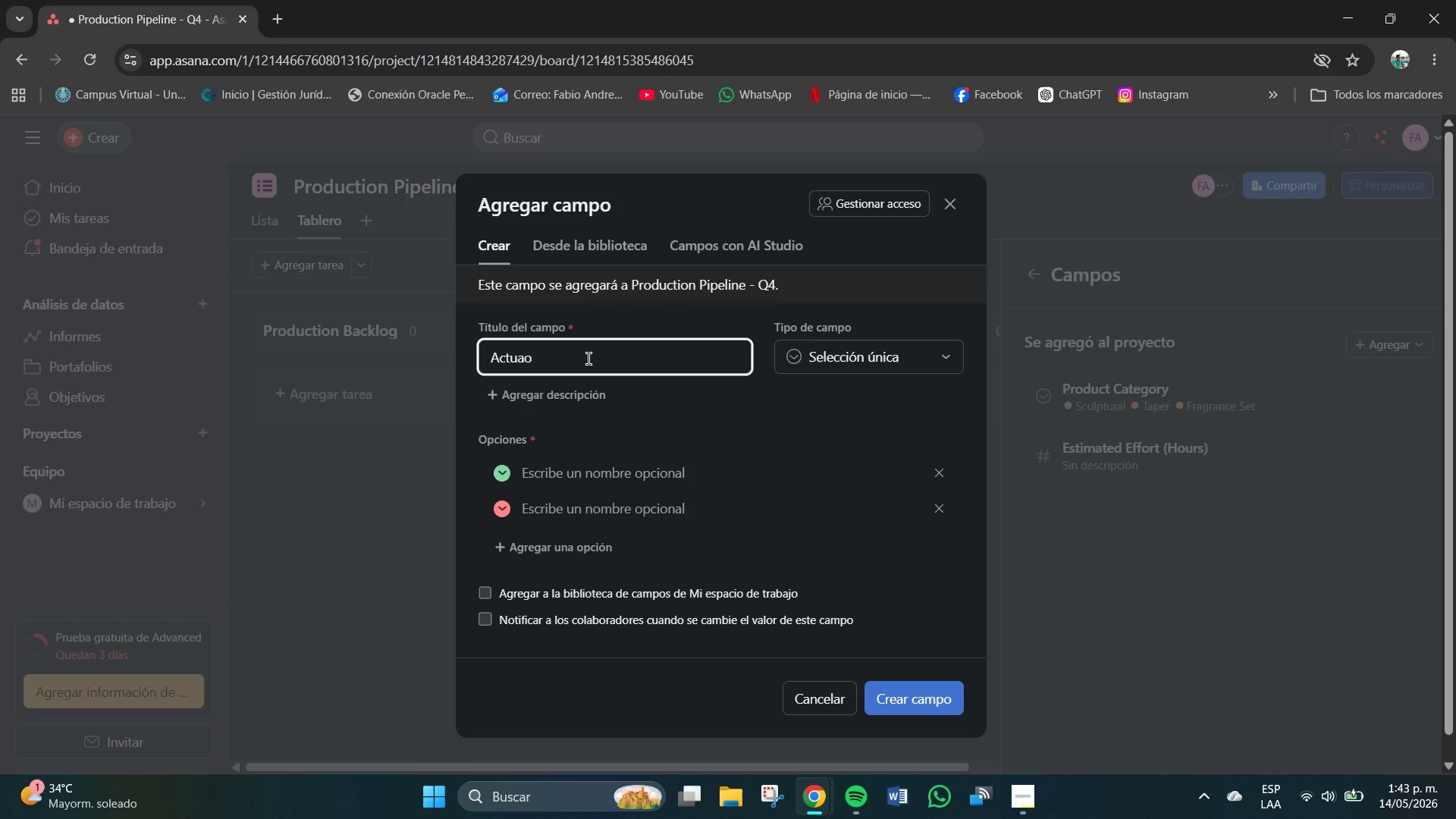 
key(NumLock)
 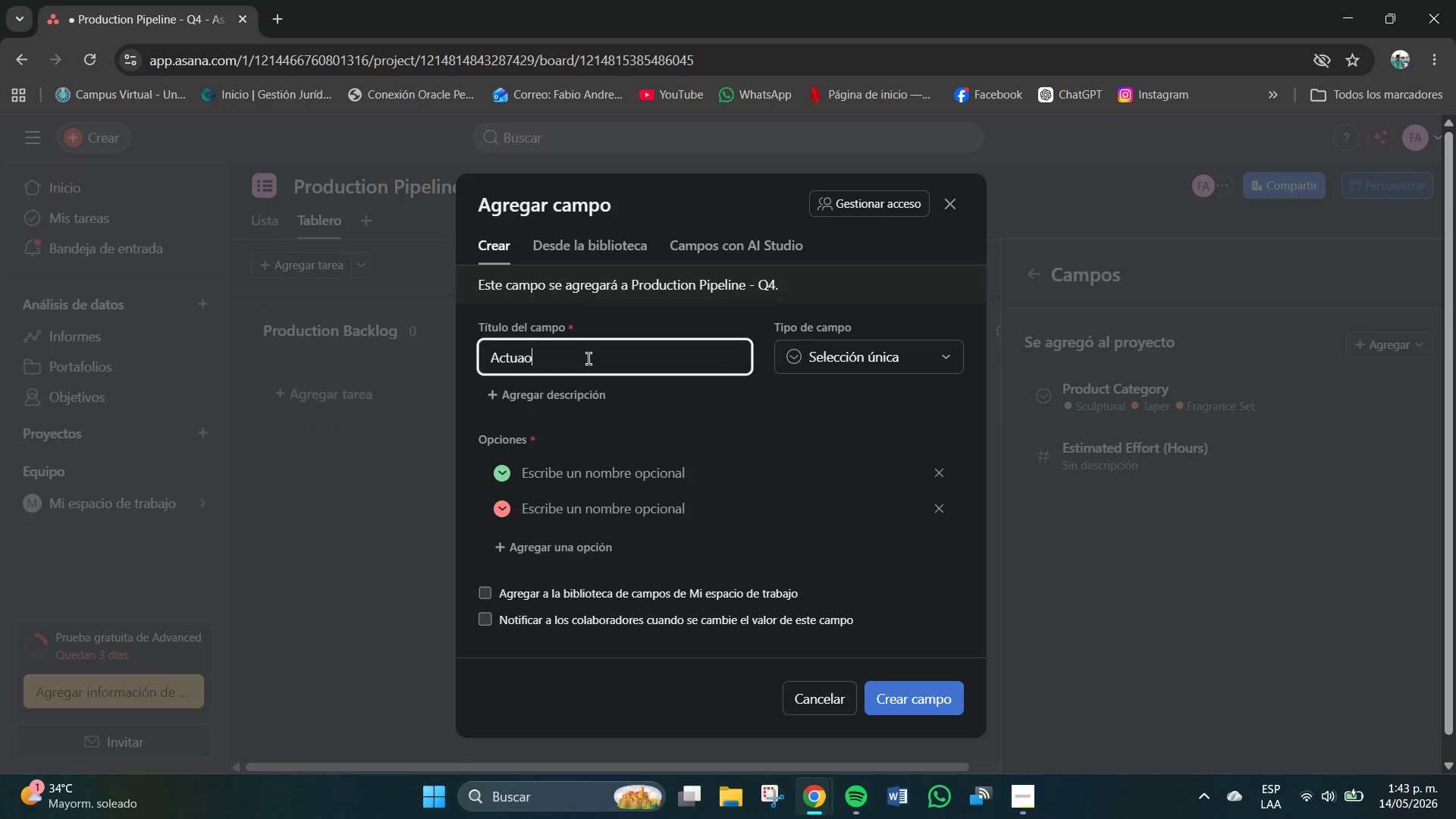 
key(NumLock)
 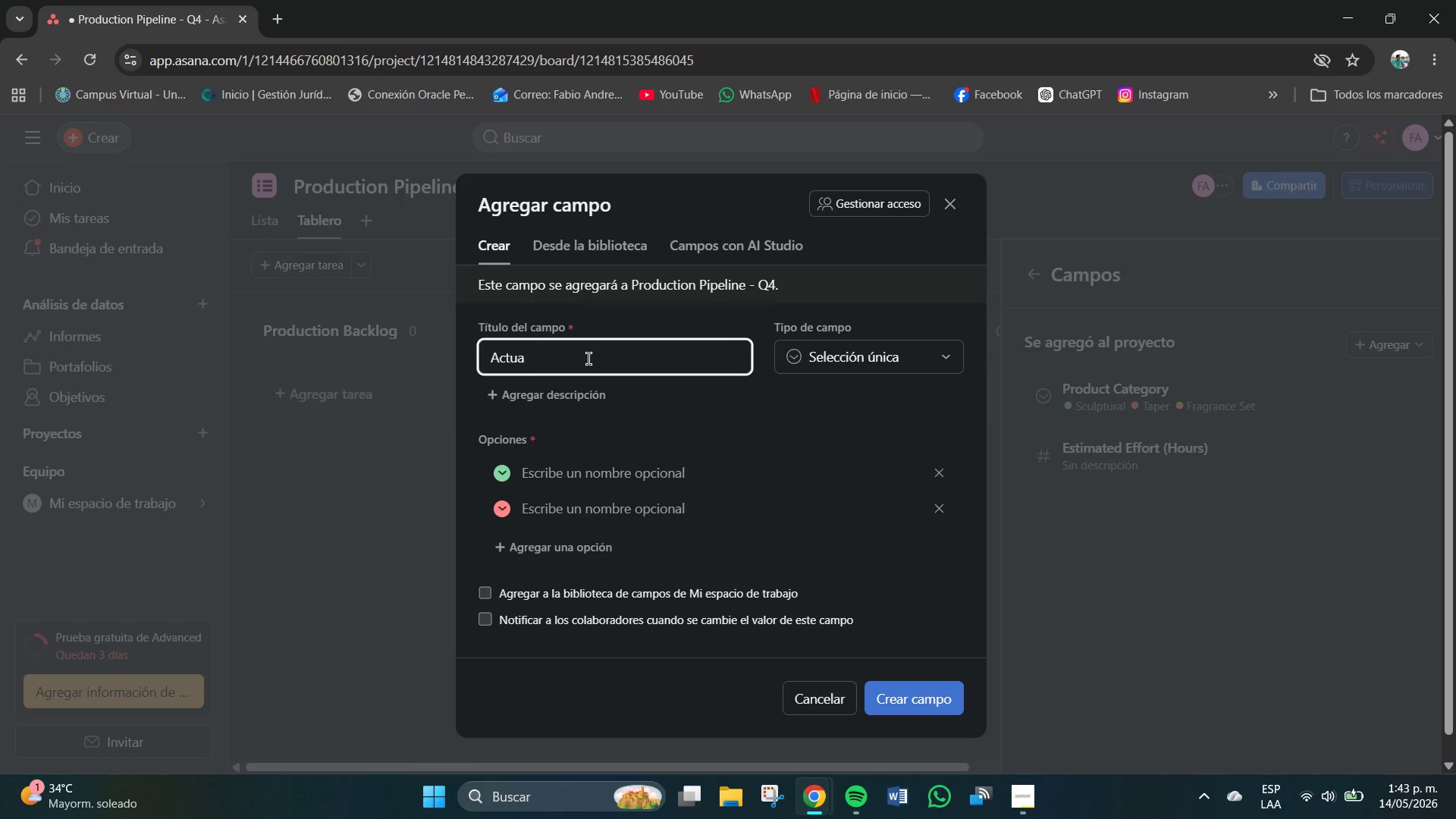 
key(Backspace)
 